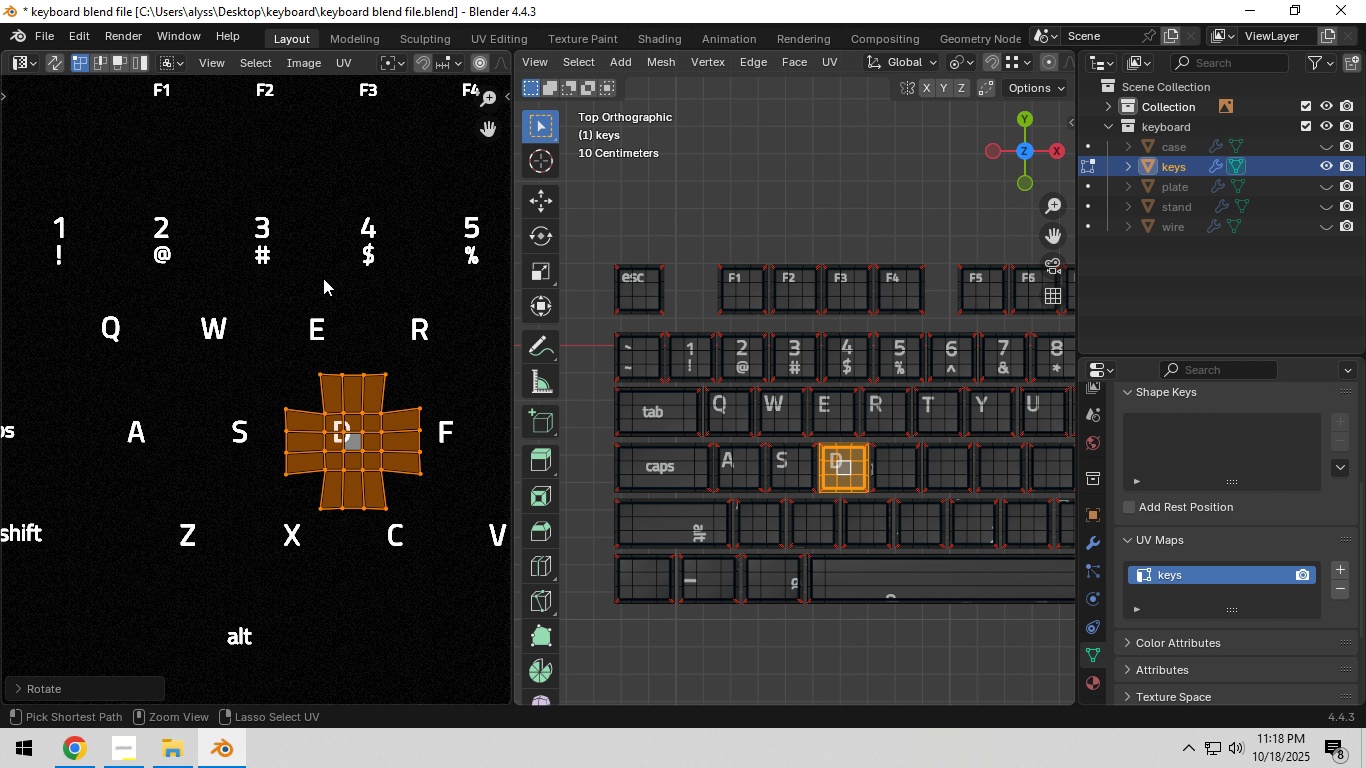 
left_click([323, 278])
 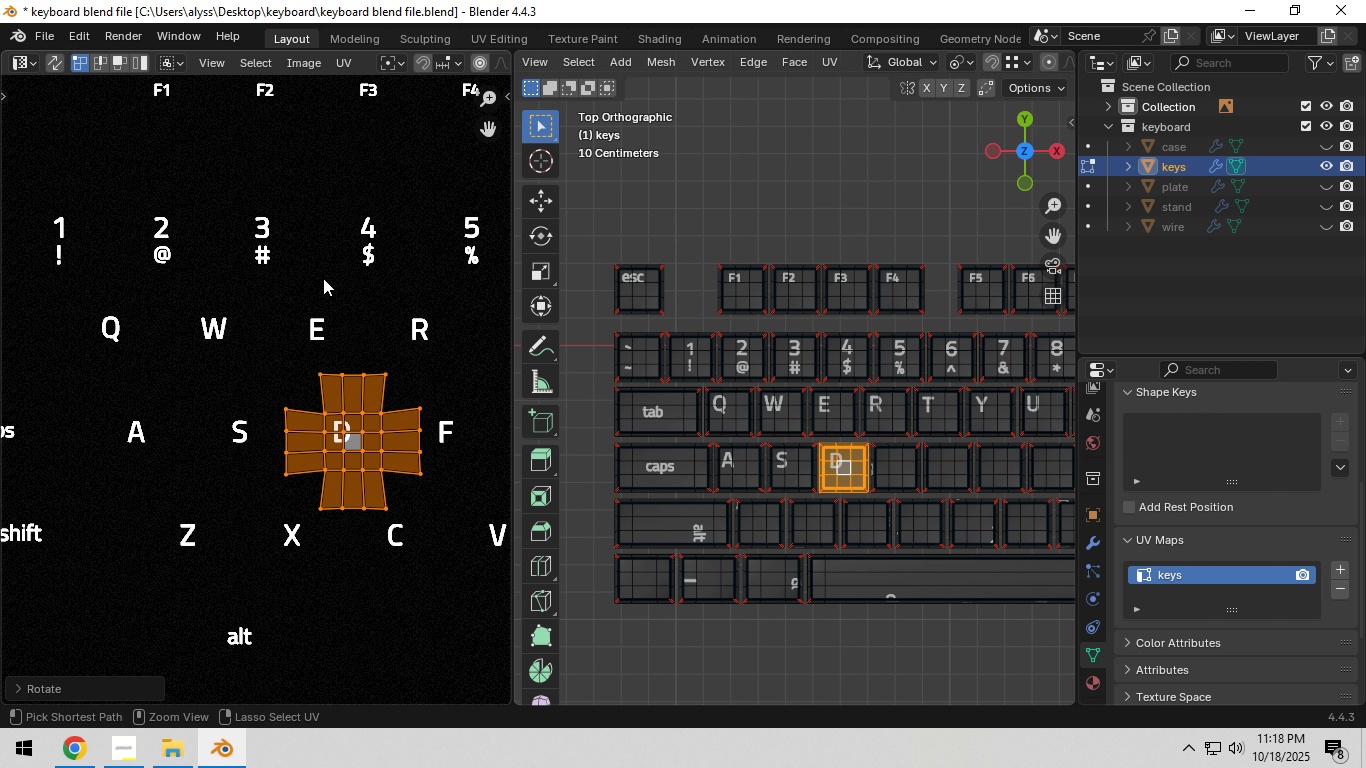 
key(Control+ControlLeft)
 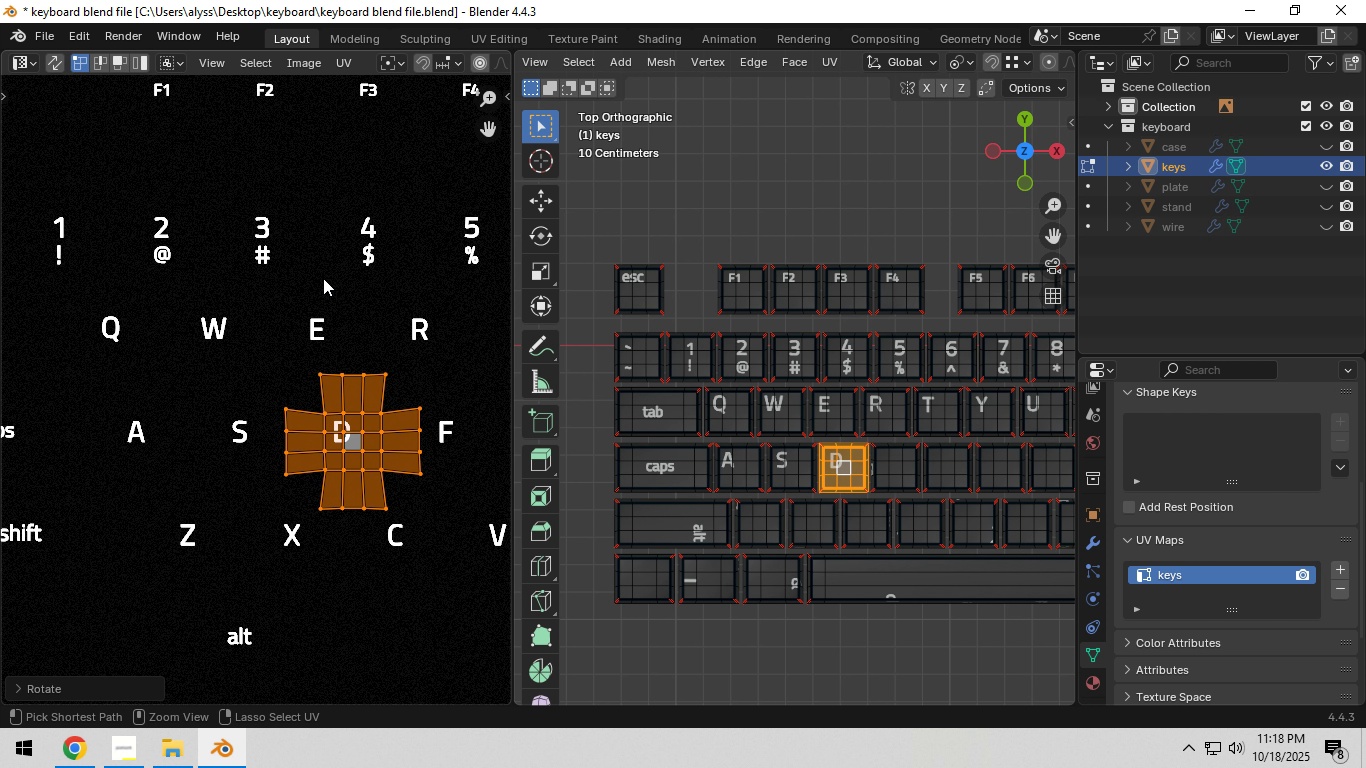 
key(Control+ControlLeft)
 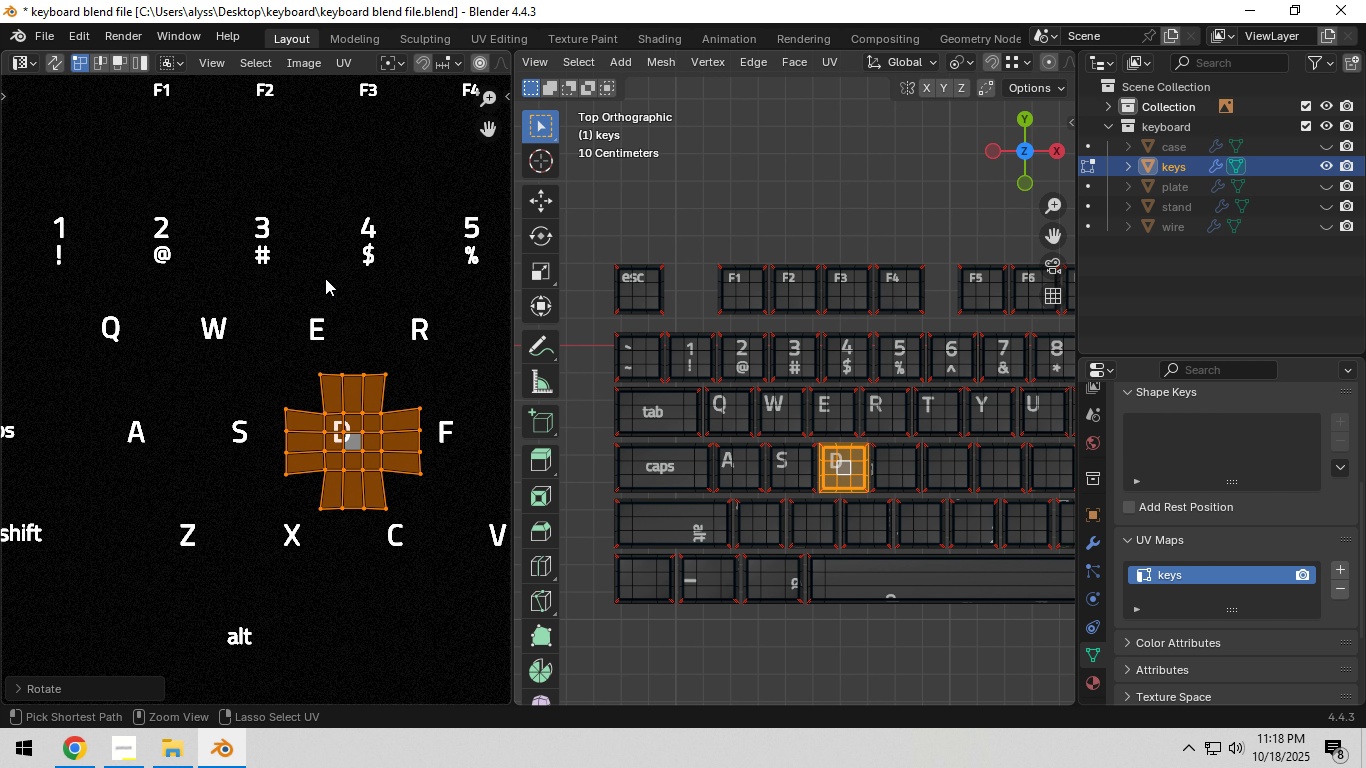 
key(Control+ControlLeft)
 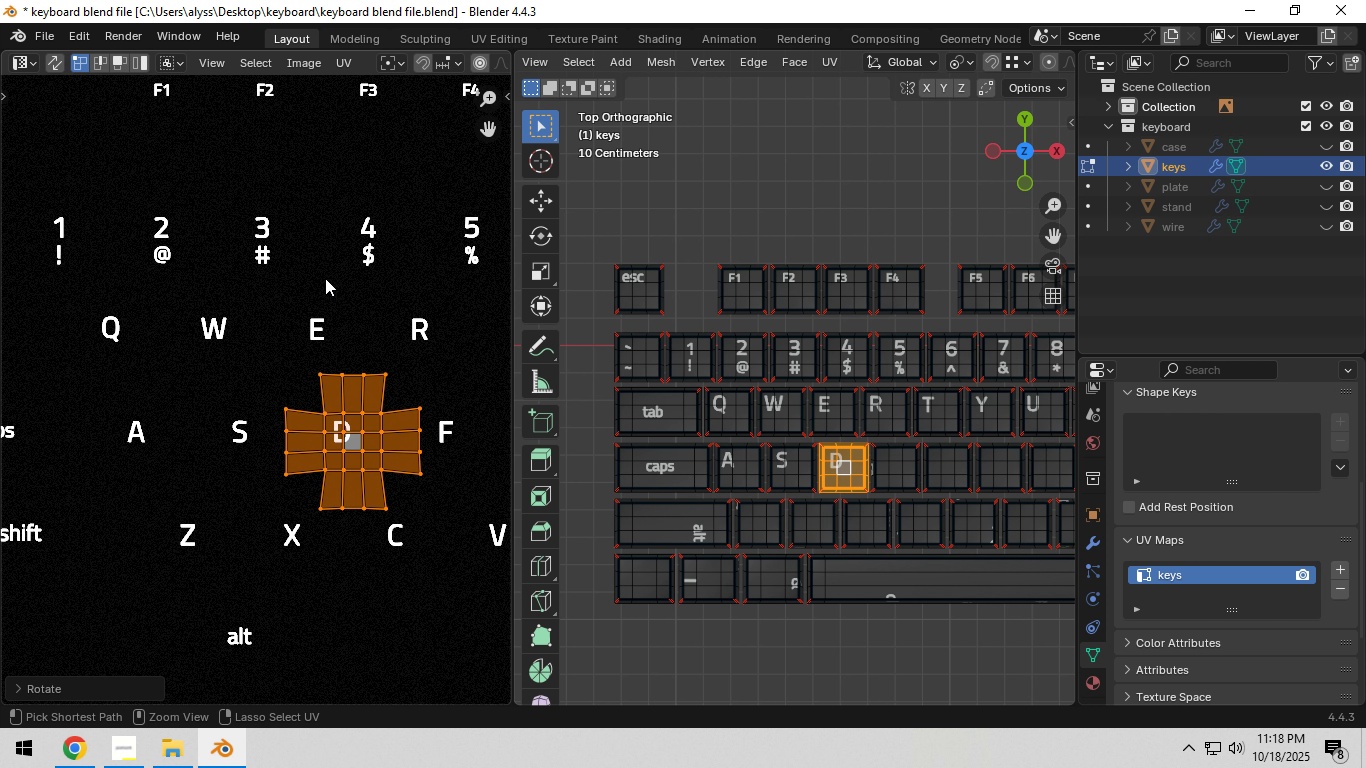 
key(Control+ControlLeft)
 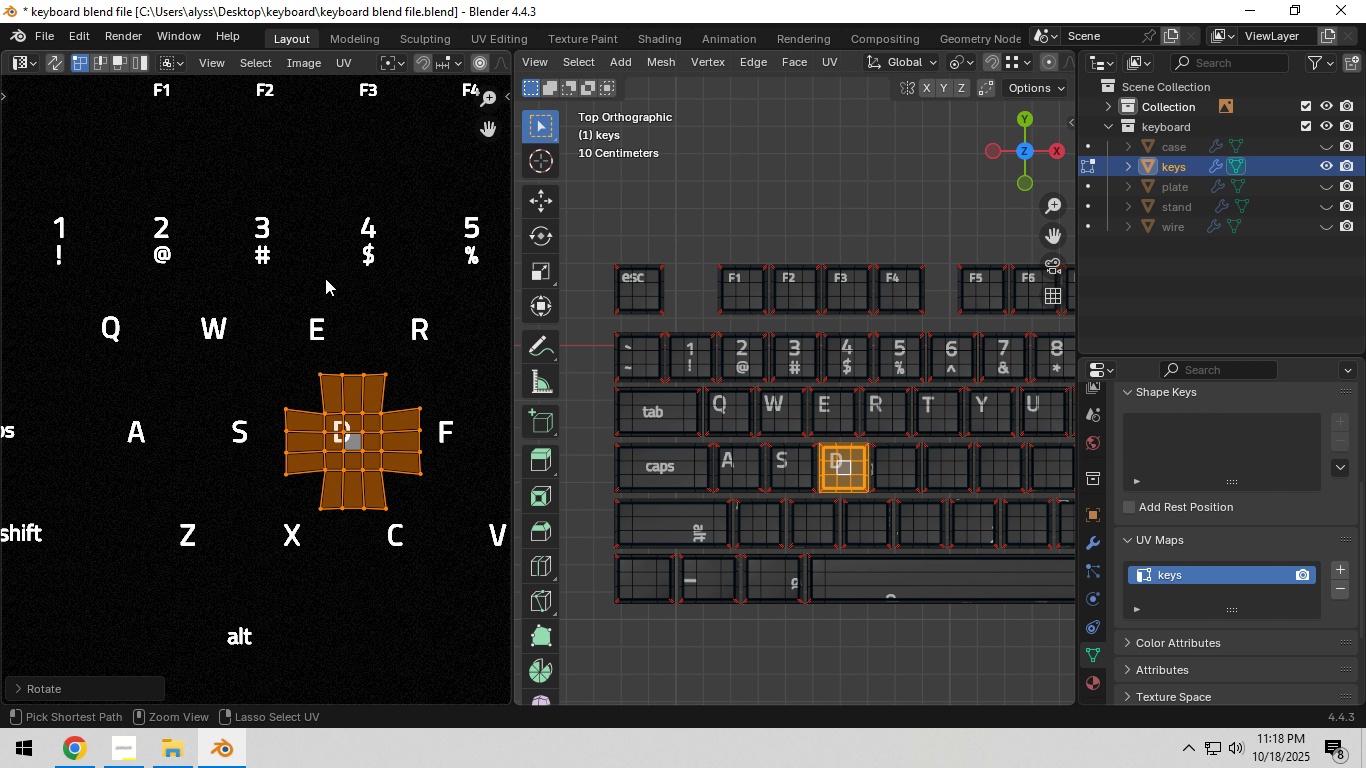 
key(Control+ControlLeft)
 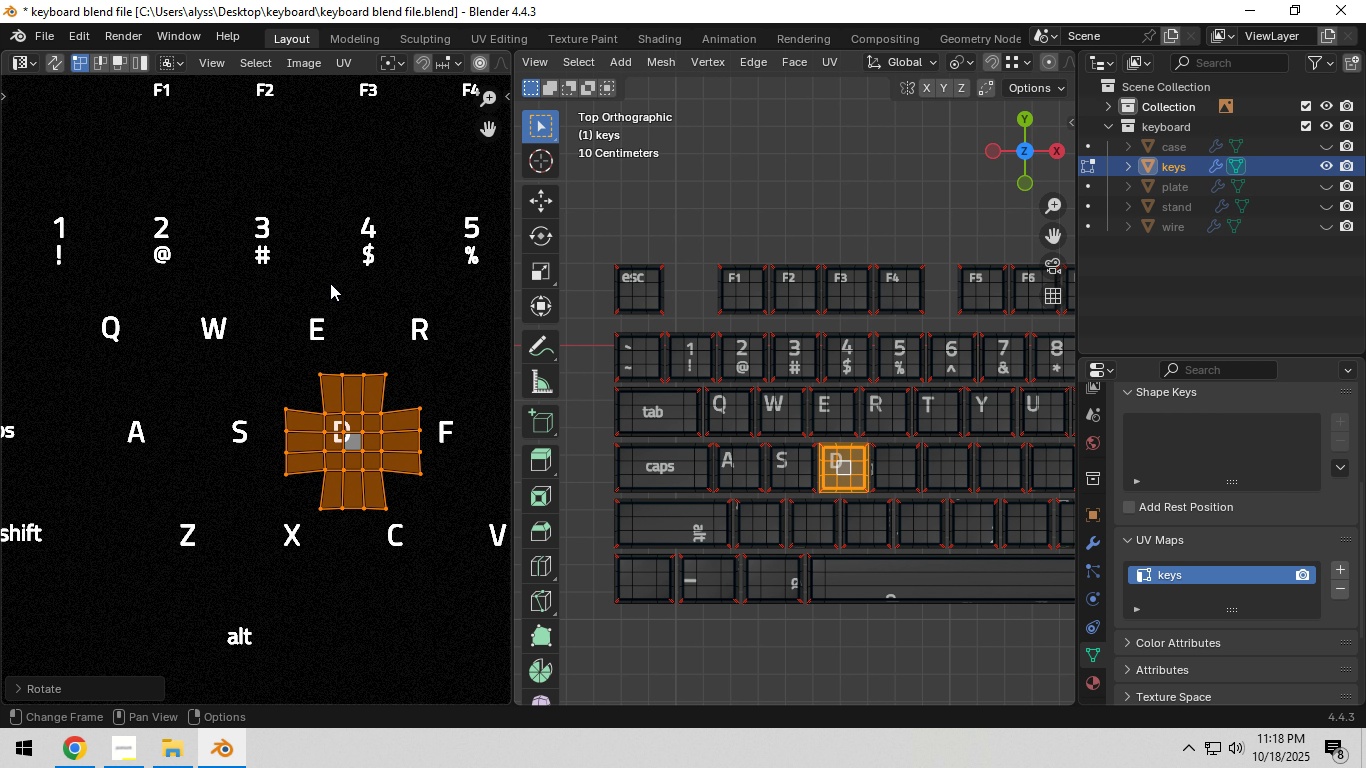 
key(Control+ControlLeft)
 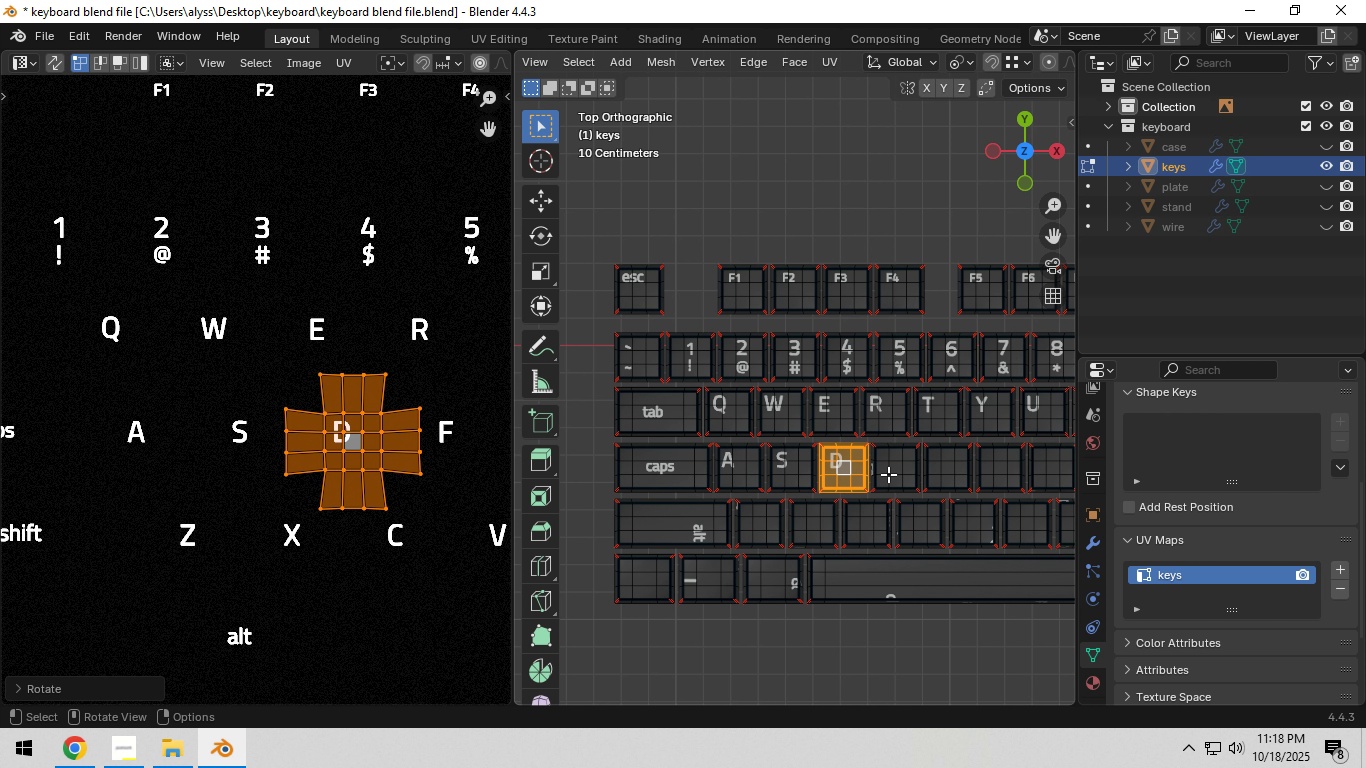 
left_click([898, 469])
 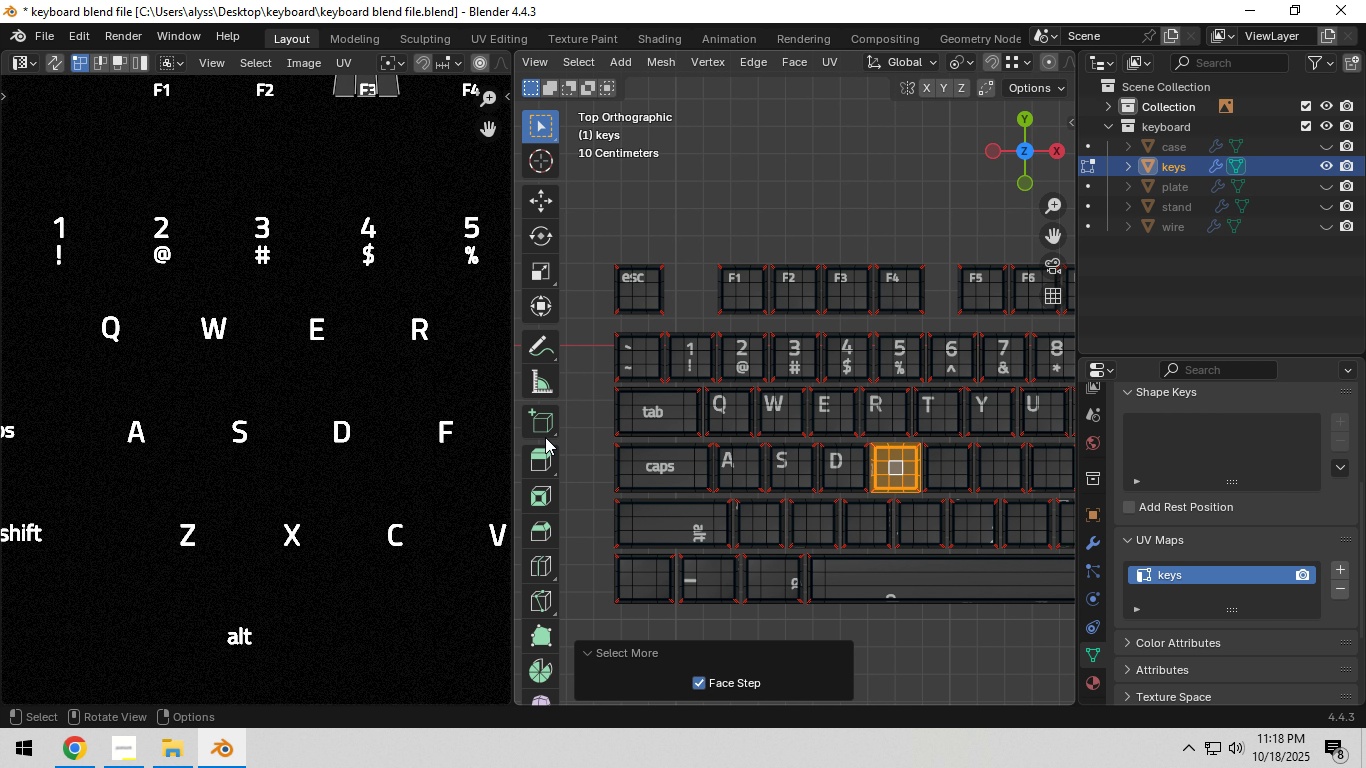 
type(ag)
 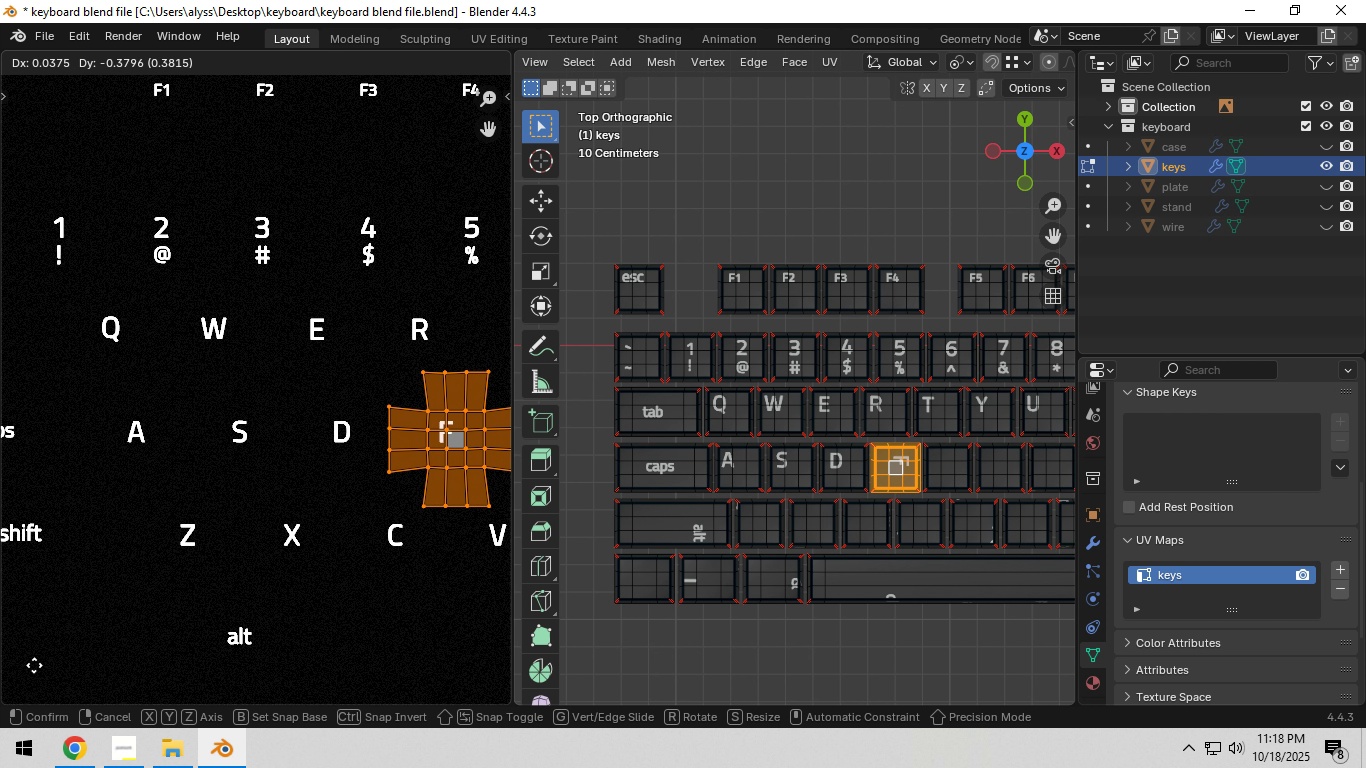 
left_click([34, 665])
 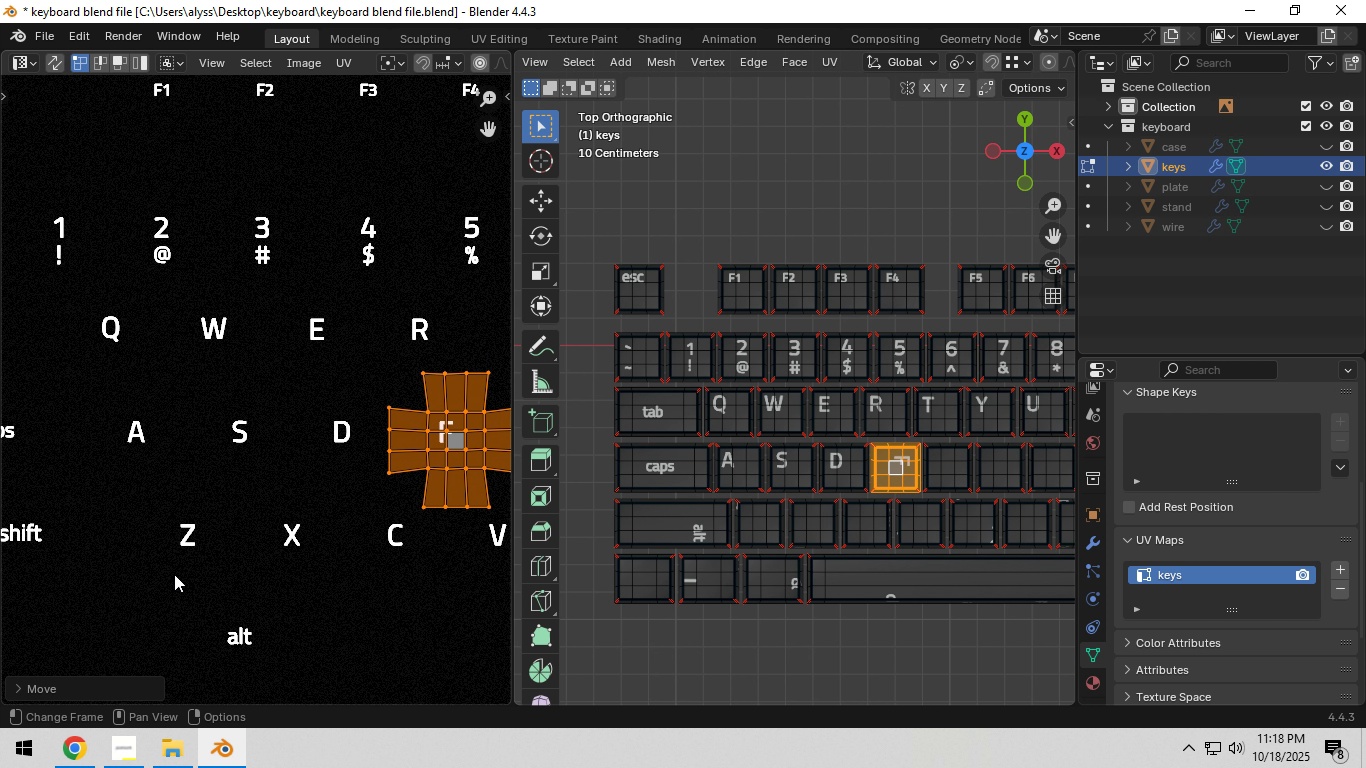 
hold_key(key=ShiftLeft, duration=0.61)
 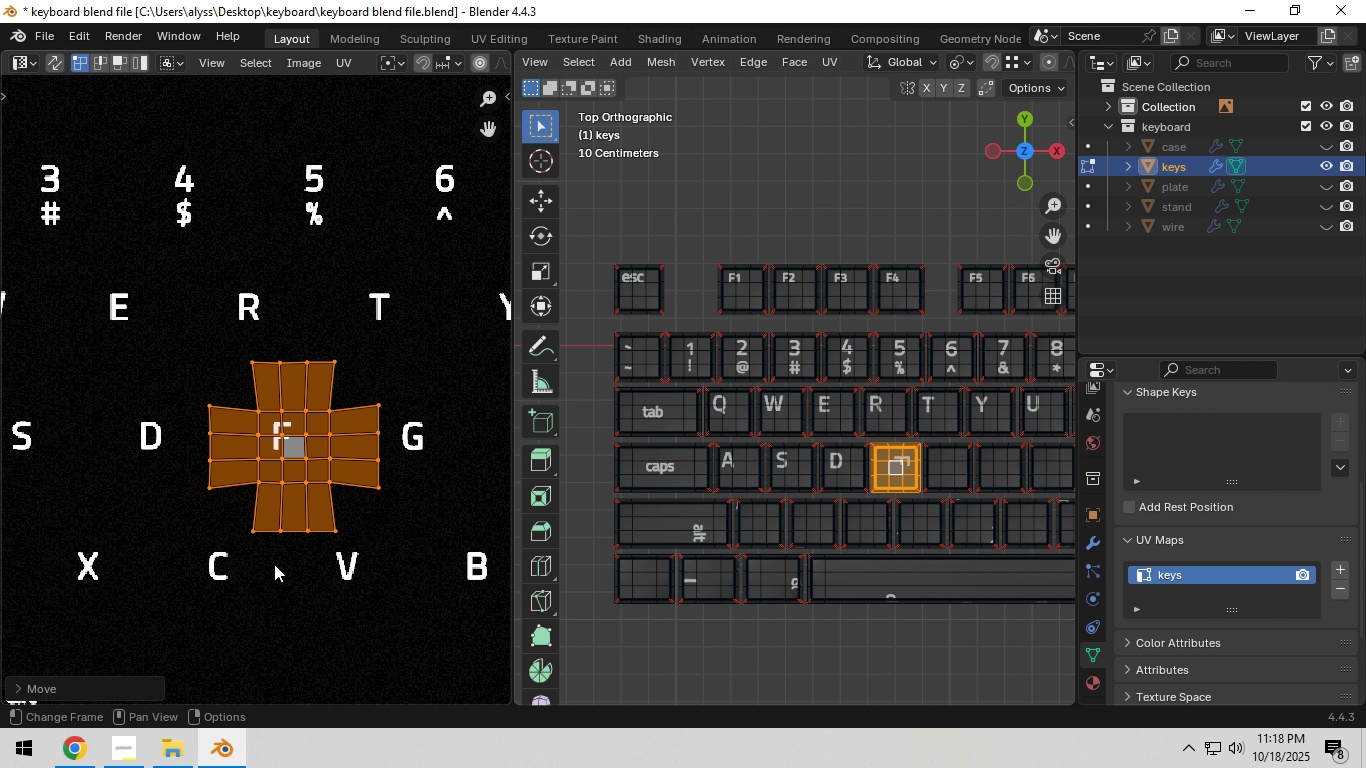 
scroll: coordinate [274, 563], scroll_direction: up, amount: 4.0
 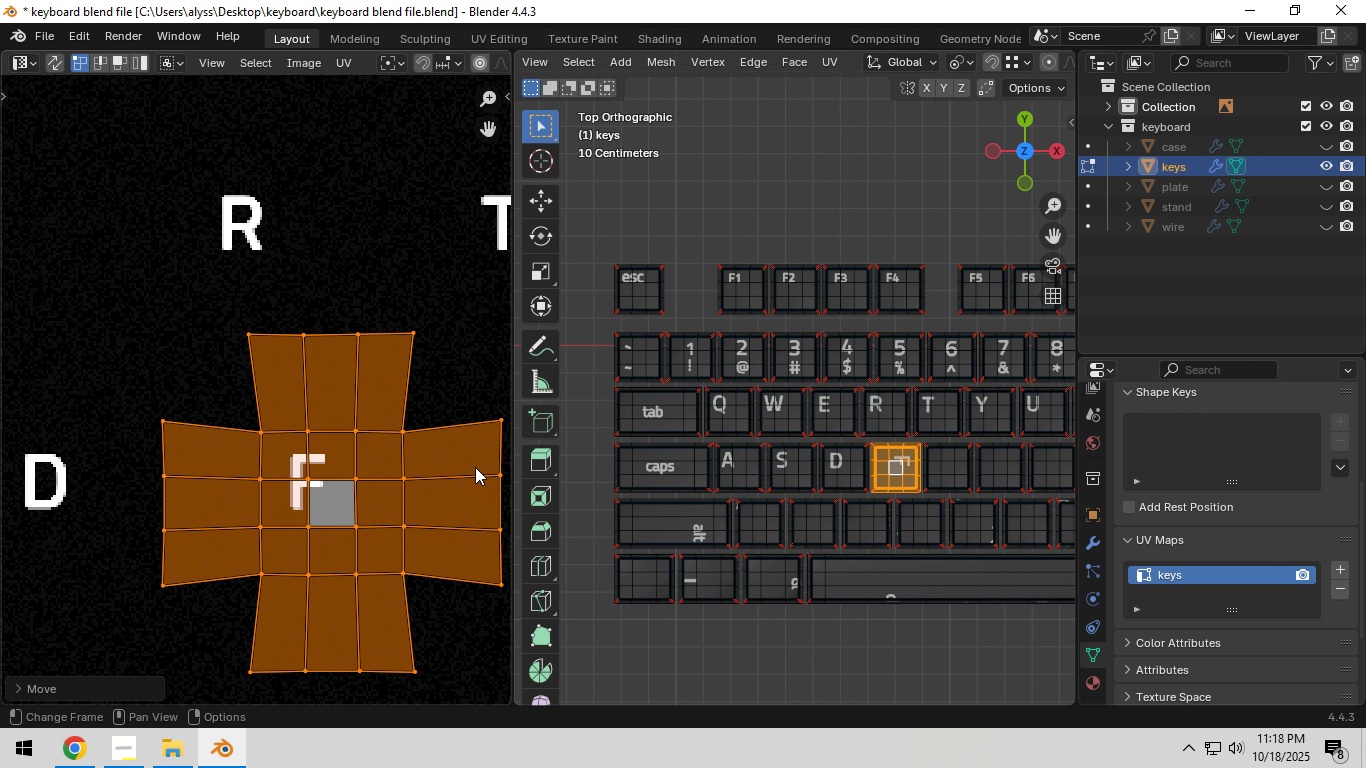 
key(R)
 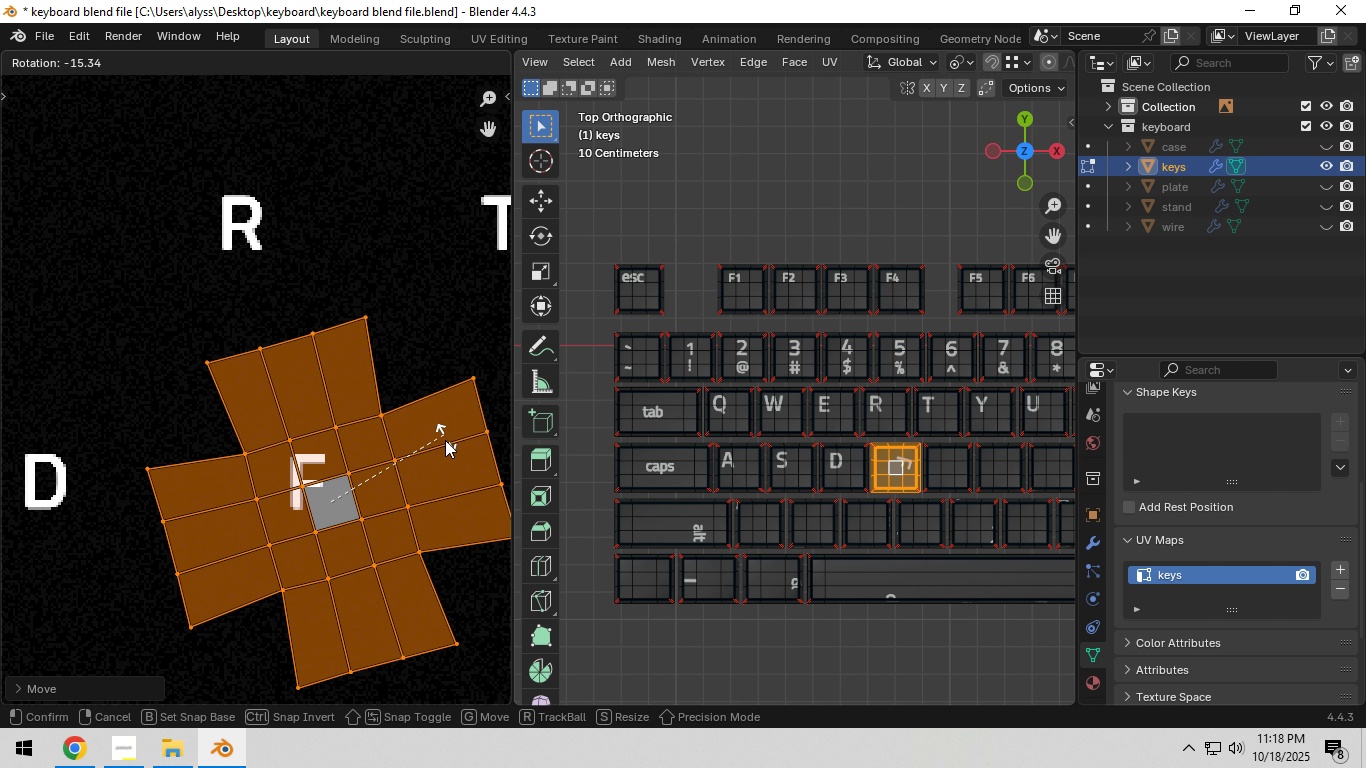 
hold_key(key=ControlLeft, duration=1.52)
 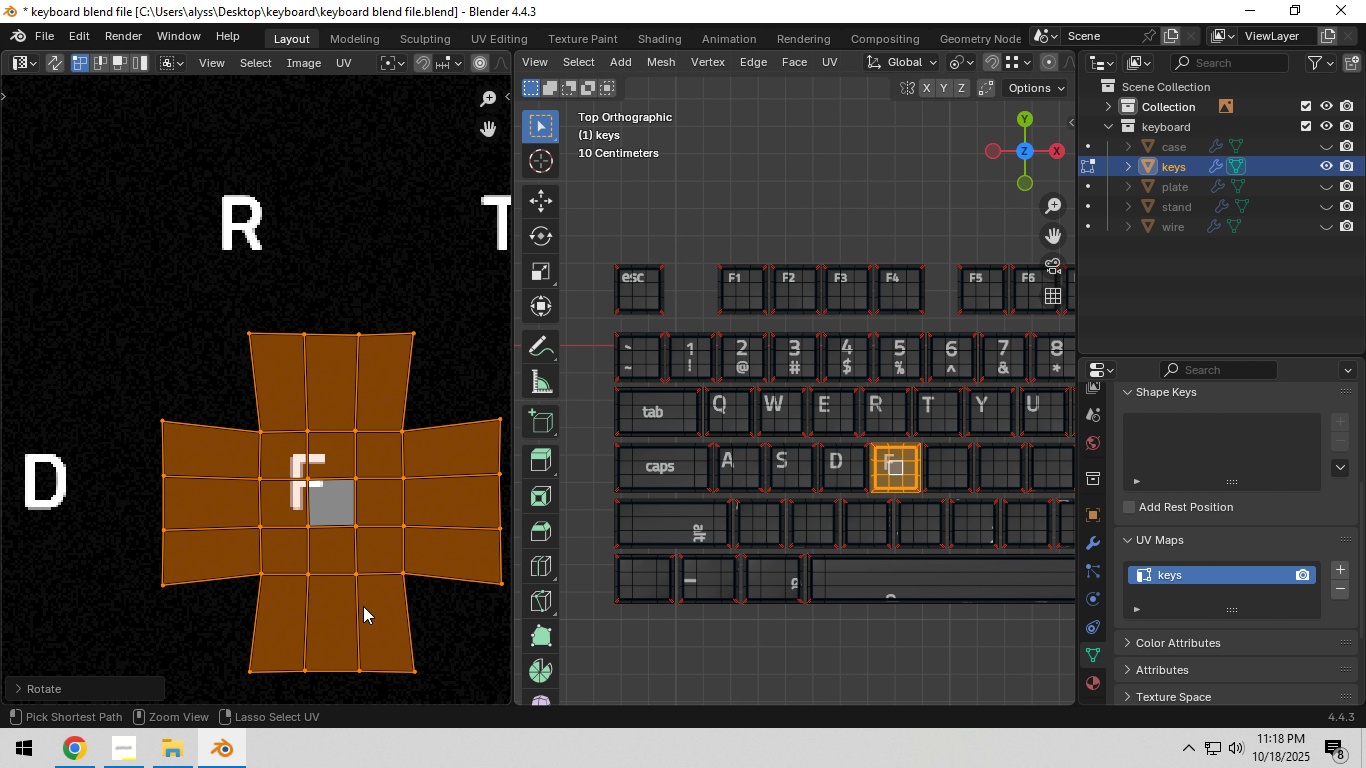 
hold_key(key=ControlLeft, duration=0.88)
left_click([363, 606])
 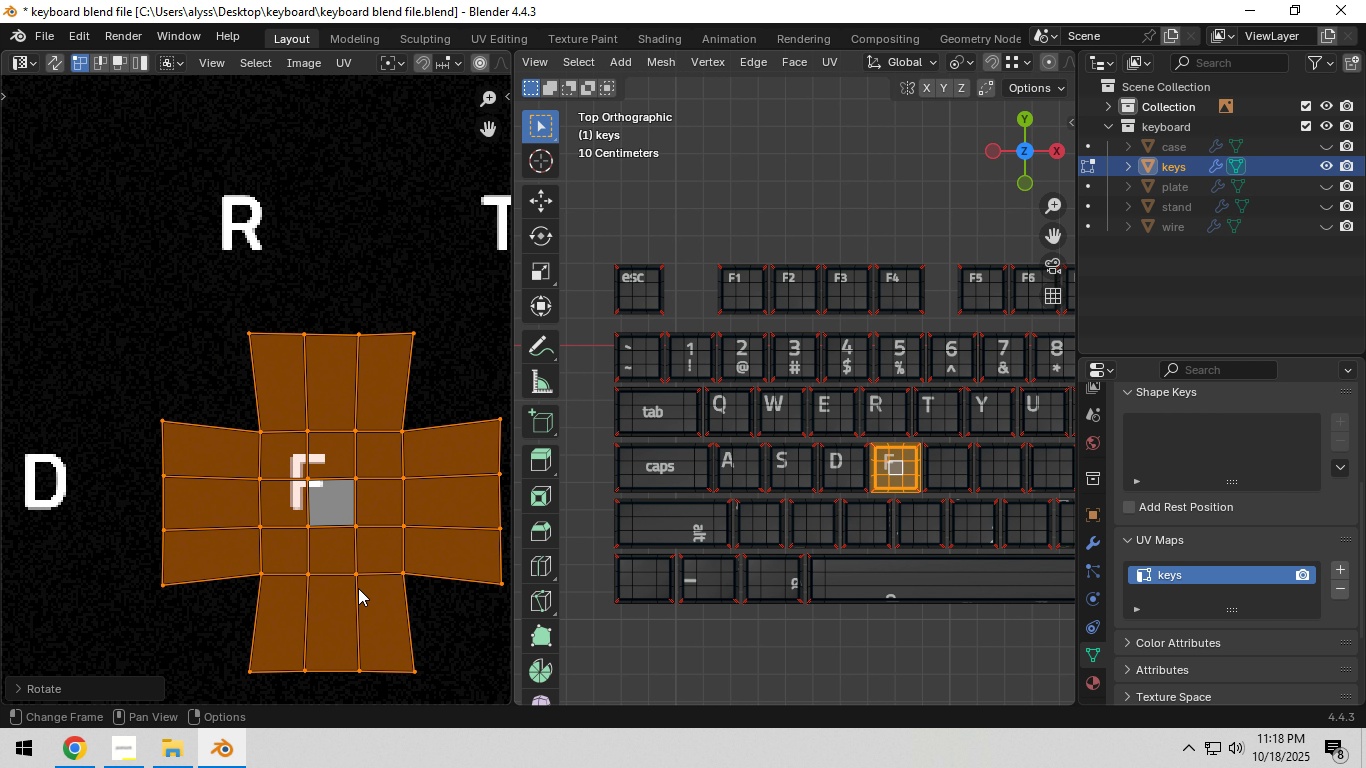 
key(G)
 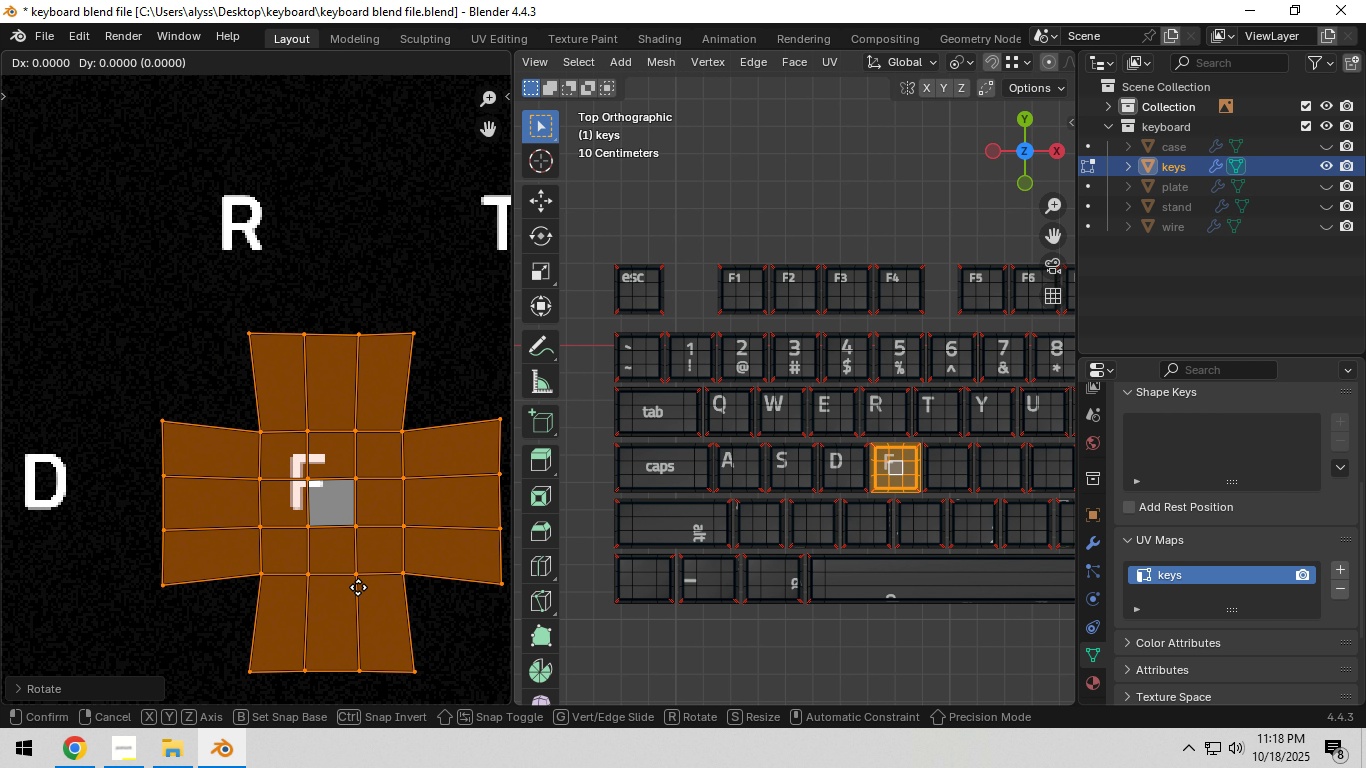 
hold_key(key=ShiftLeft, duration=1.52)
 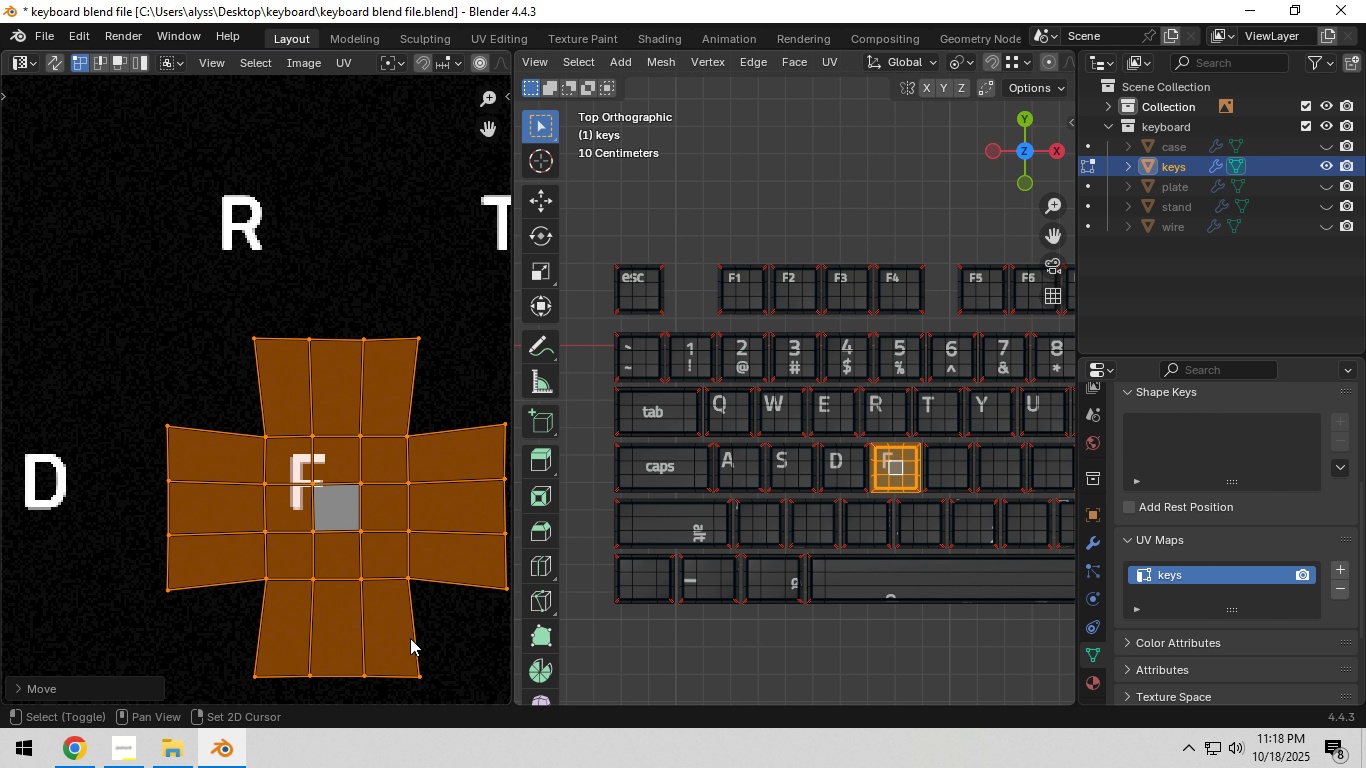 
hold_key(key=ShiftLeft, duration=0.65)
left_click([410, 638])
 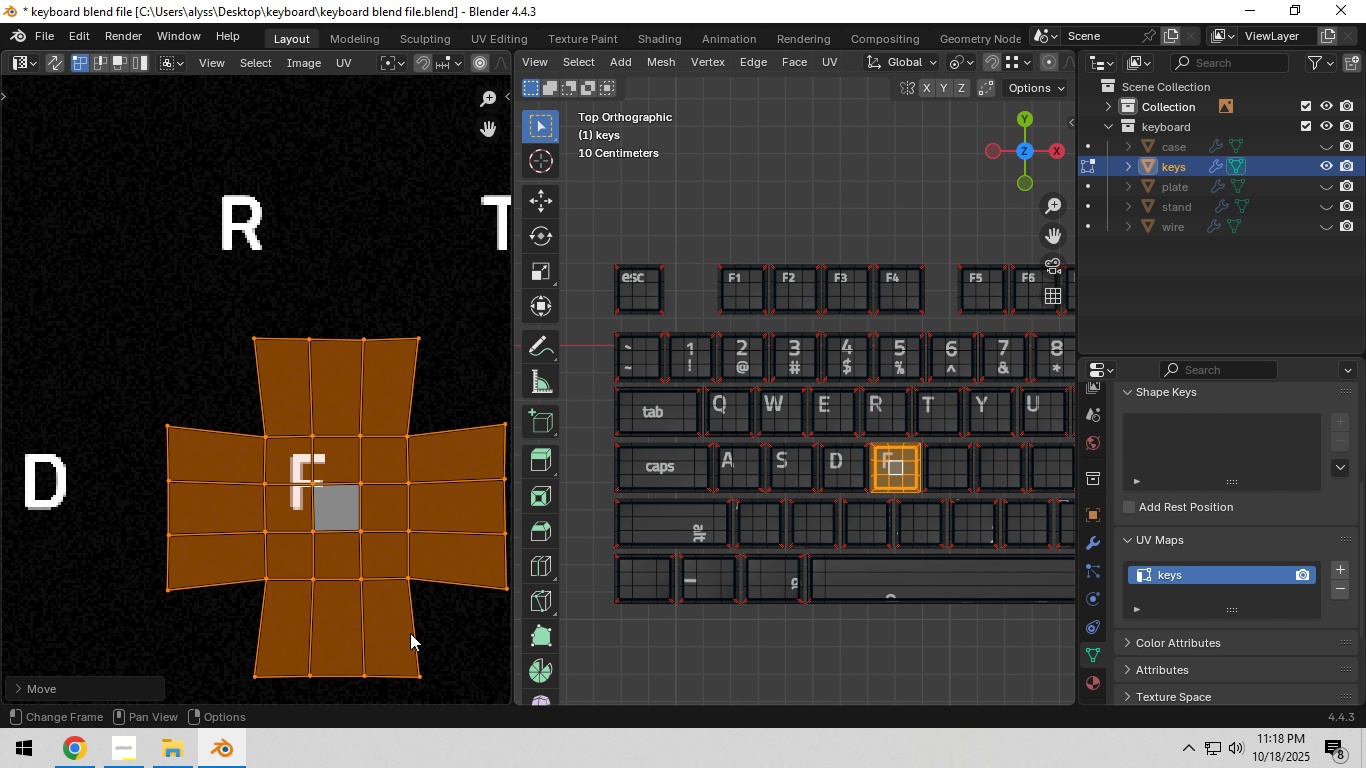 
scroll: coordinate [410, 632], scroll_direction: down, amount: 5.0
 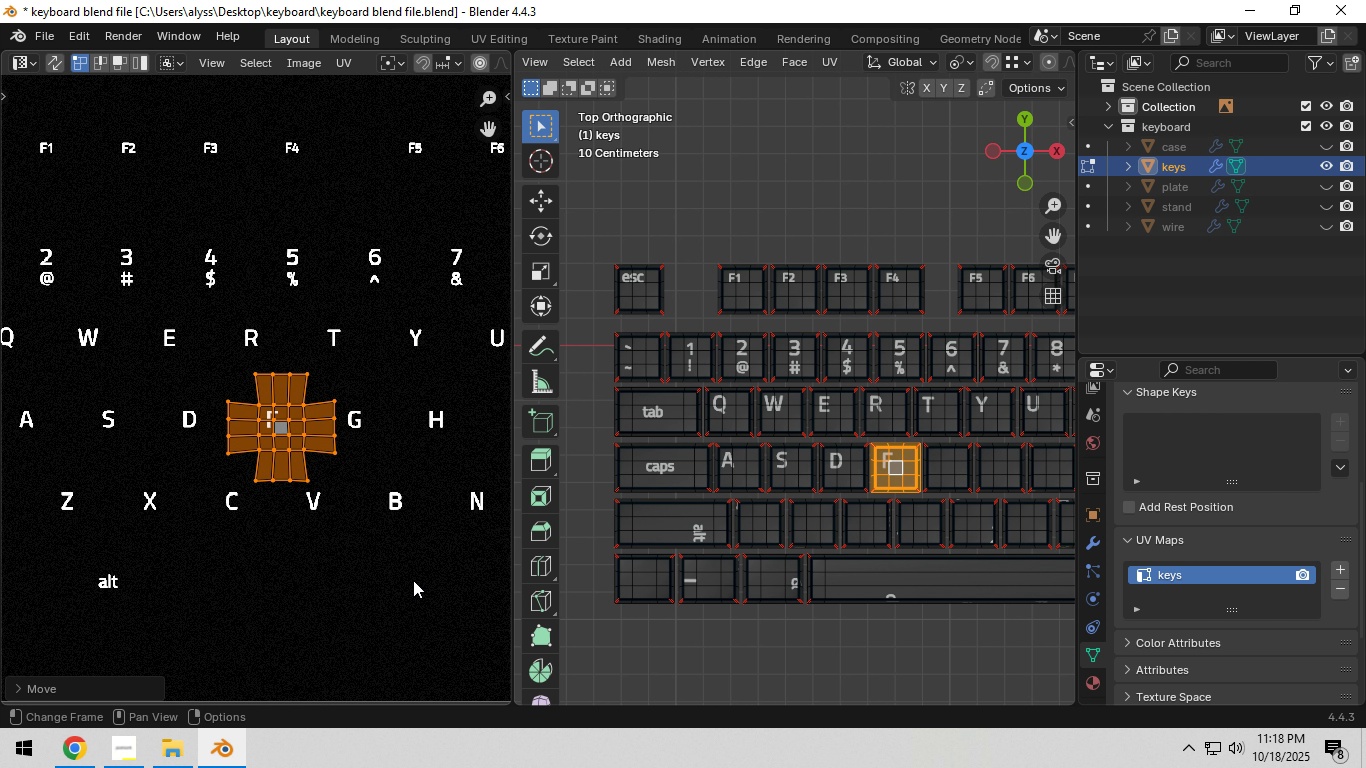 
hold_key(key=ShiftLeft, duration=0.5)
 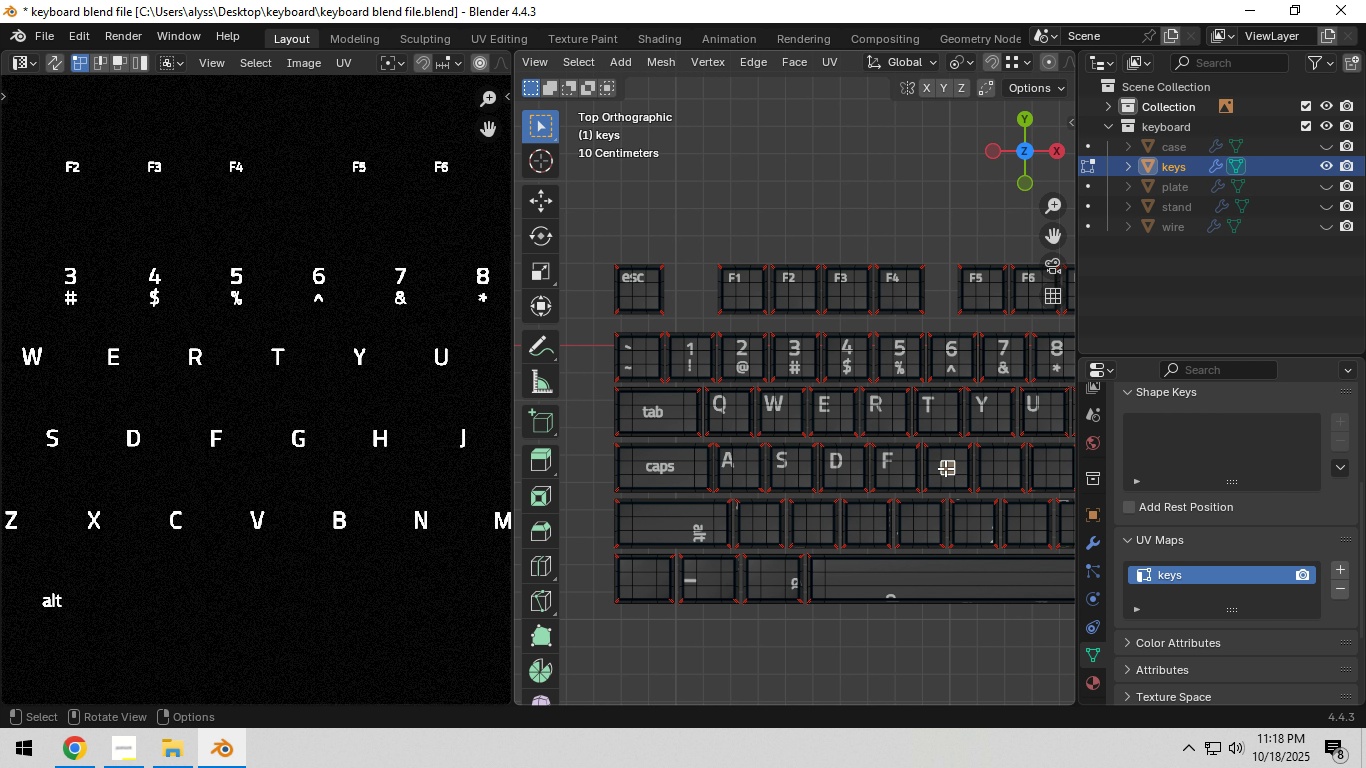 
left_click([945, 468])
 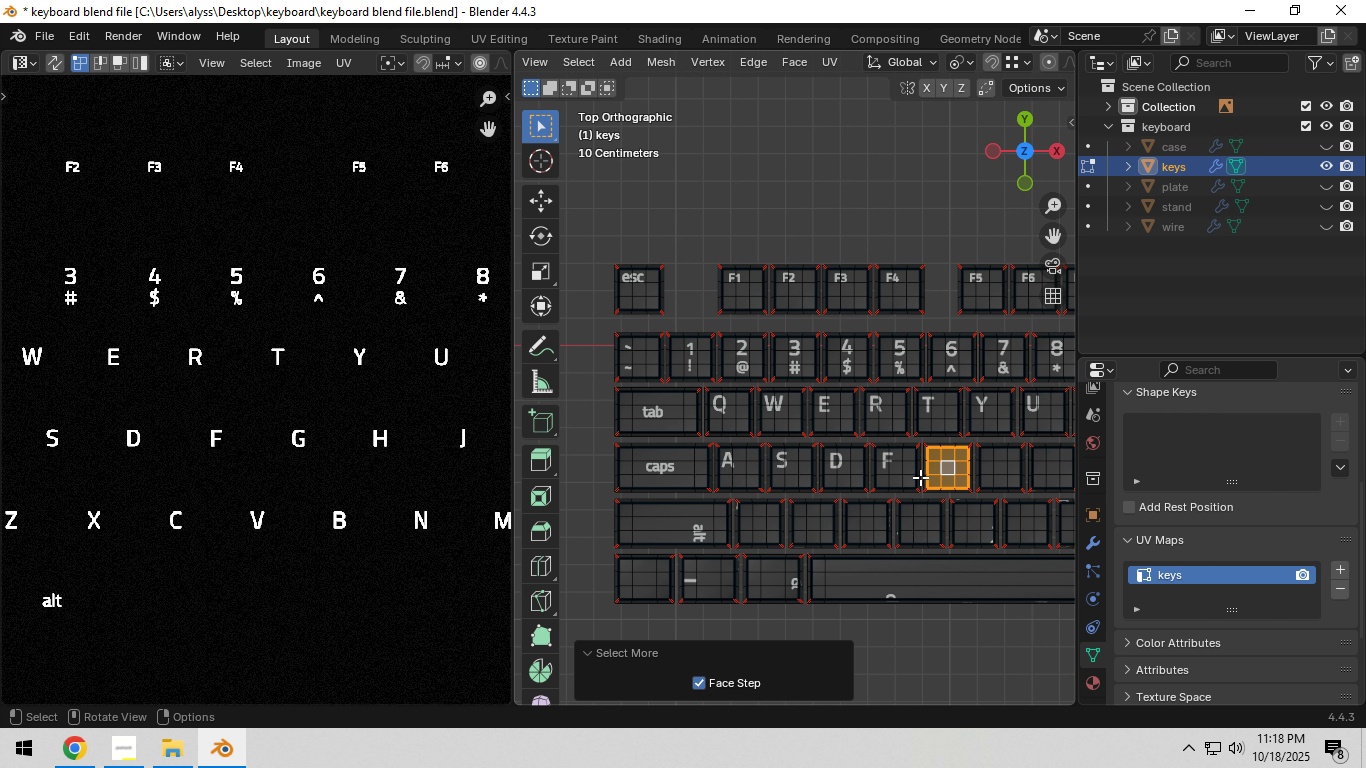 
double_click([920, 480])
 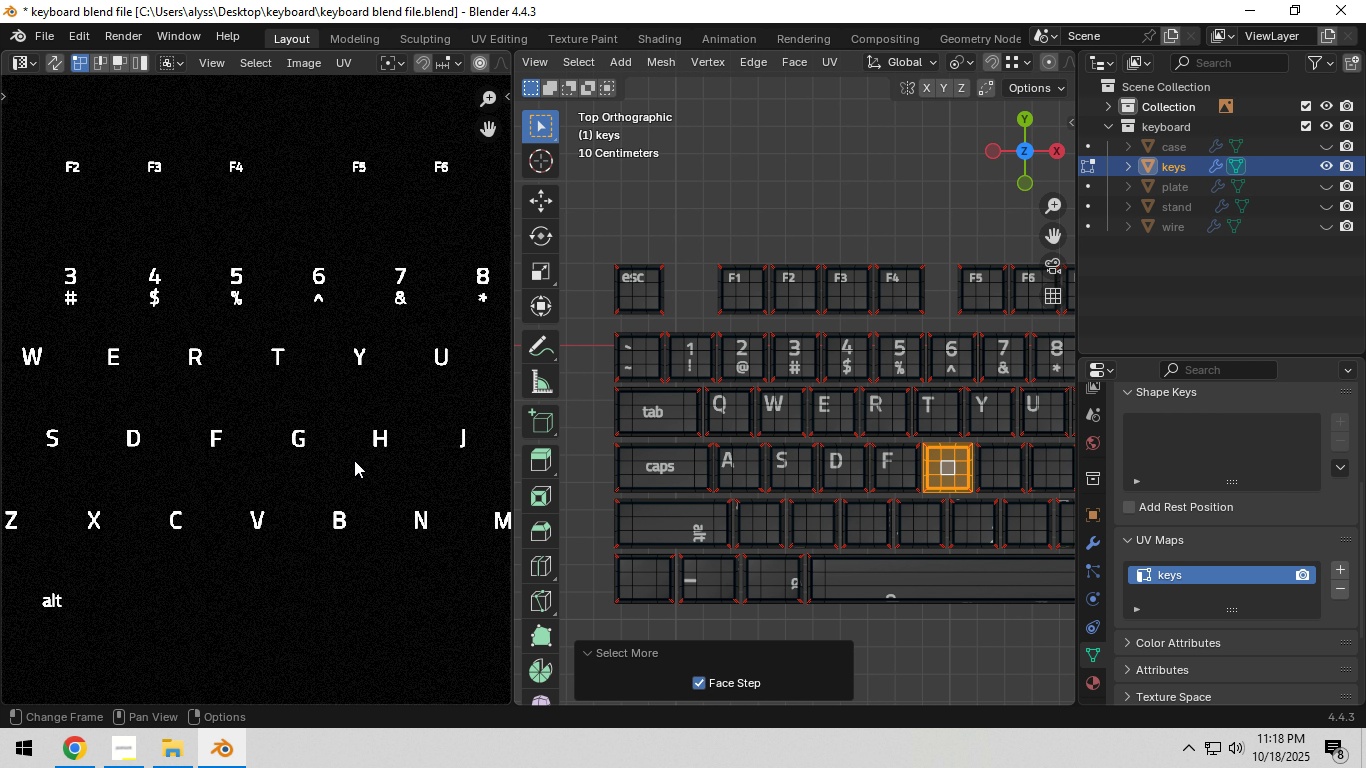 
scroll: coordinate [344, 444], scroll_direction: down, amount: 4.0
 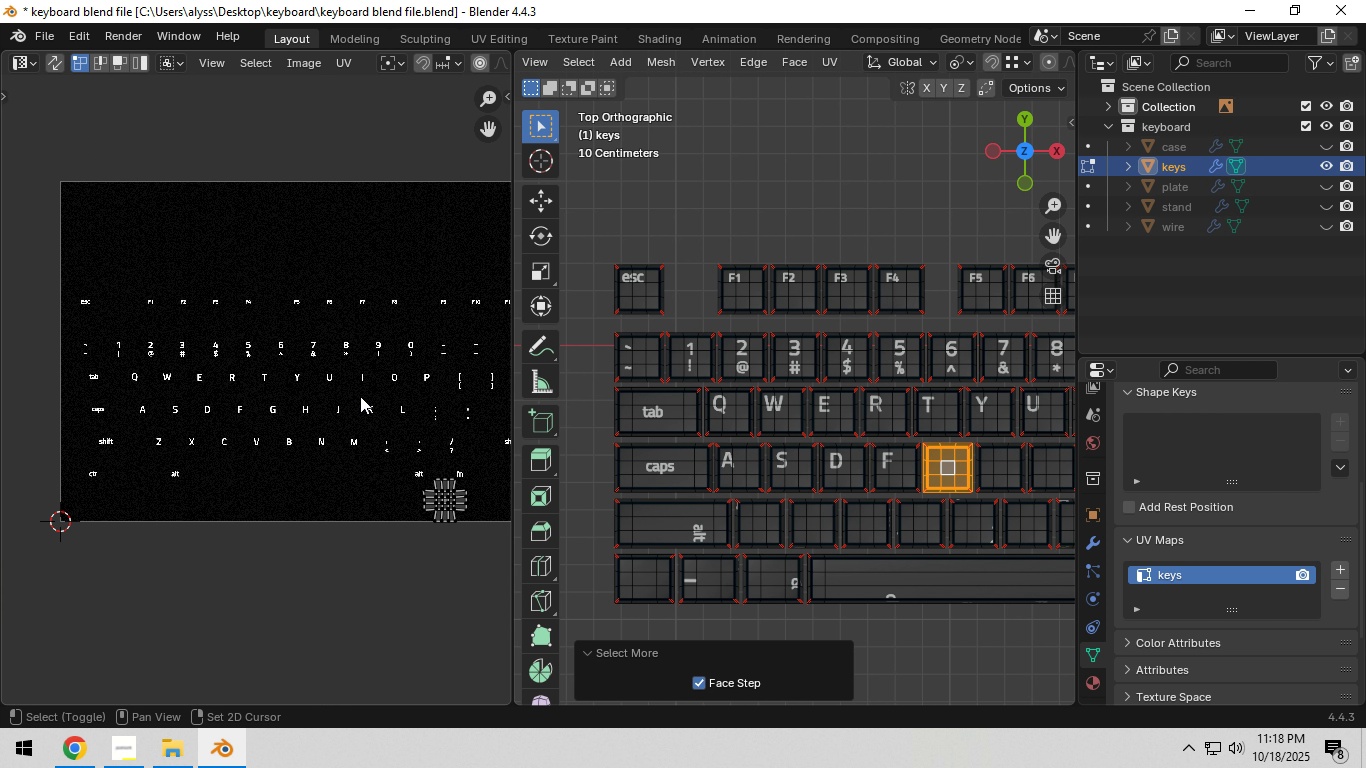 
type(ag)
 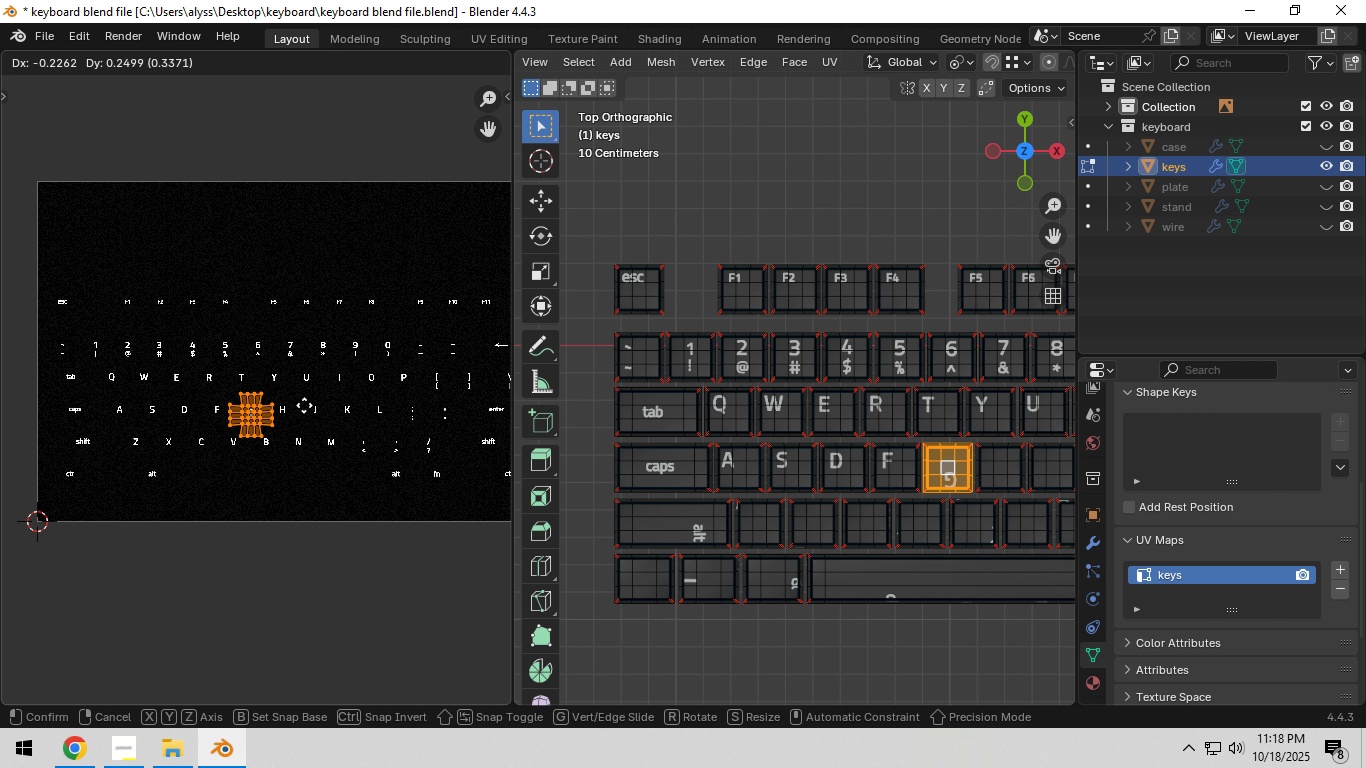 
left_click([303, 405])
 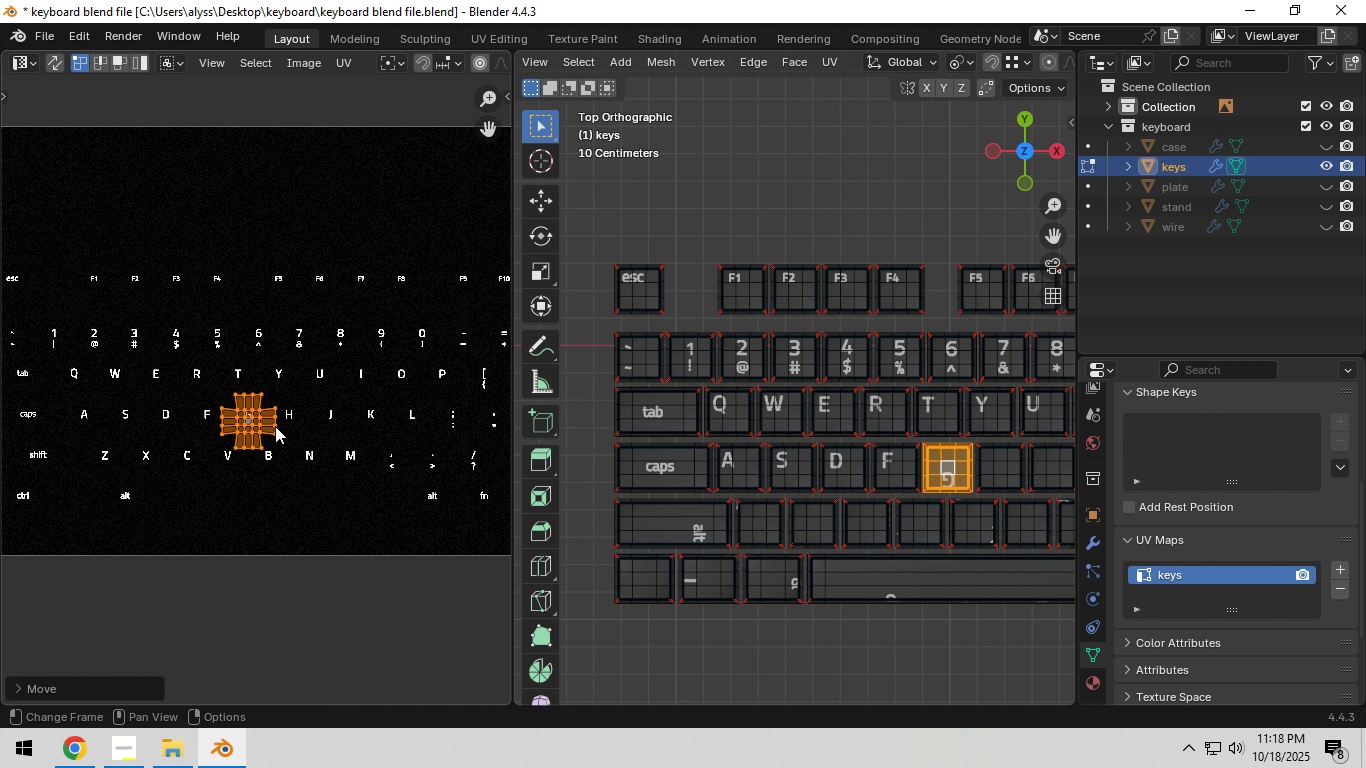 
scroll: coordinate [275, 426], scroll_direction: up, amount: 6.0
 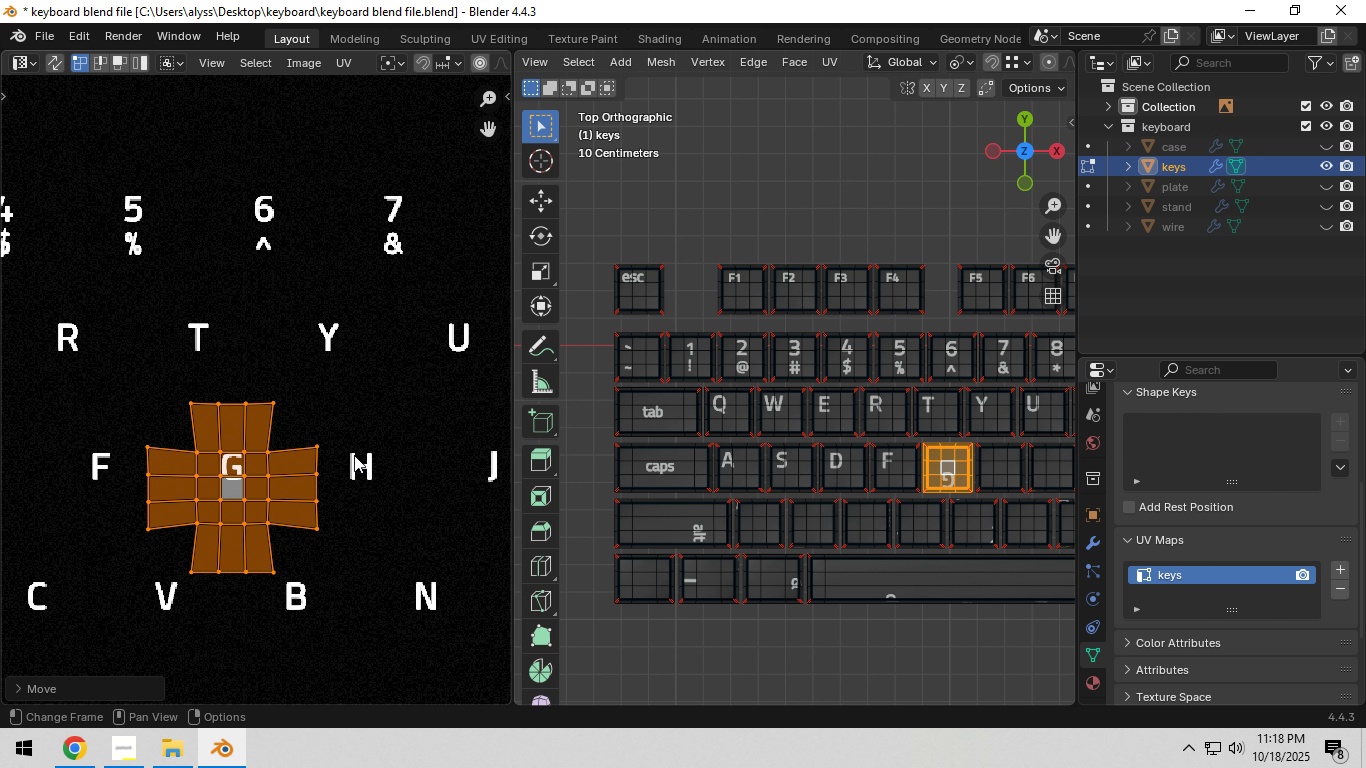 
hold_key(key=ShiftLeft, duration=0.35)
 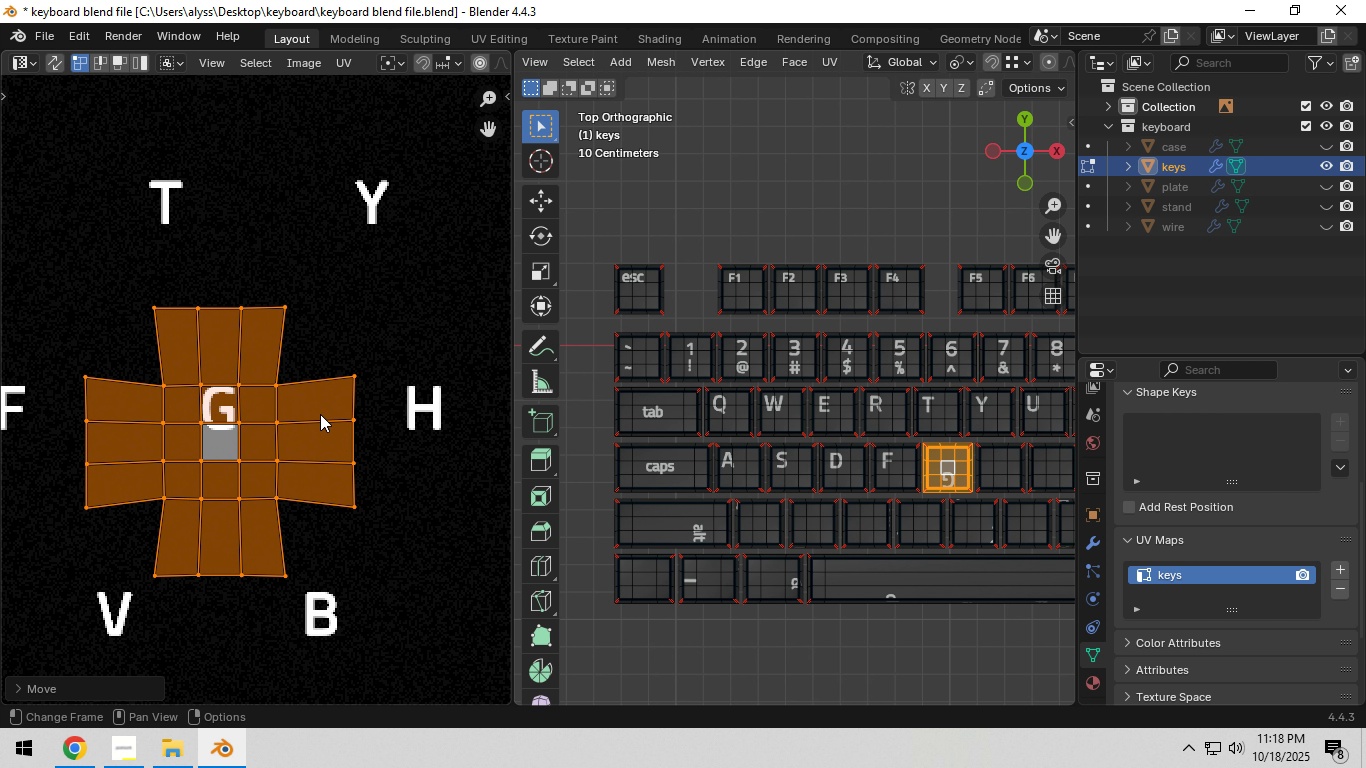 
scroll: coordinate [320, 414], scroll_direction: up, amount: 4.0
 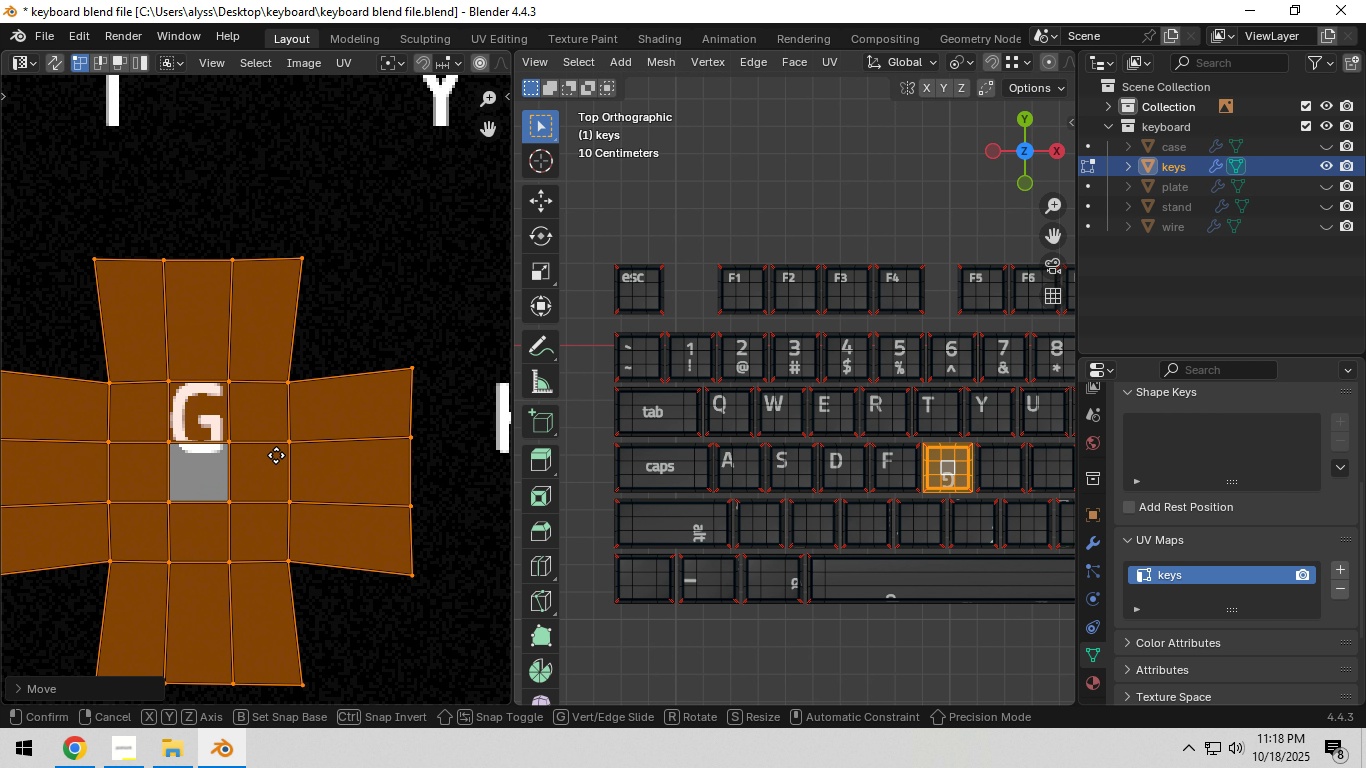 
key(G)
 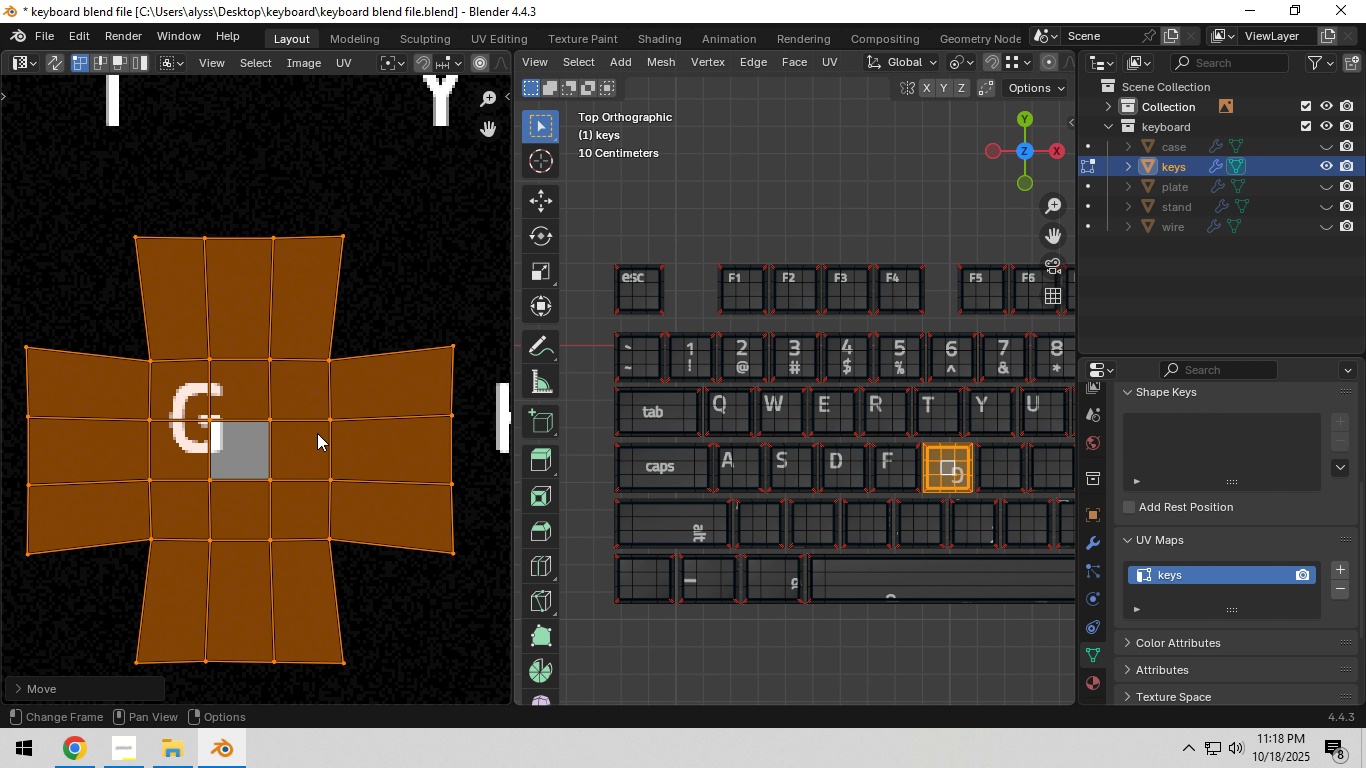 
left_click([317, 433])
 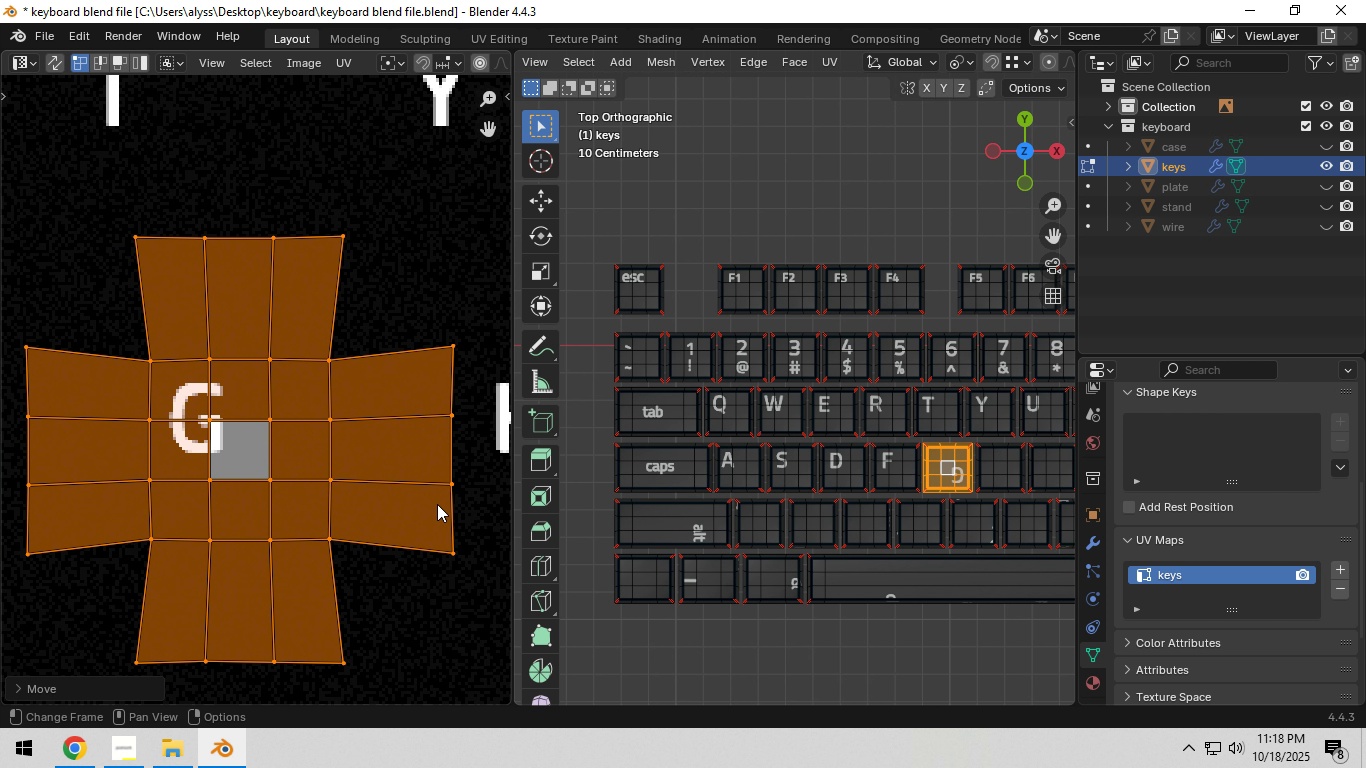 
key(R)
 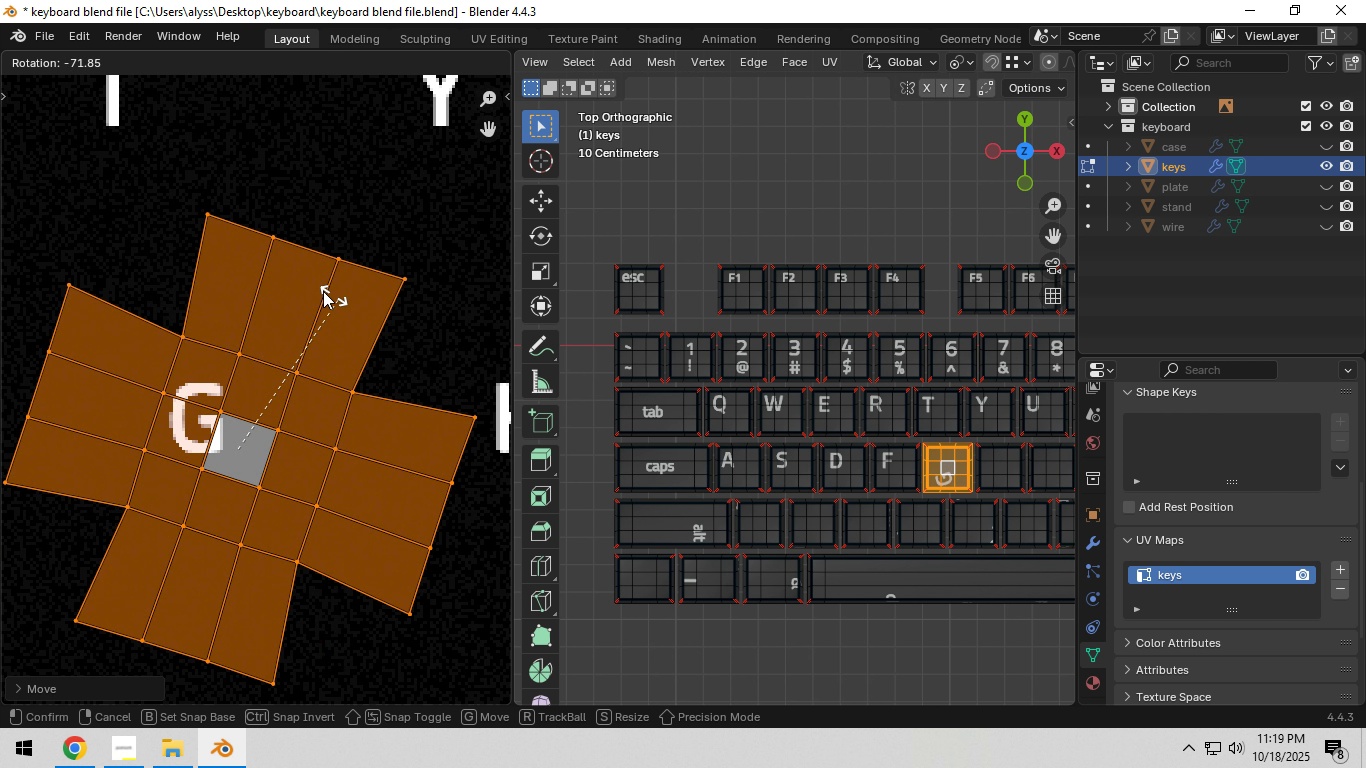 
hold_key(key=ControlLeft, duration=1.53)
 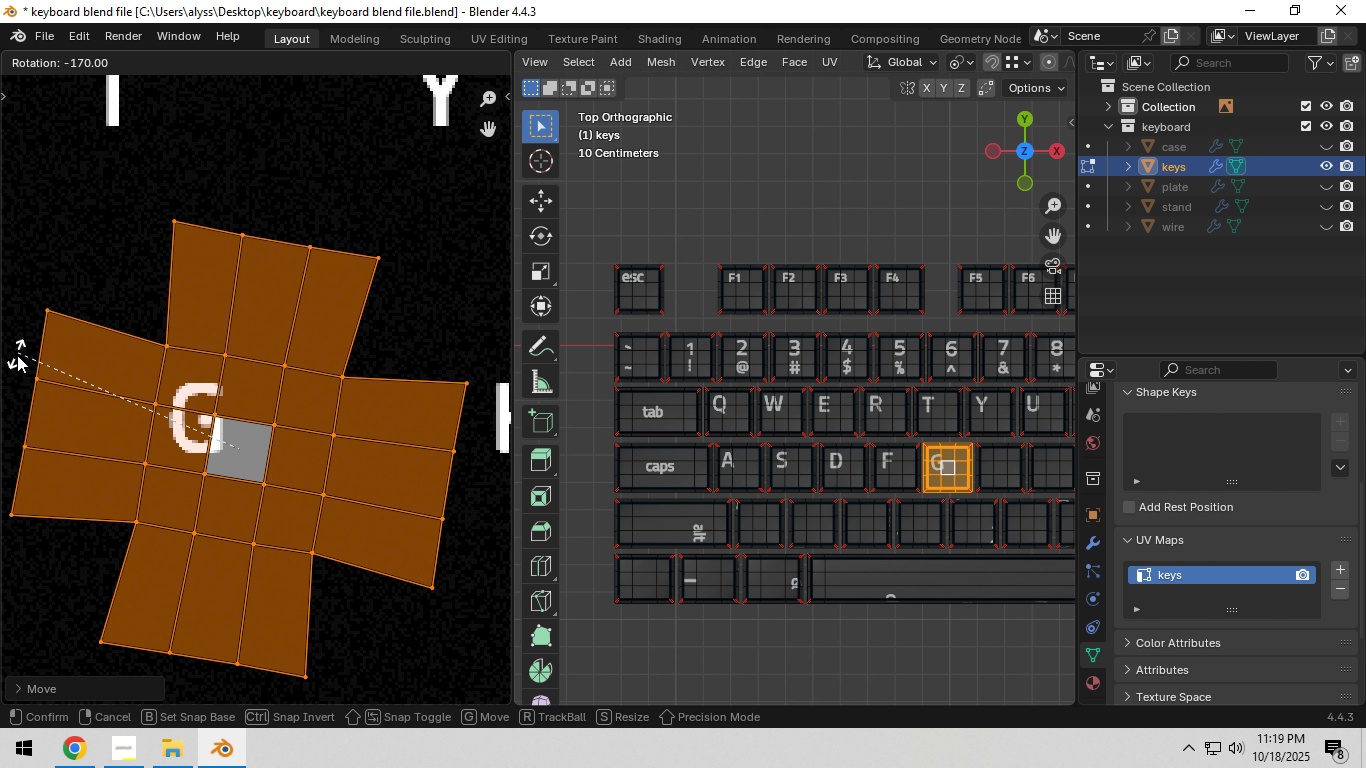 
hold_key(key=ControlLeft, duration=1.52)
 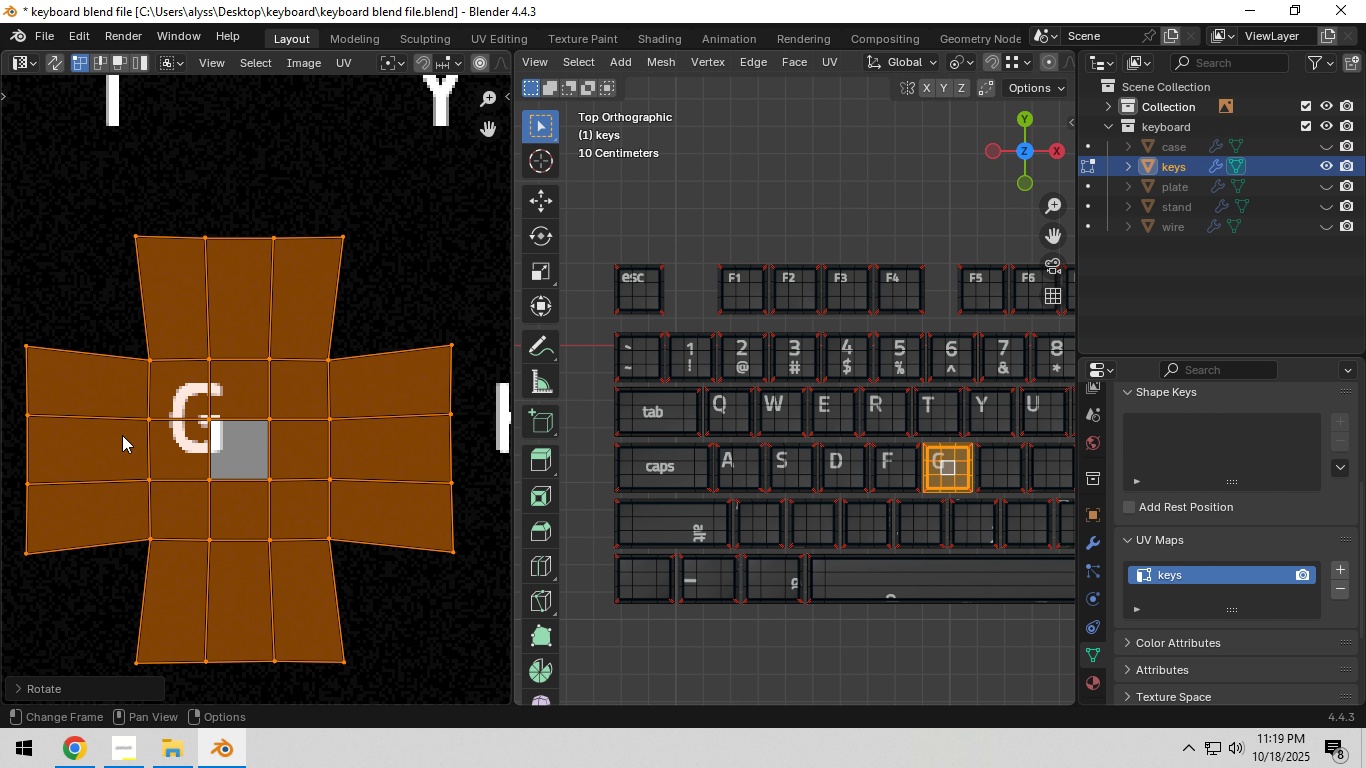 
hold_key(key=ControlLeft, duration=0.43)
left_click([10, 393])
 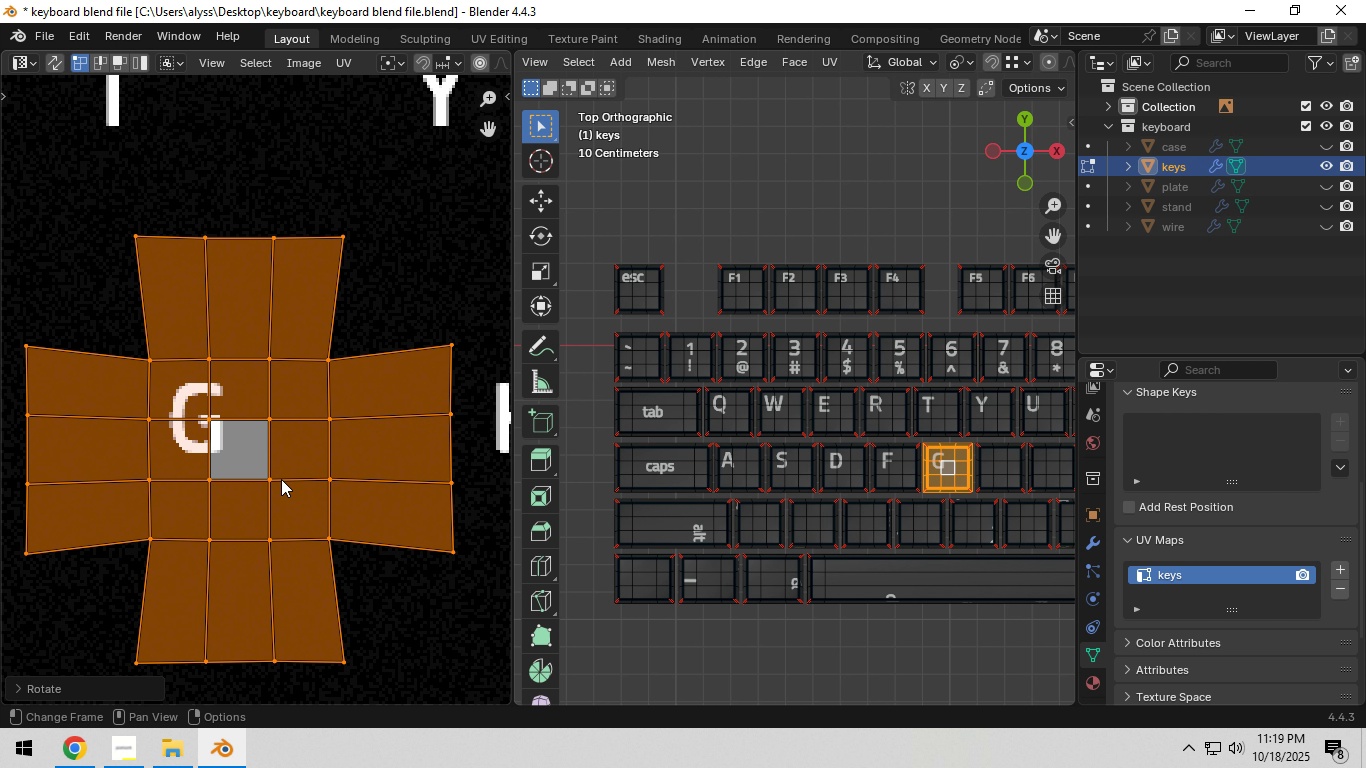 
key(G)
 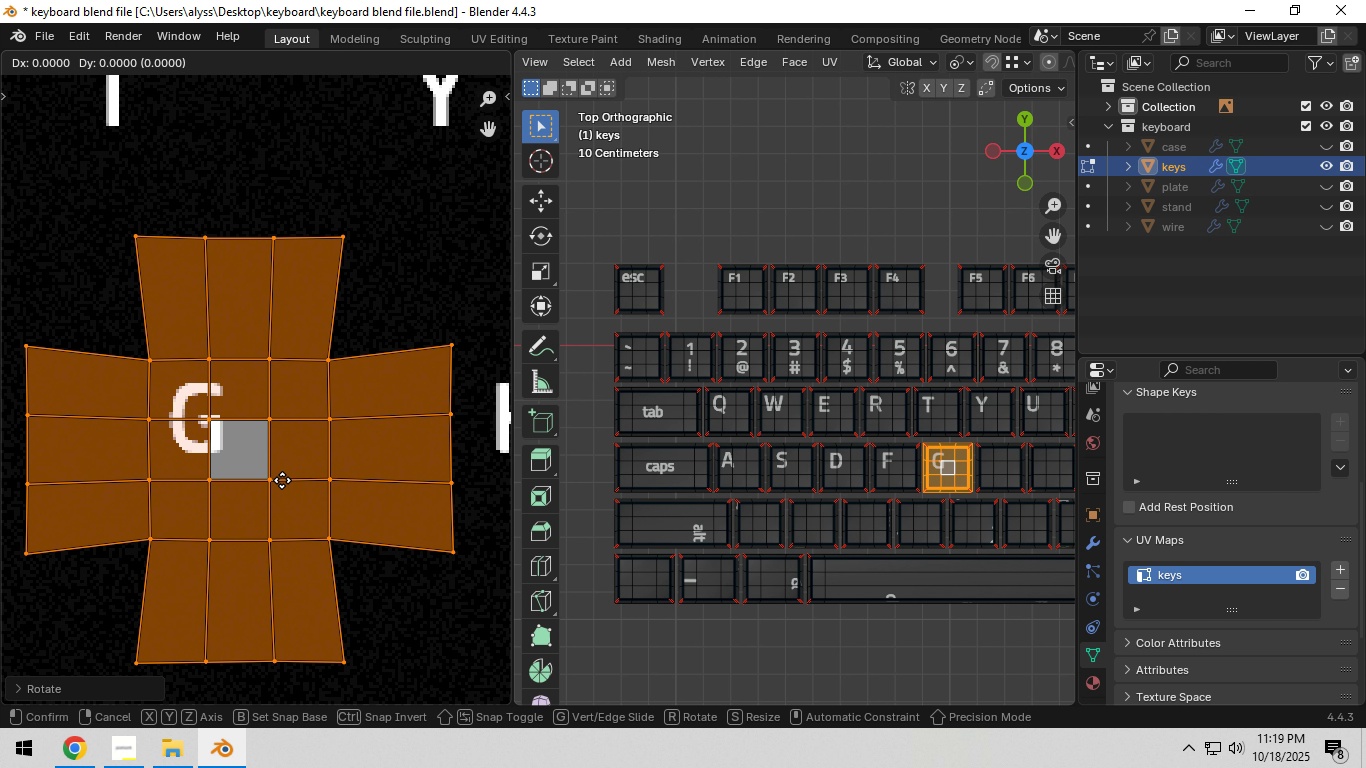 
hold_key(key=ShiftLeft, duration=1.13)
left_click([308, 497])
 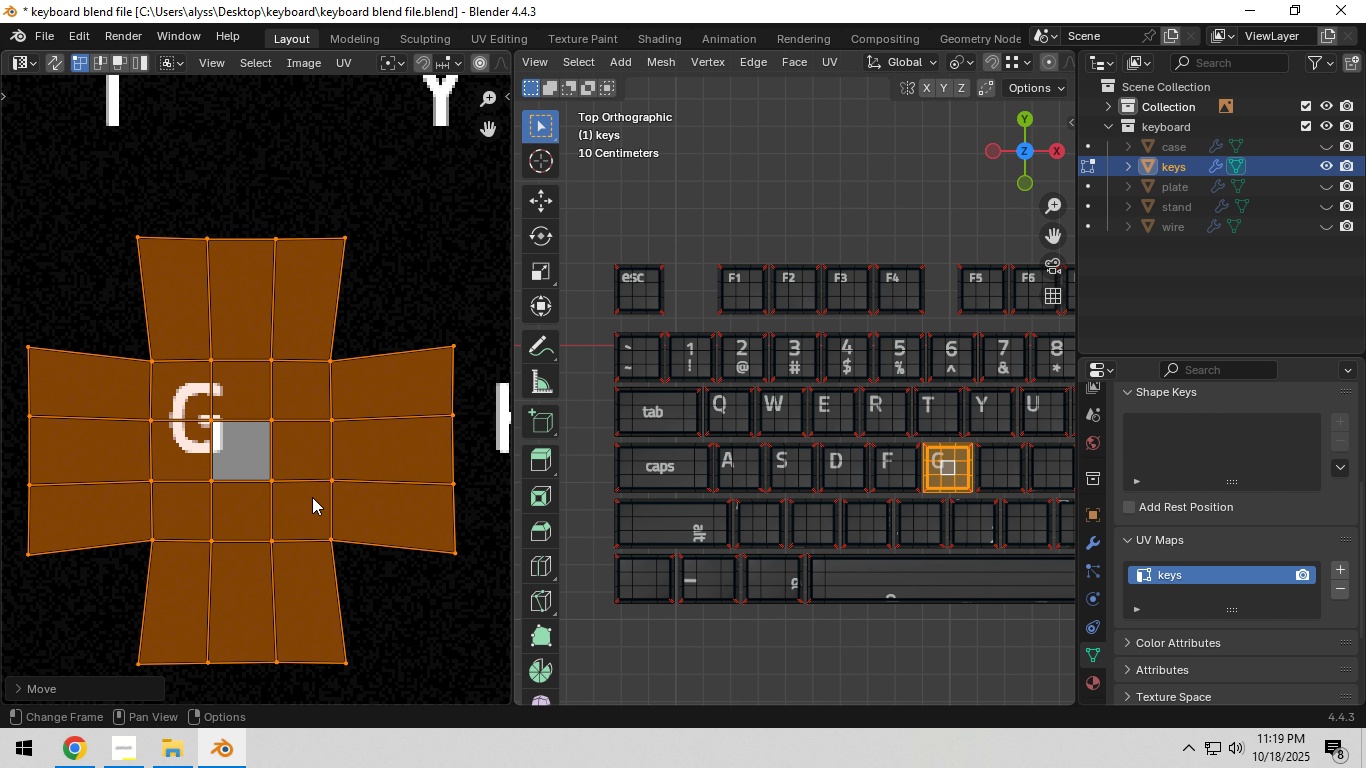 
scroll: coordinate [312, 497], scroll_direction: down, amount: 3.0
 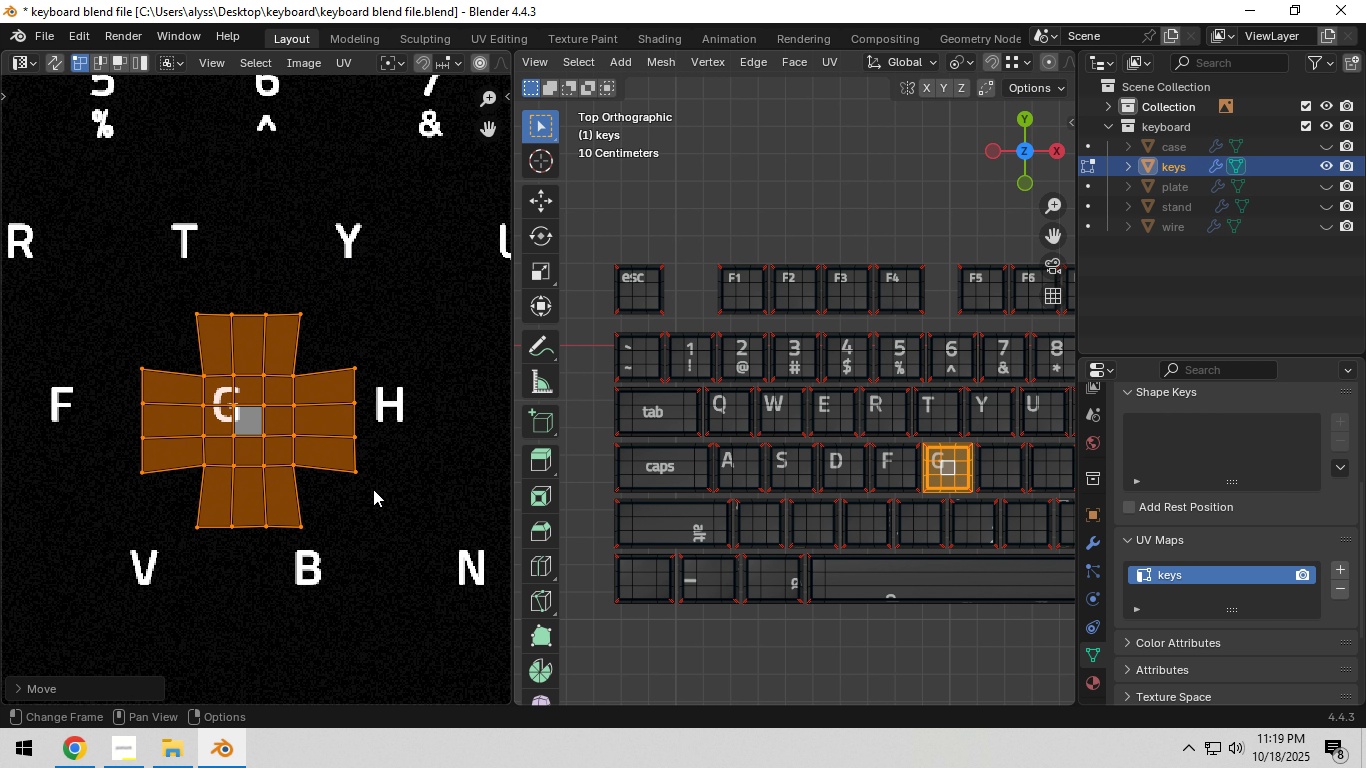 
hold_key(key=ShiftLeft, duration=0.5)
 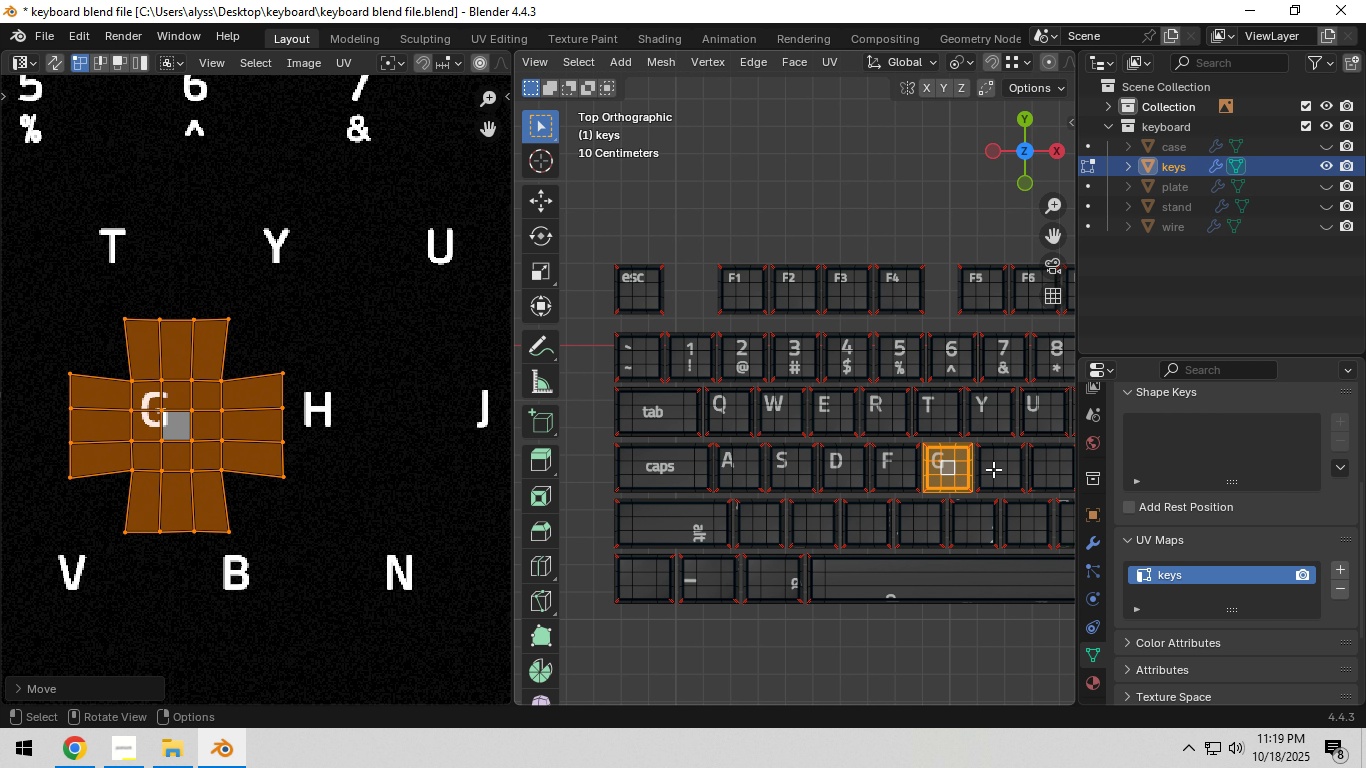 
left_click([995, 468])
 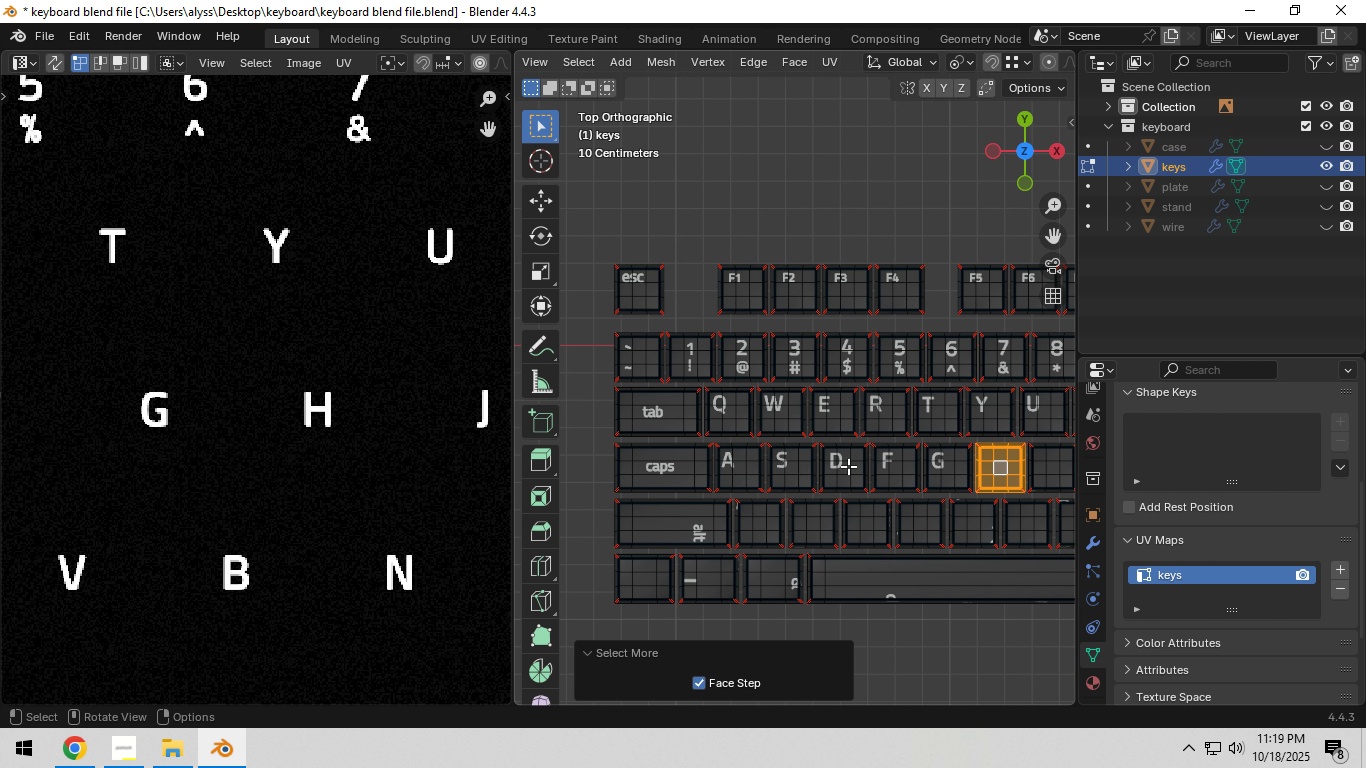 
scroll: coordinate [335, 435], scroll_direction: down, amount: 6.0
 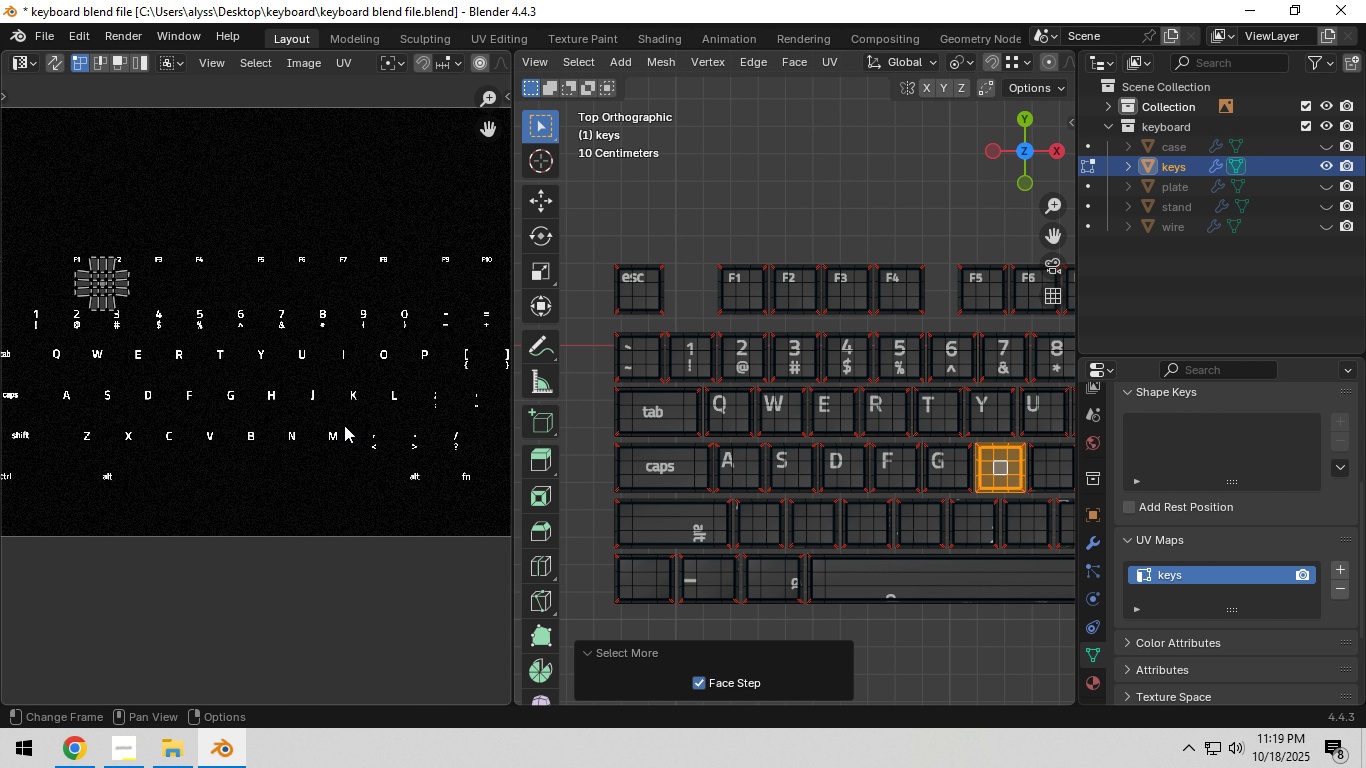 
type(ag)
 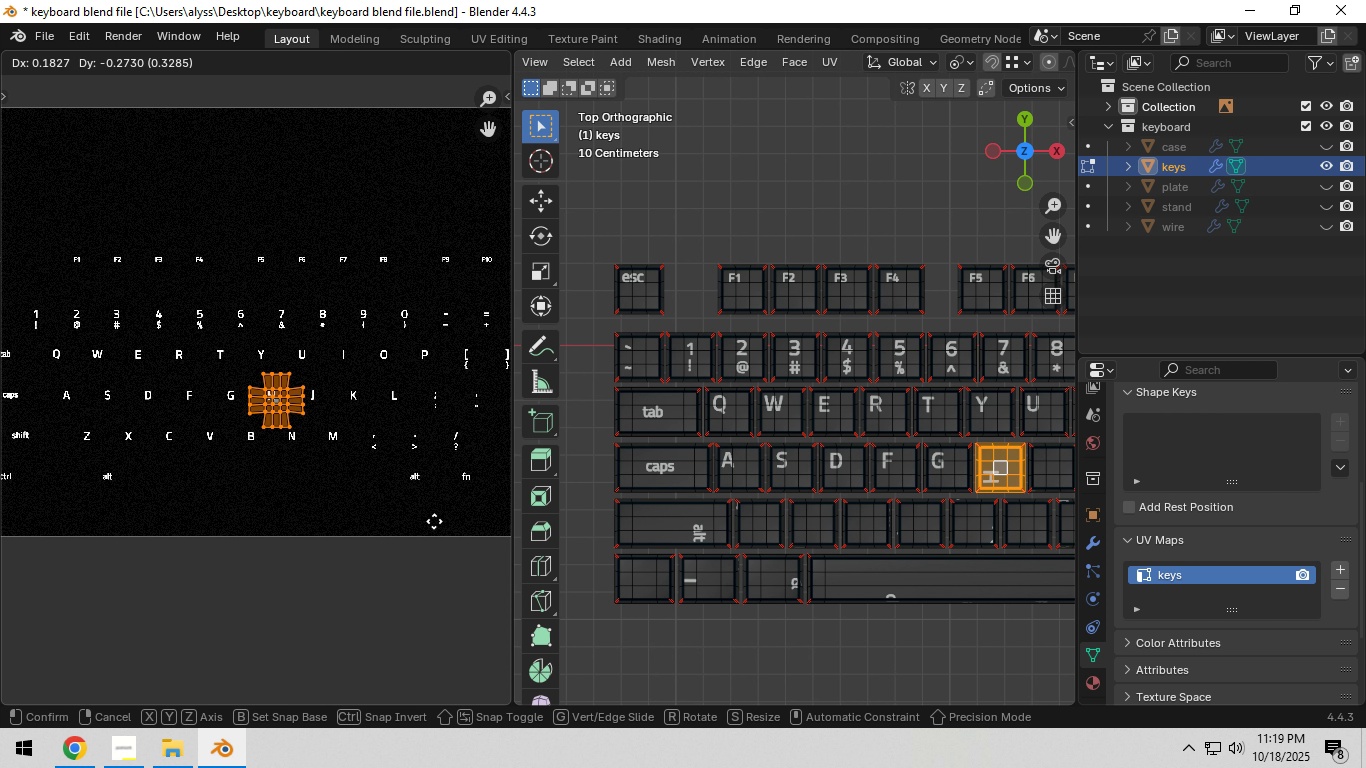 
left_click([433, 519])
 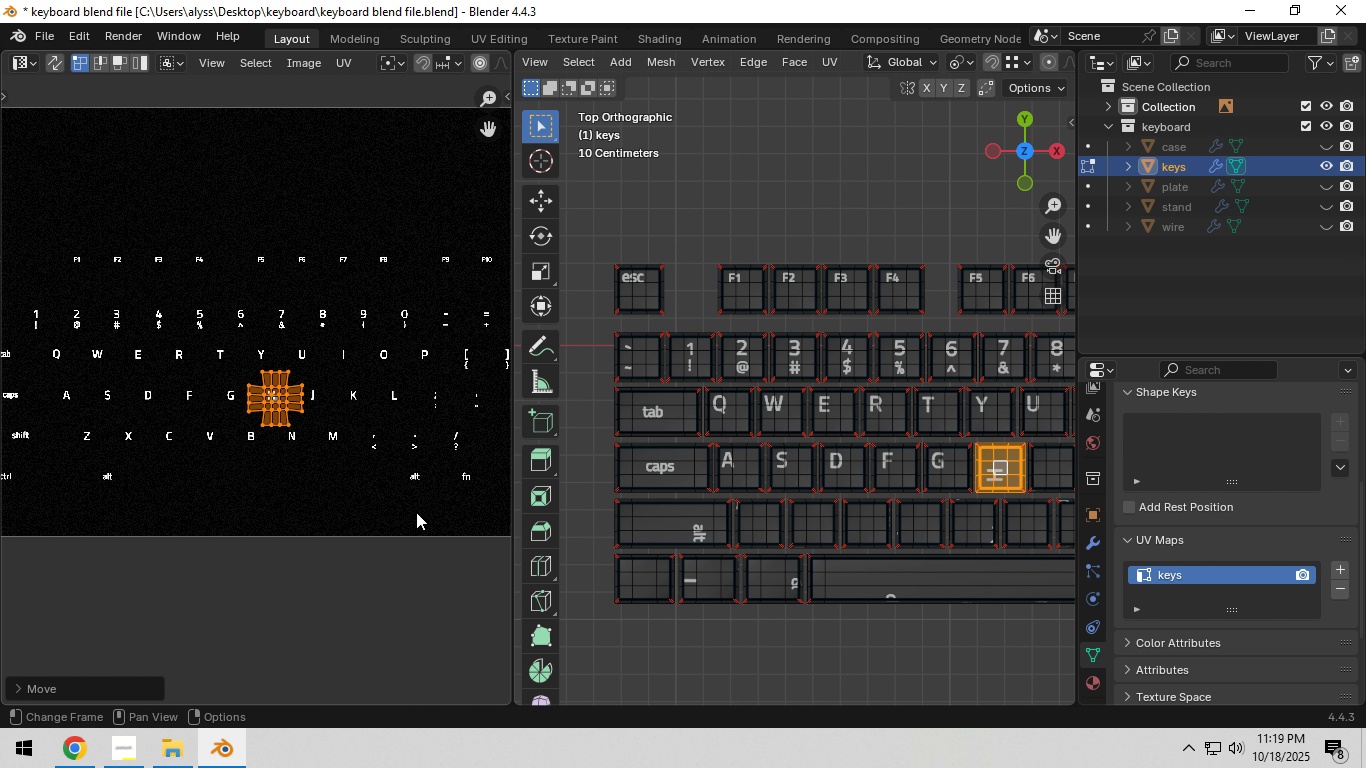 
scroll: coordinate [416, 512], scroll_direction: up, amount: 5.0
 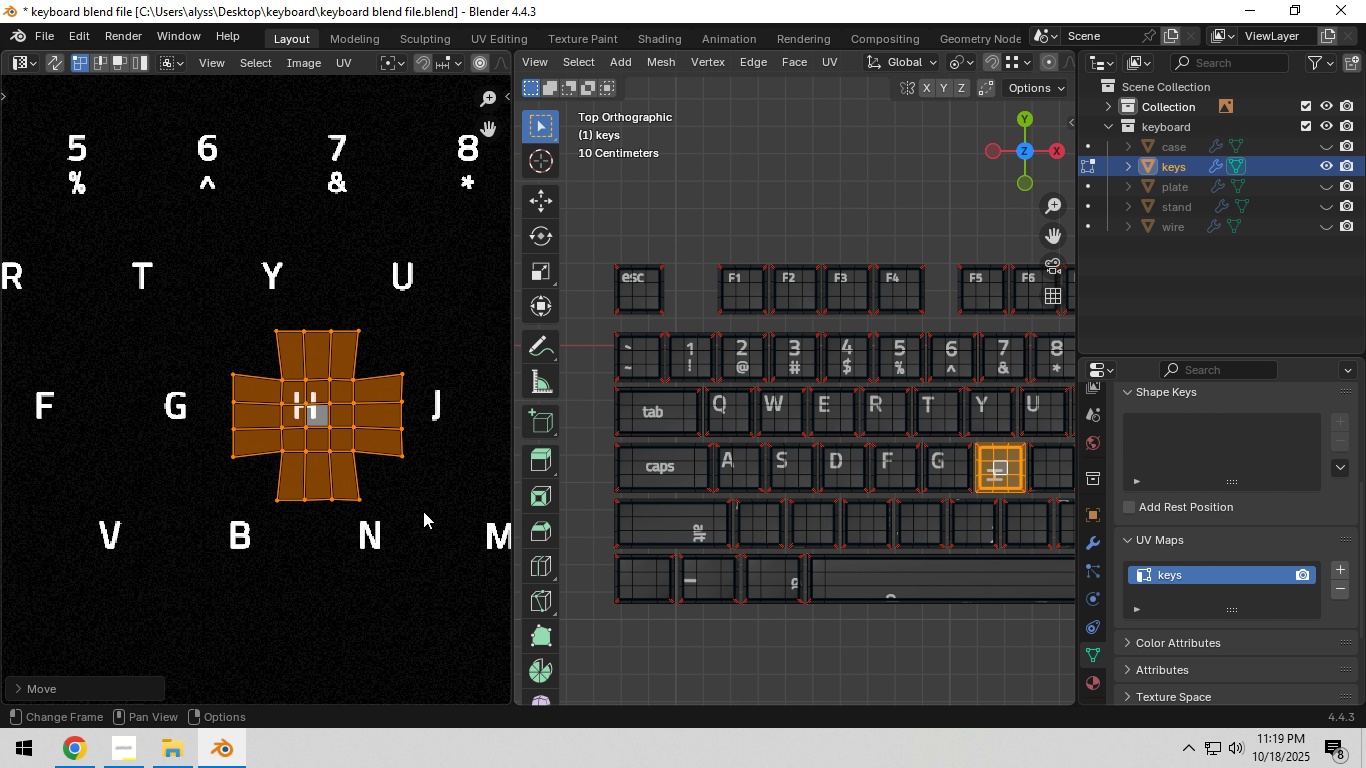 
key(Shift+ShiftLeft)
 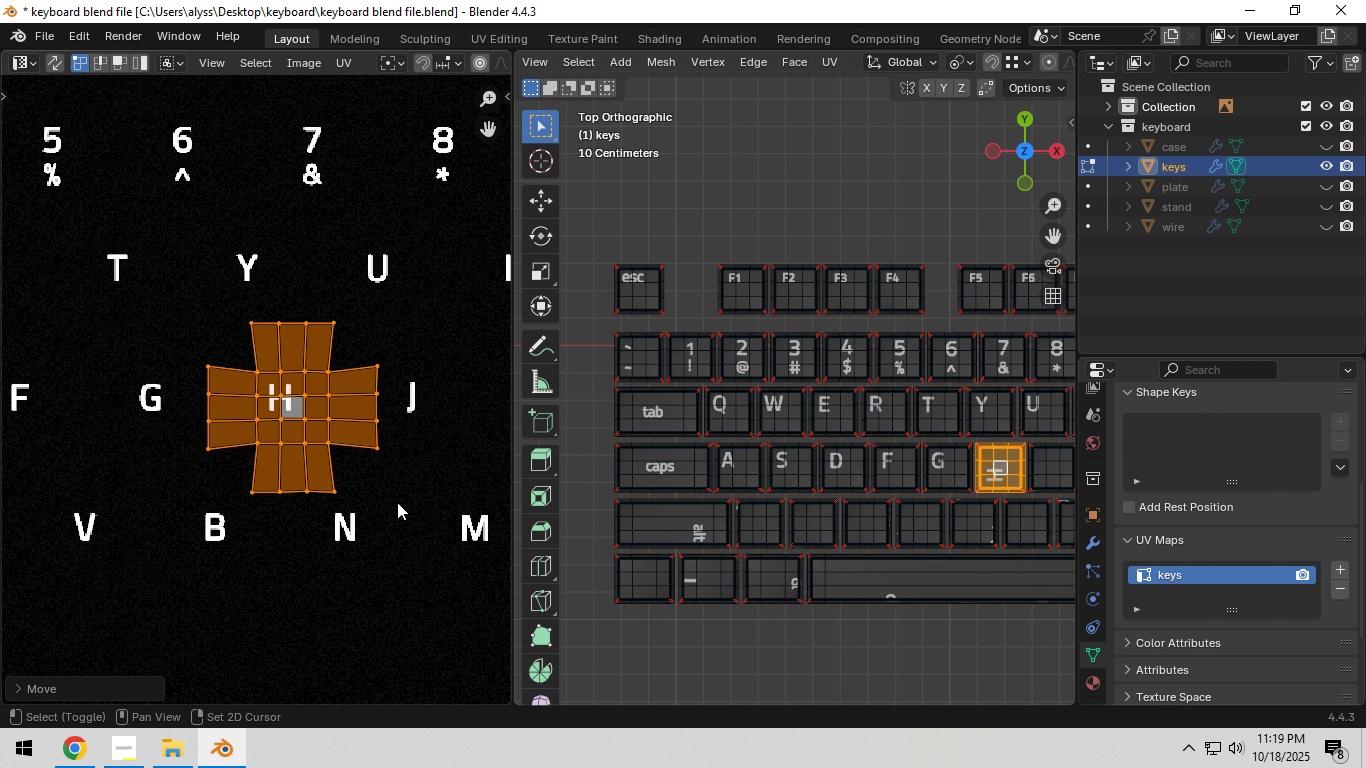 
scroll: coordinate [397, 502], scroll_direction: up, amount: 3.0
 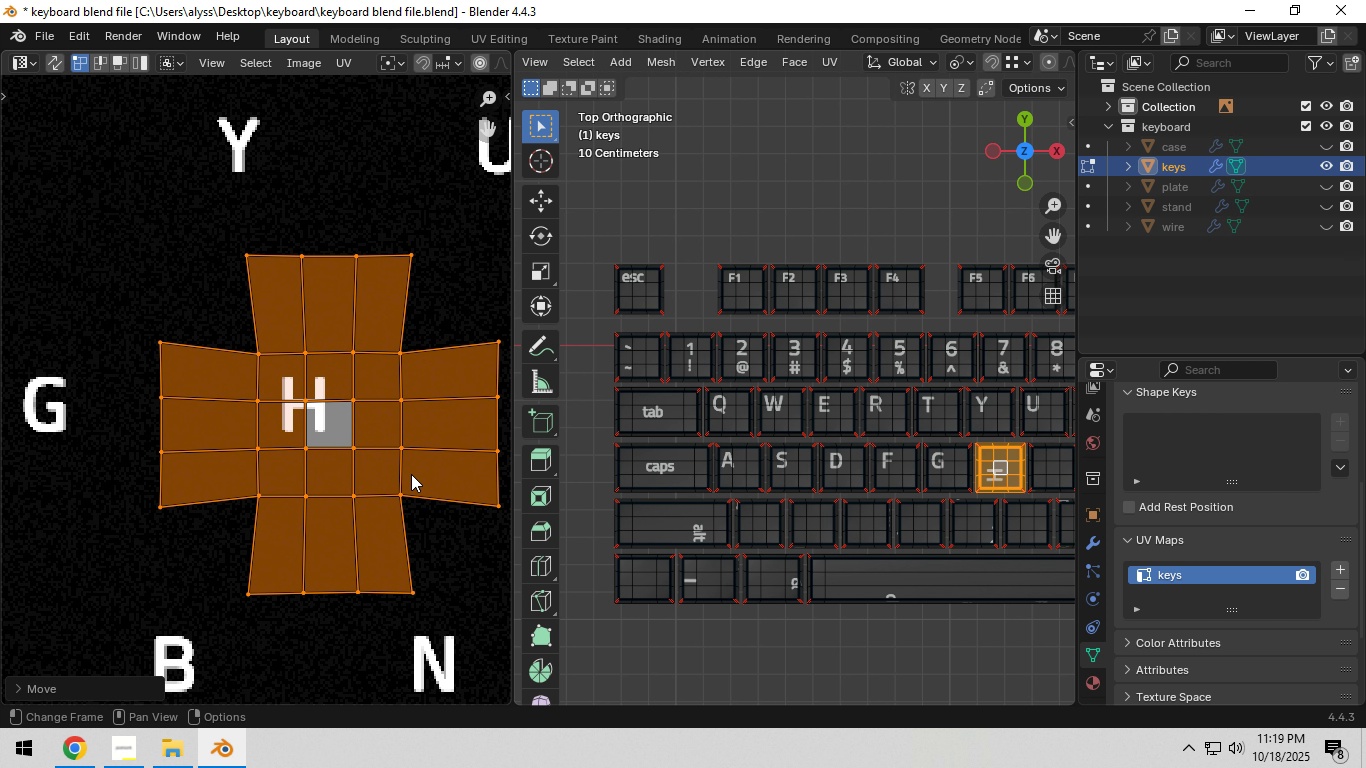 
key(G)
 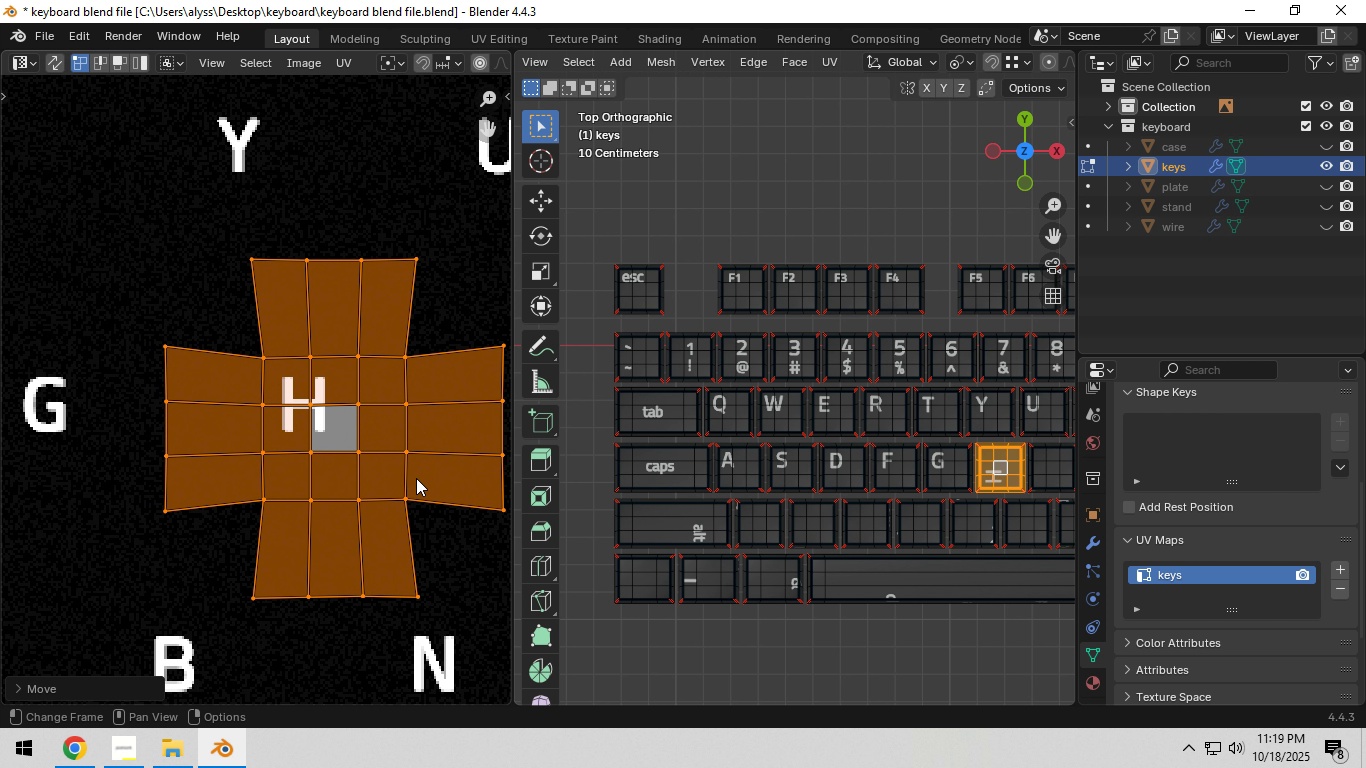 
left_click([416, 478])
 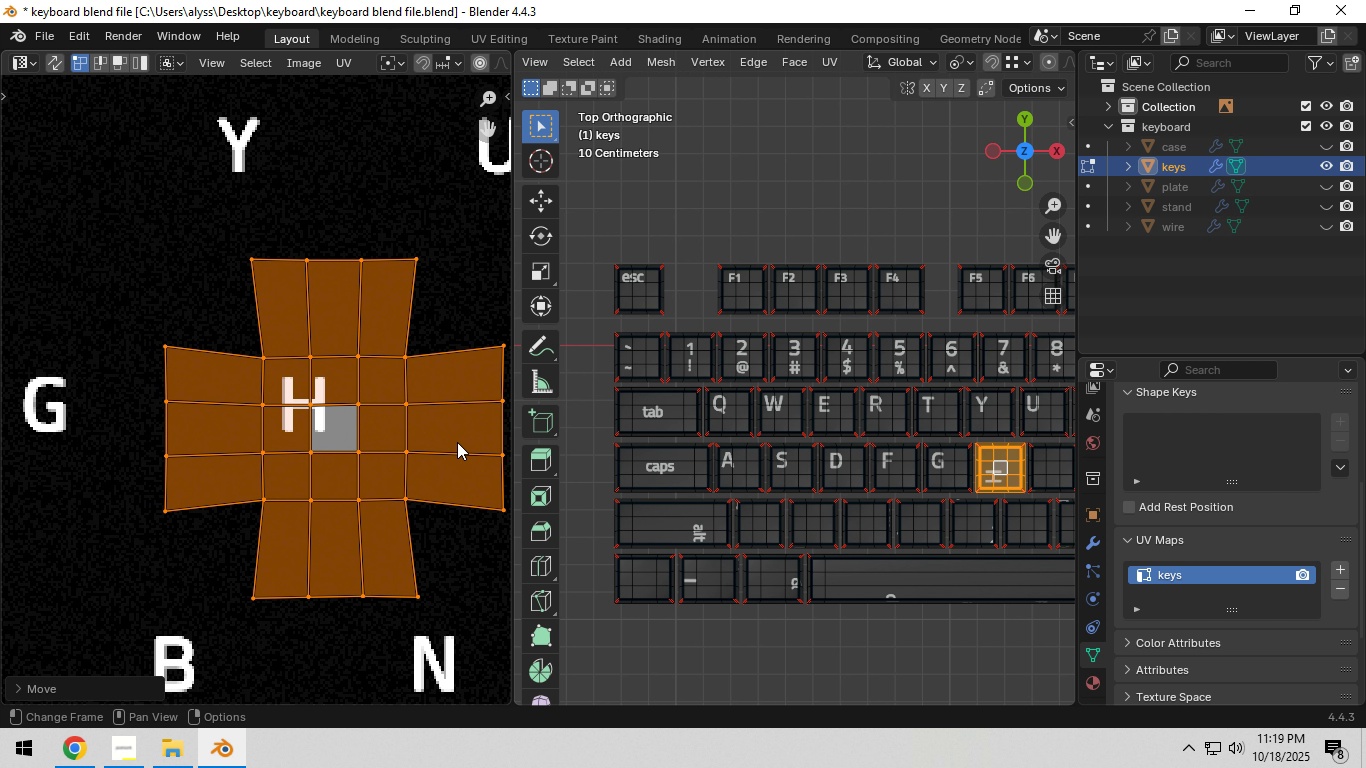 
key(R)
 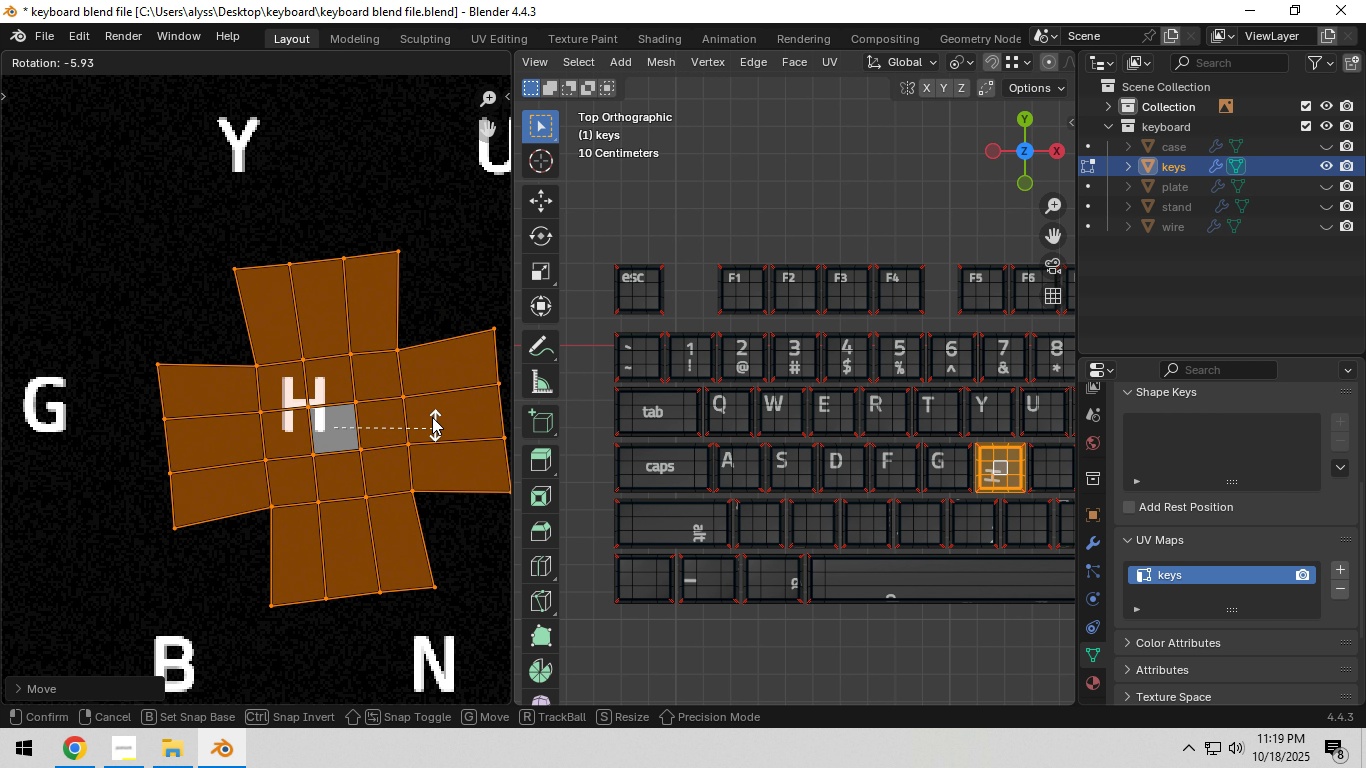 
hold_key(key=ControlLeft, duration=1.53)
 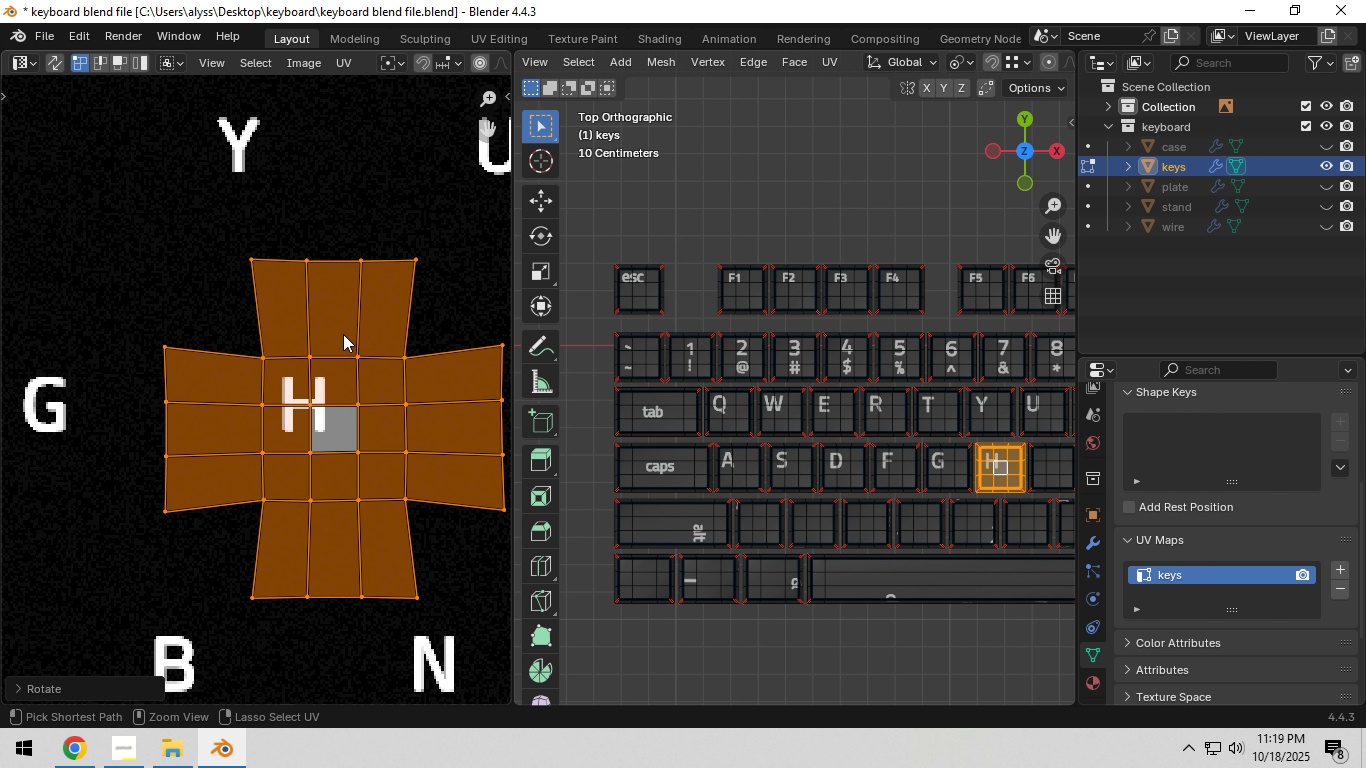 
hold_key(key=ControlLeft, duration=0.68)
left_click([343, 334])
 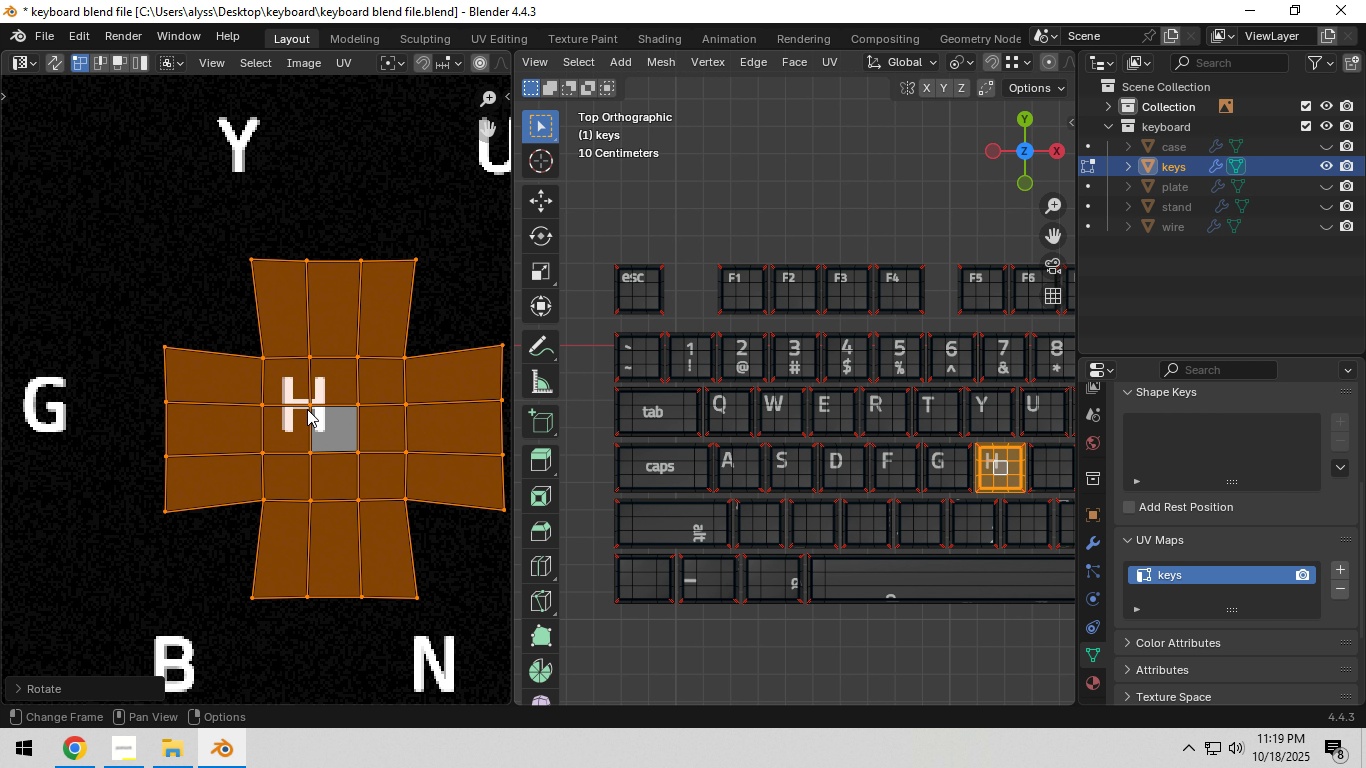 
scroll: coordinate [318, 414], scroll_direction: down, amount: 5.0
 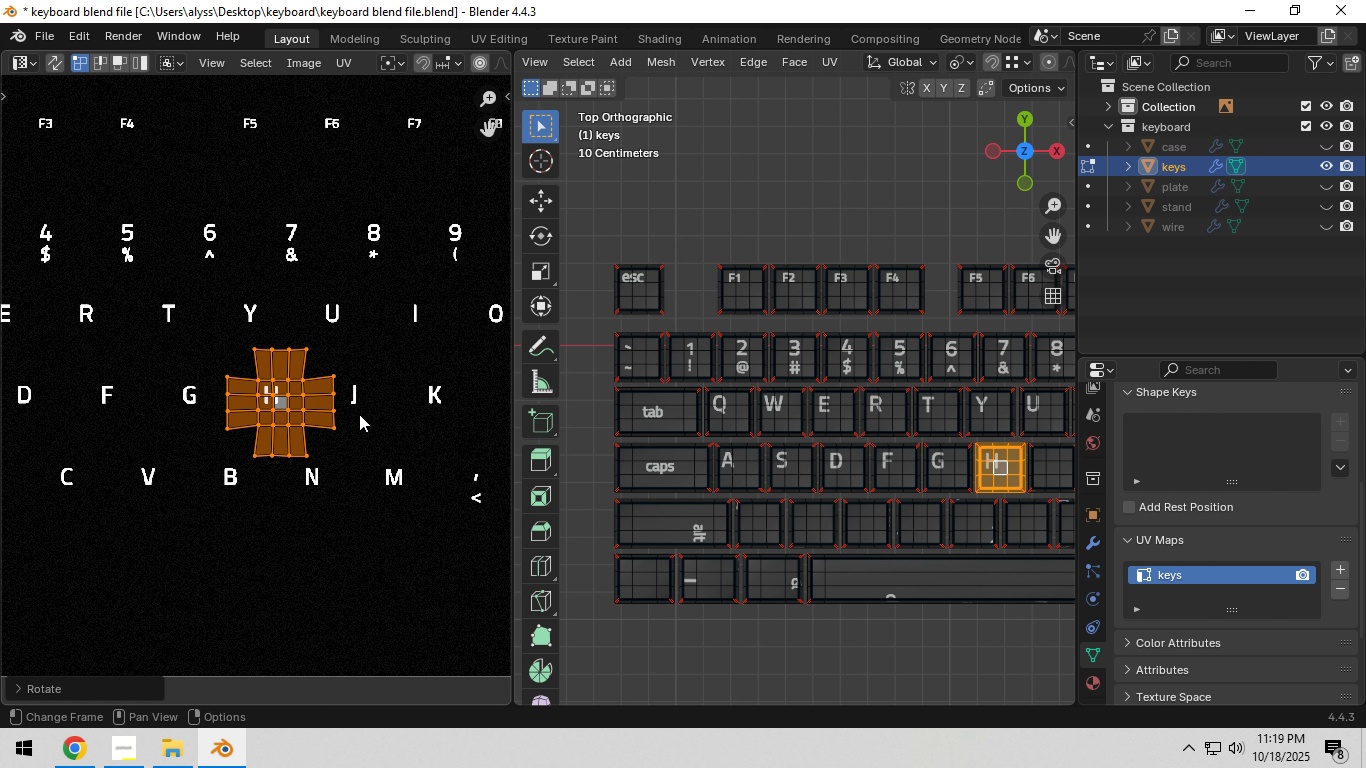 
hold_key(key=ShiftLeft, duration=0.38)
 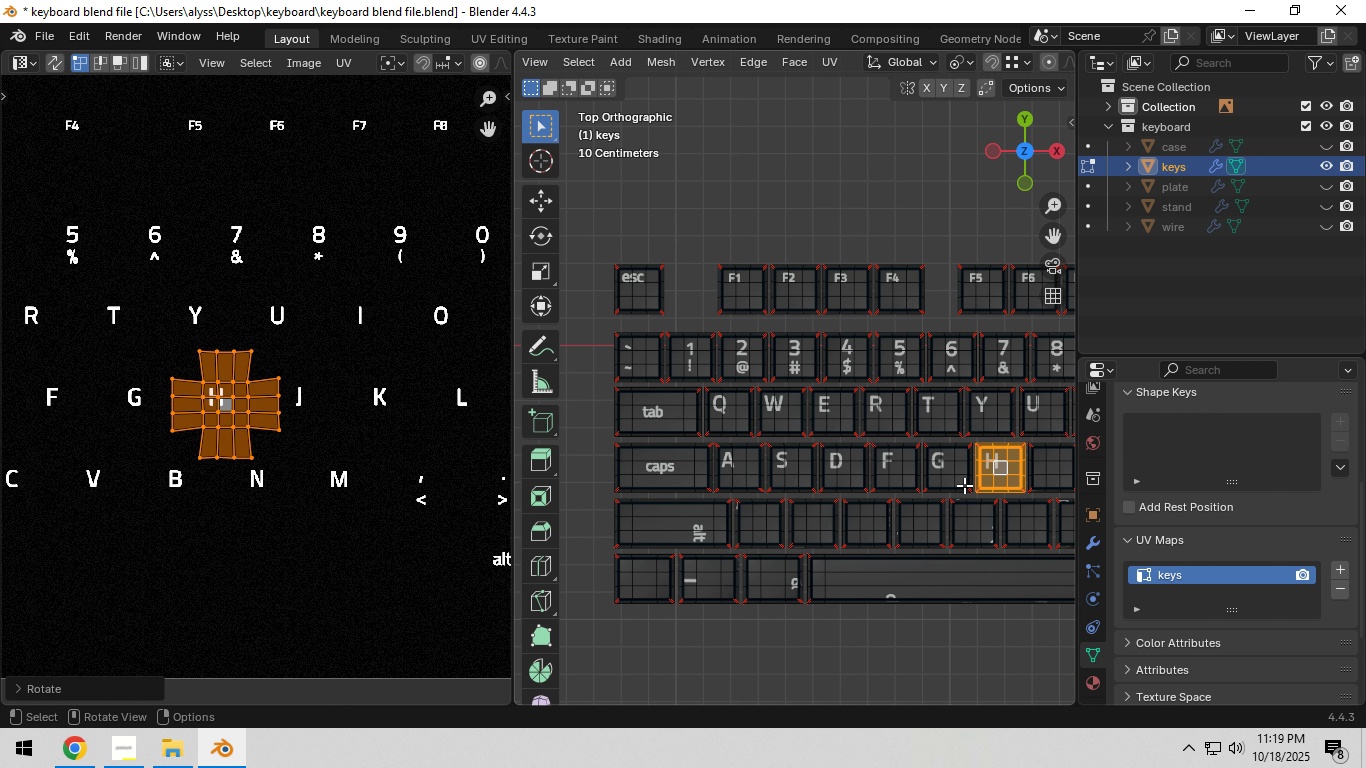 
scroll: coordinate [963, 485], scroll_direction: down, amount: 2.0
 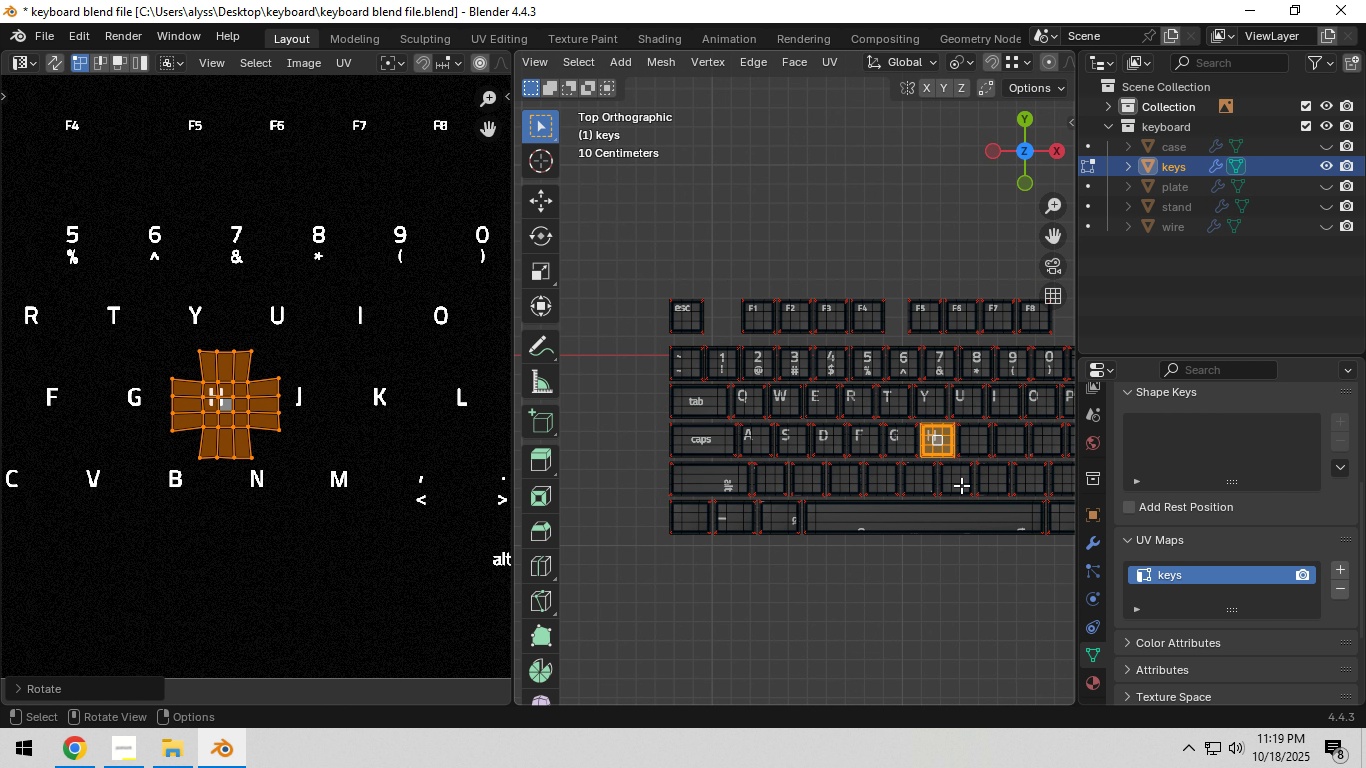 
hold_key(key=ShiftLeft, duration=0.5)
 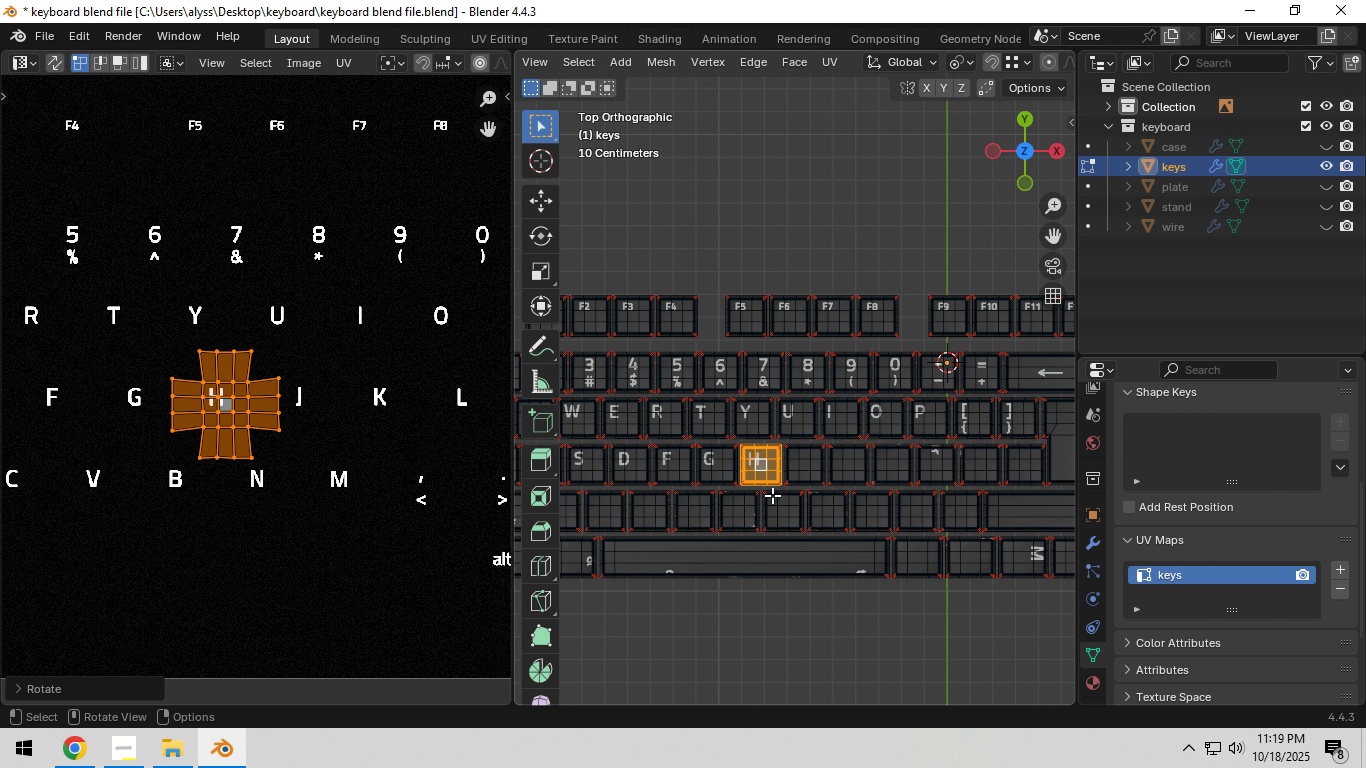 
scroll: coordinate [772, 495], scroll_direction: up, amount: 2.0
 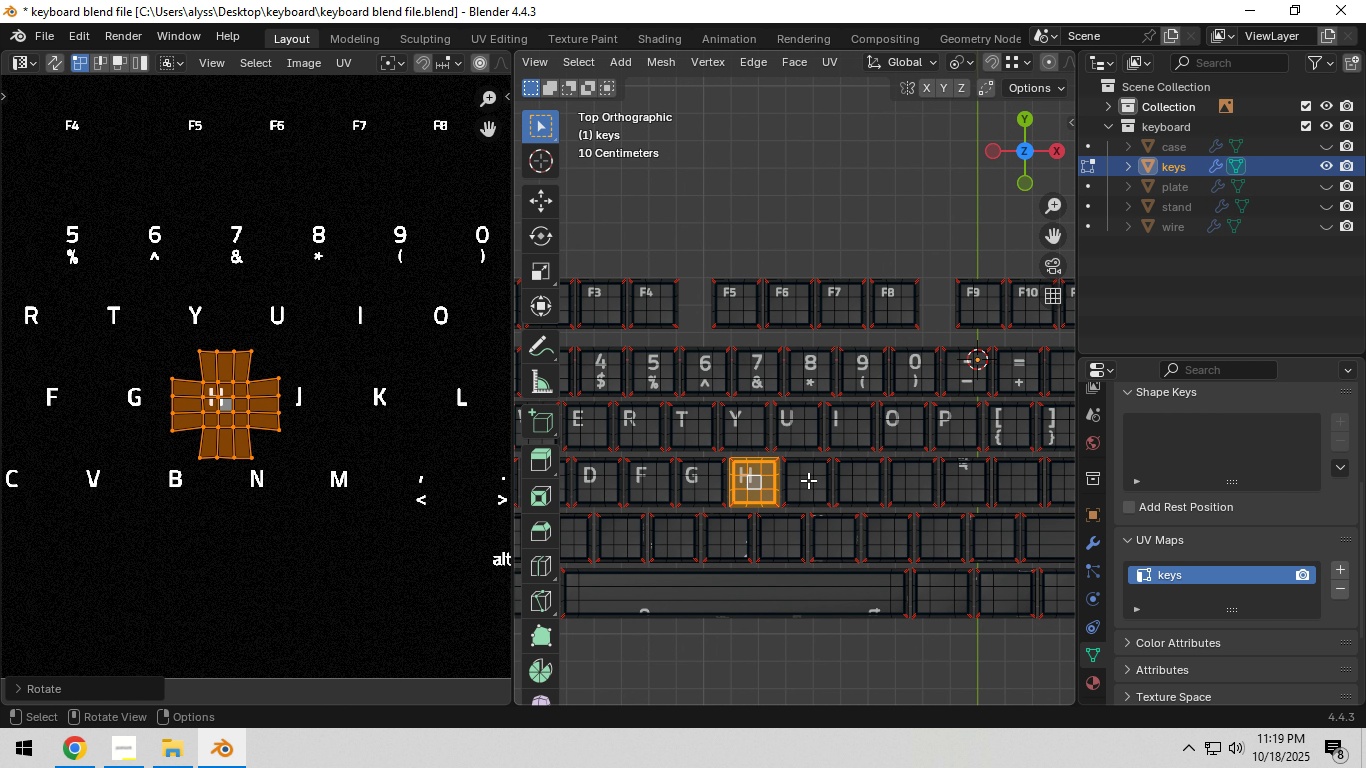 
left_click([808, 480])
 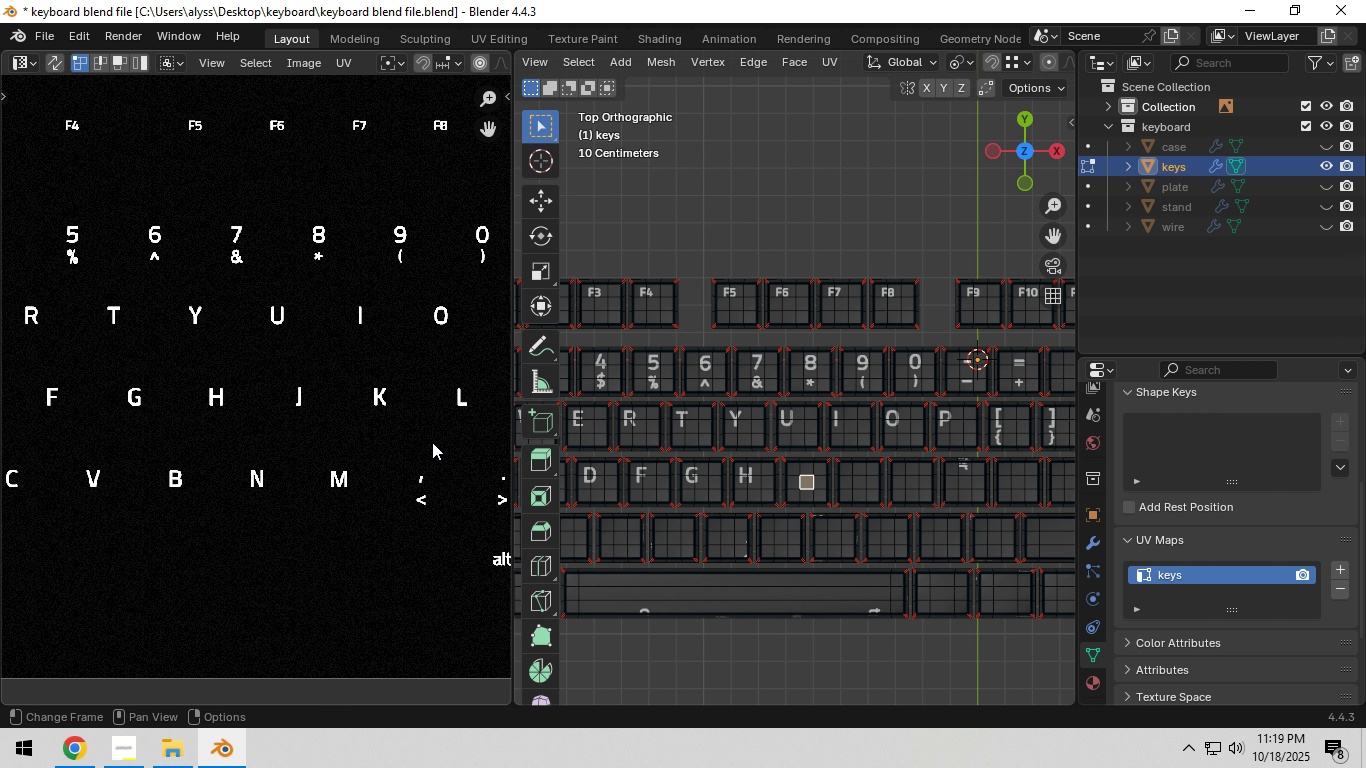 
scroll: coordinate [432, 442], scroll_direction: down, amount: 6.0
 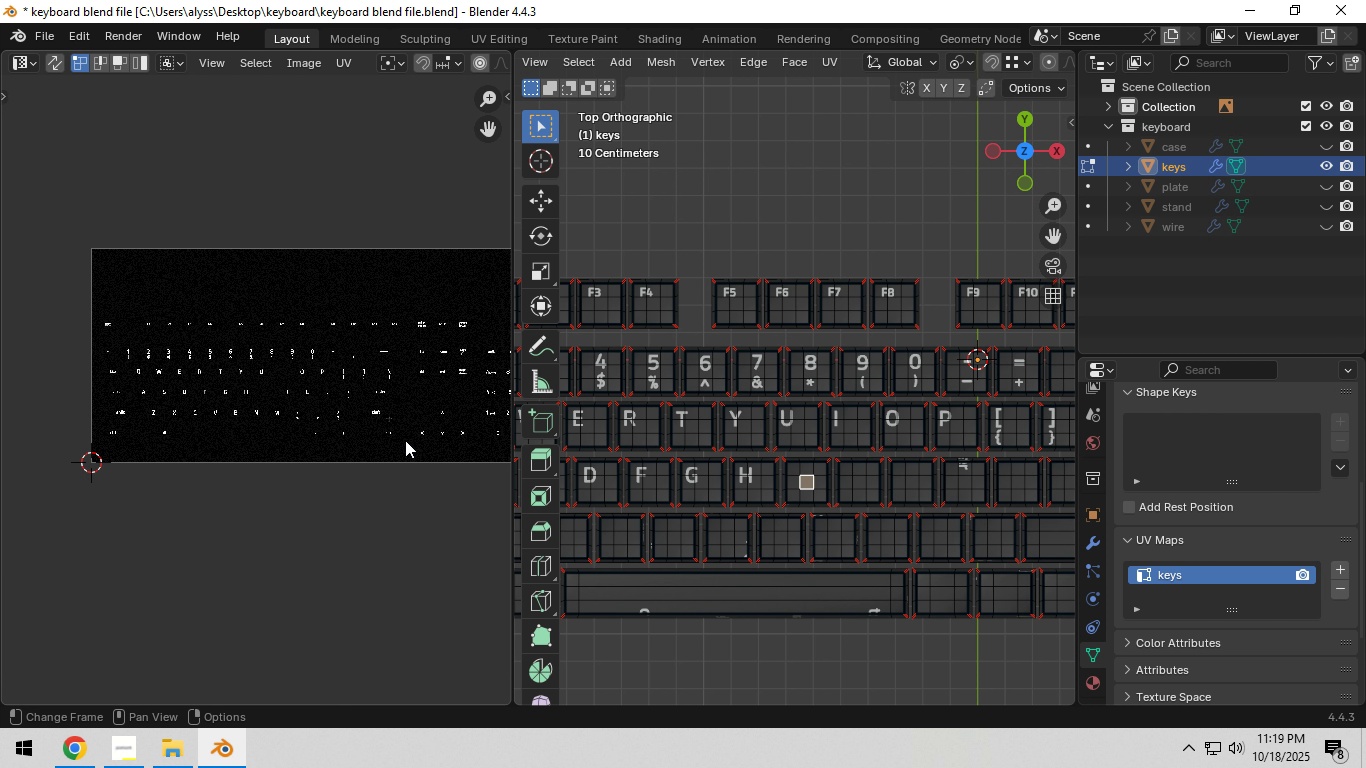 
 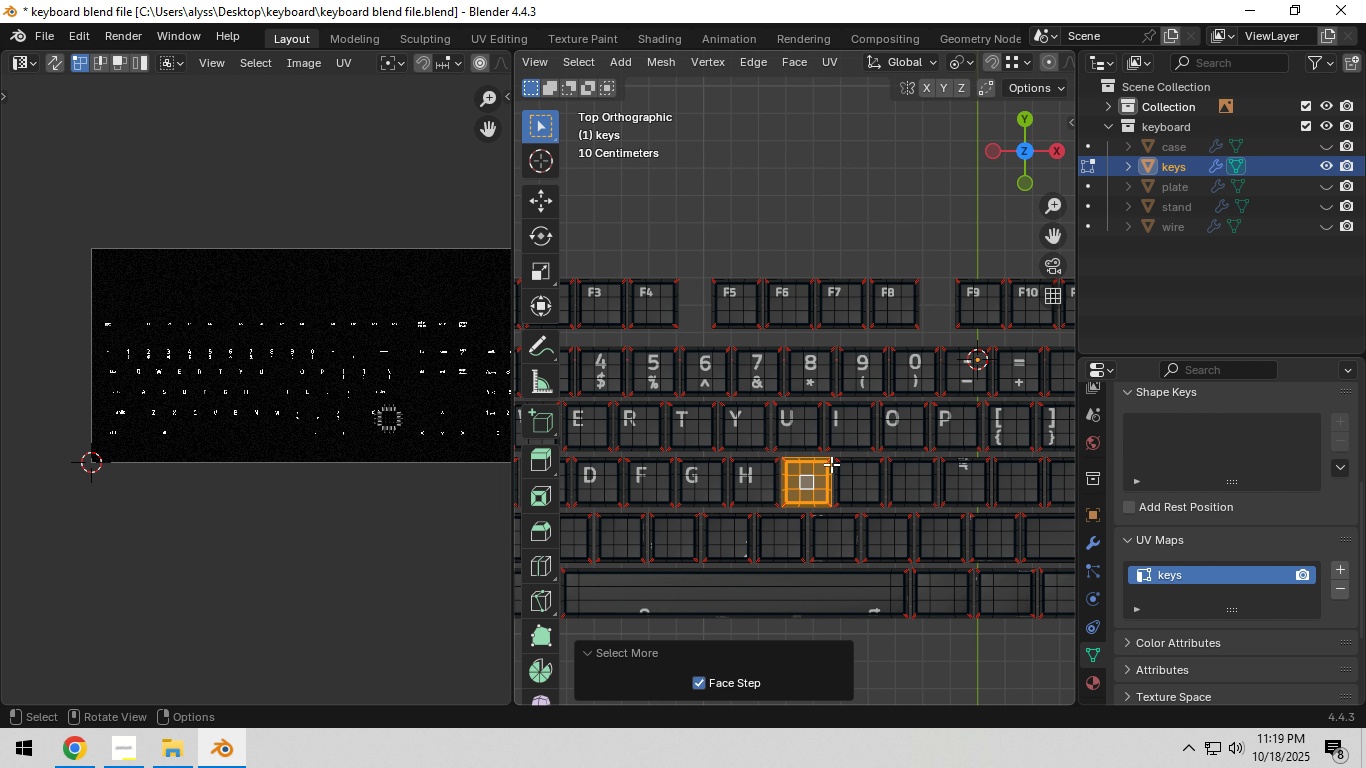 
type(ag)
 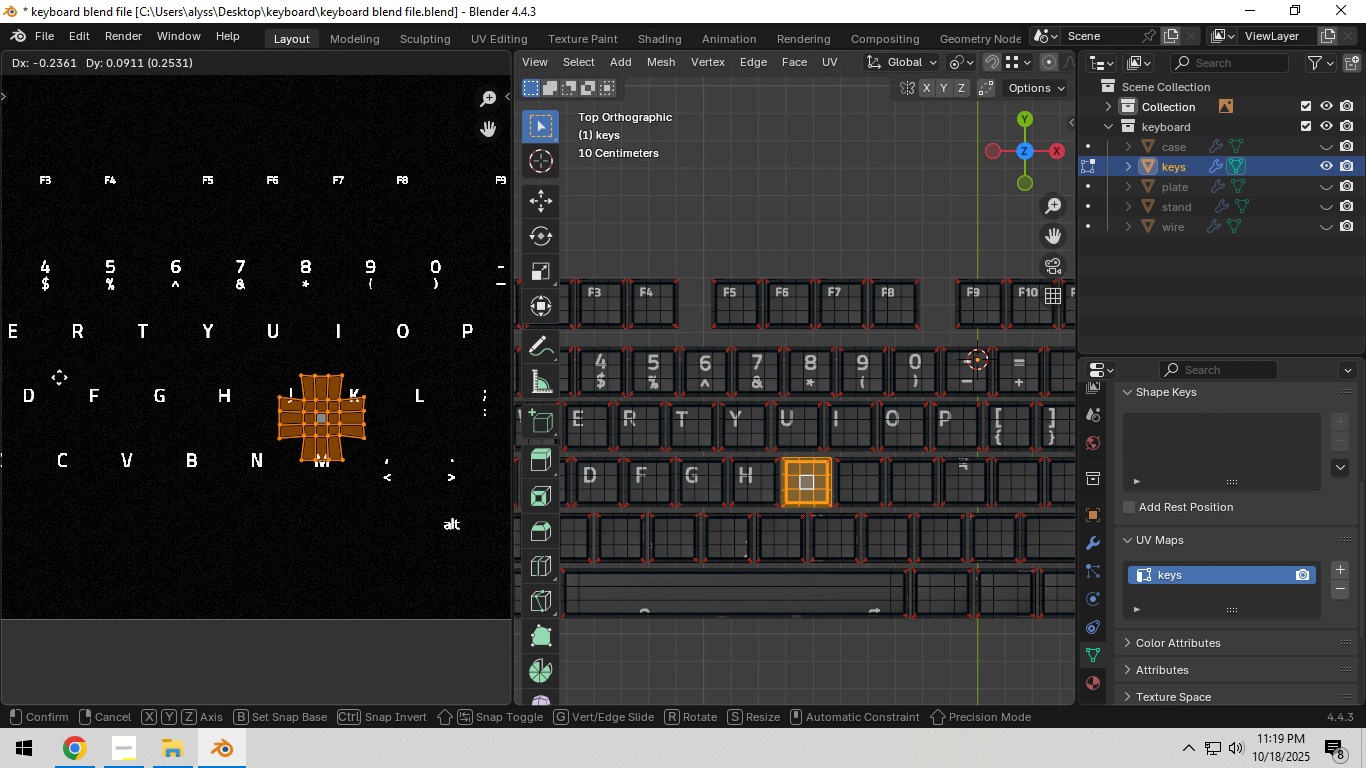 
scroll: coordinate [390, 431], scroll_direction: up, amount: 5.0
 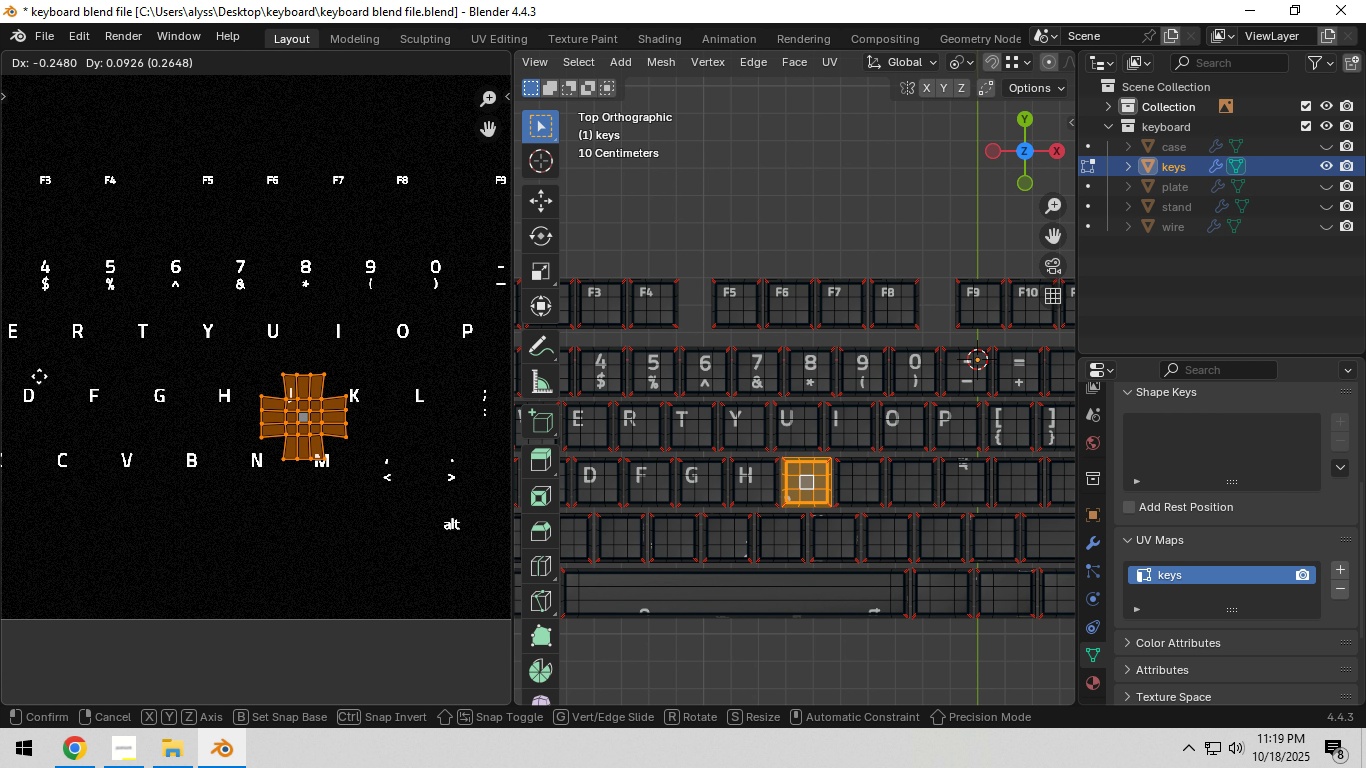 
left_click([35, 373])
 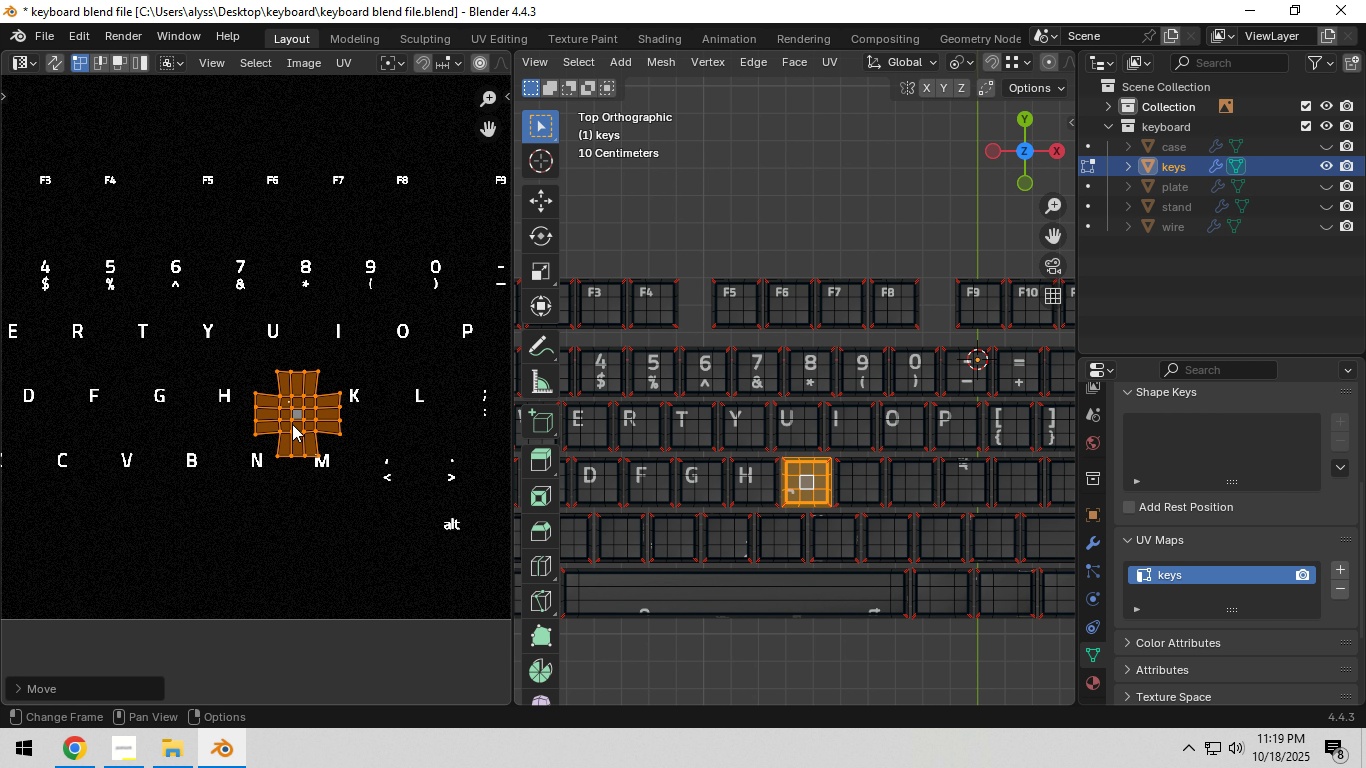 
scroll: coordinate [292, 424], scroll_direction: up, amount: 5.0
 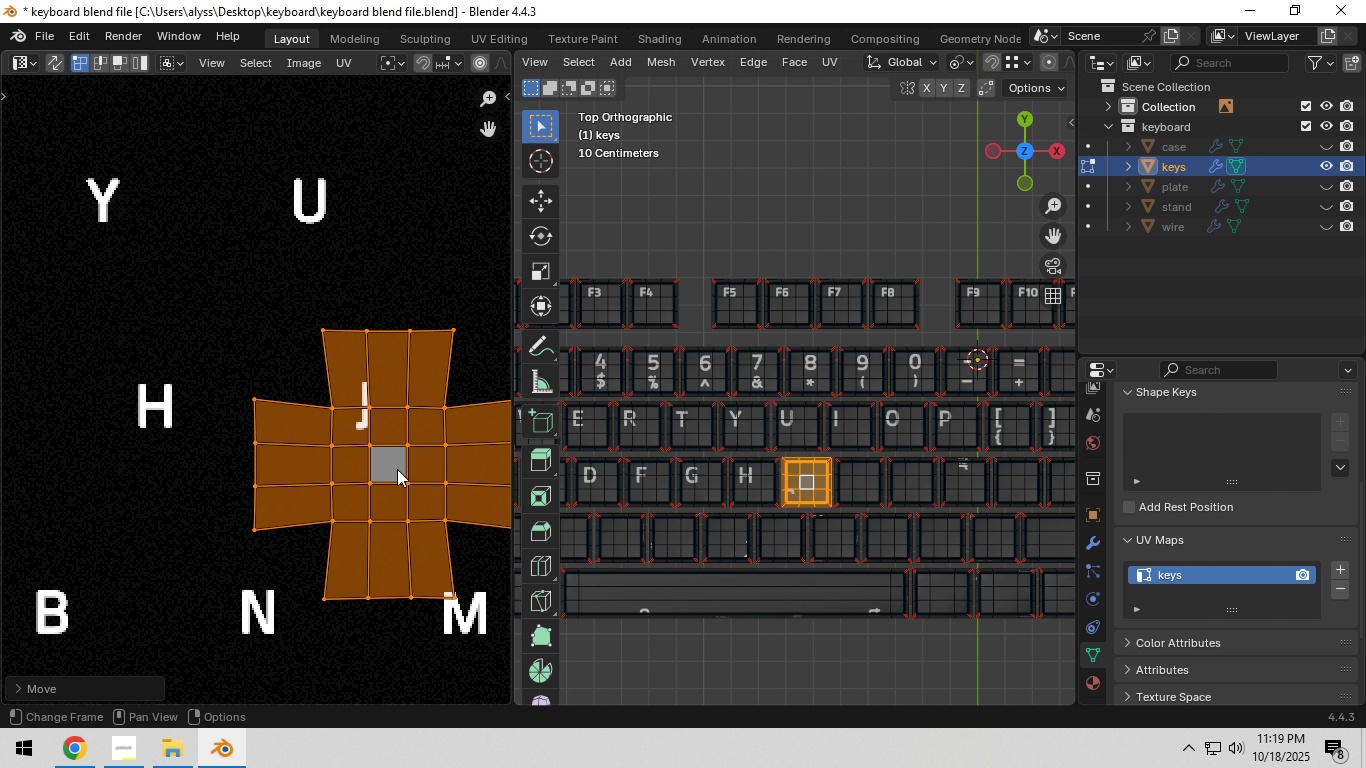 
key(Shift+ShiftLeft)
 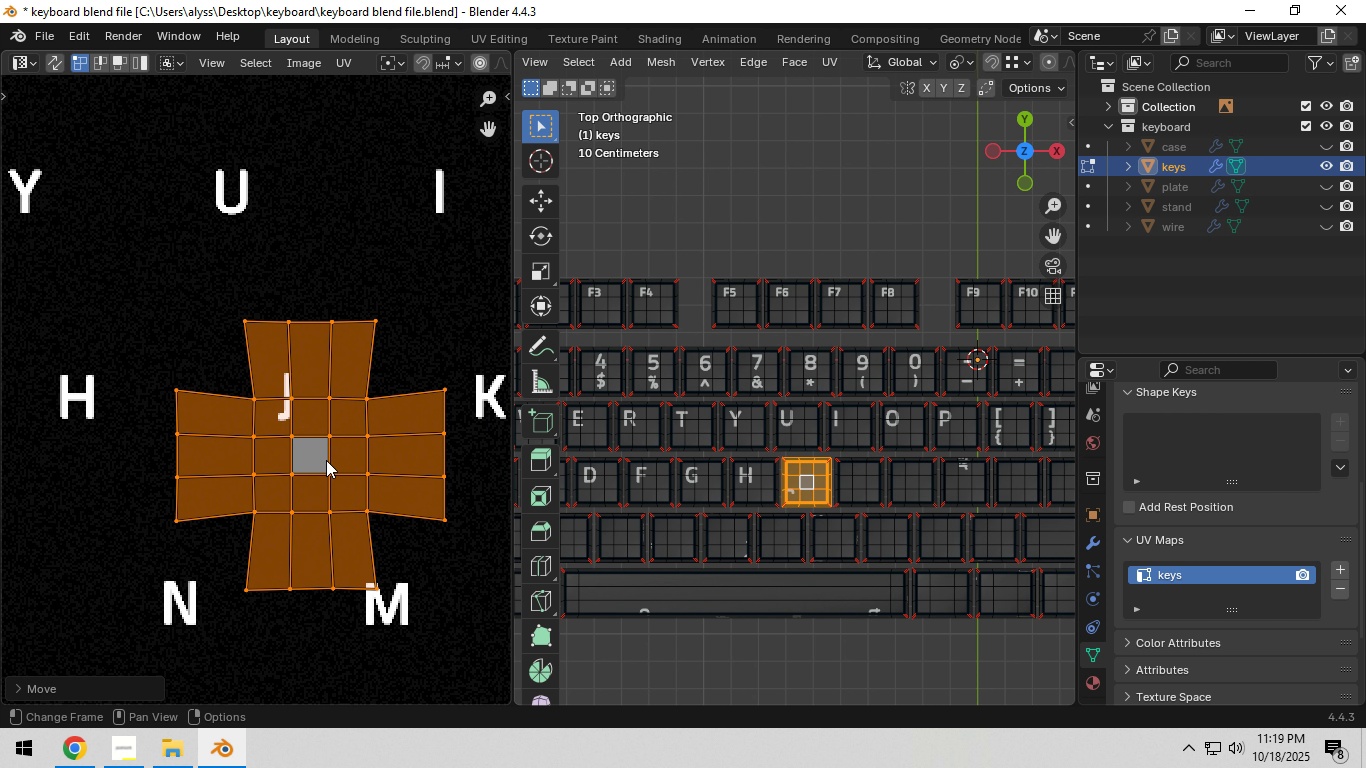 
key(G)
 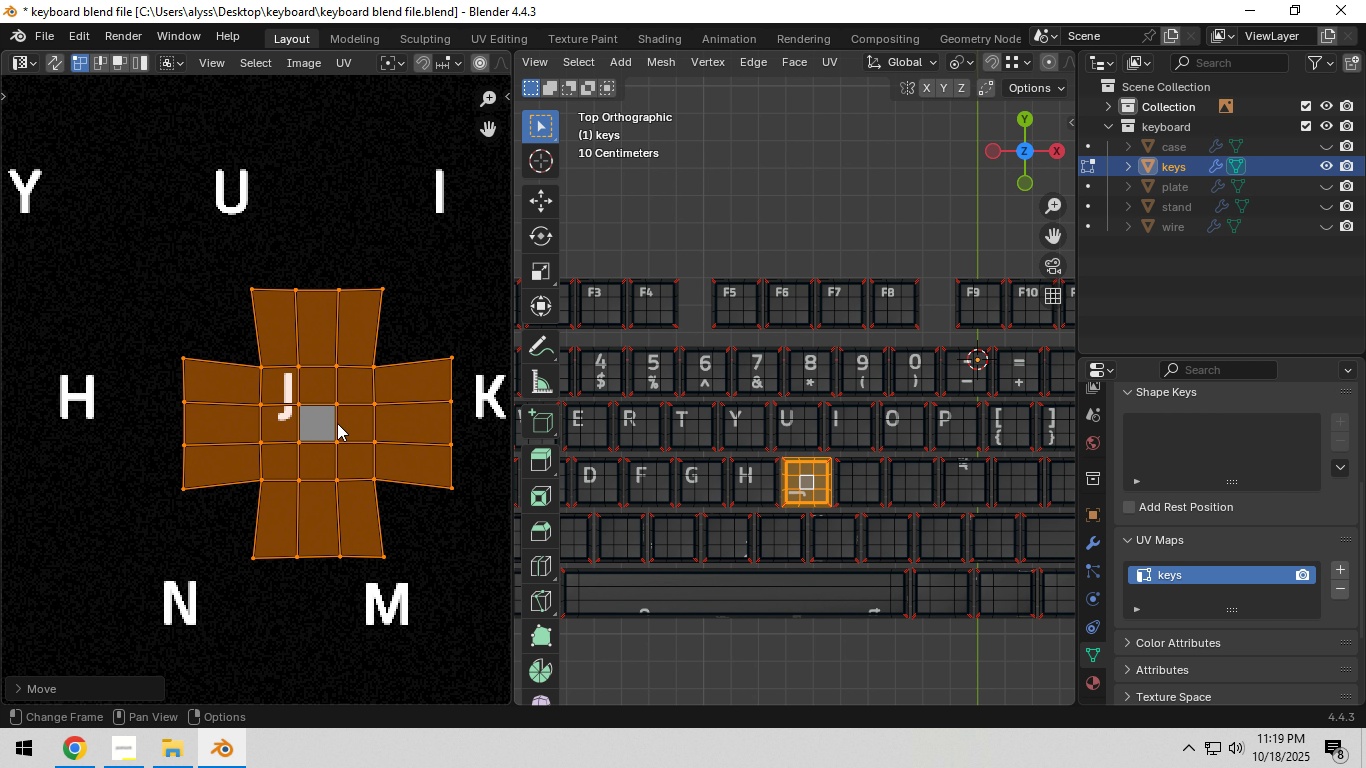 
left_click([337, 423])
 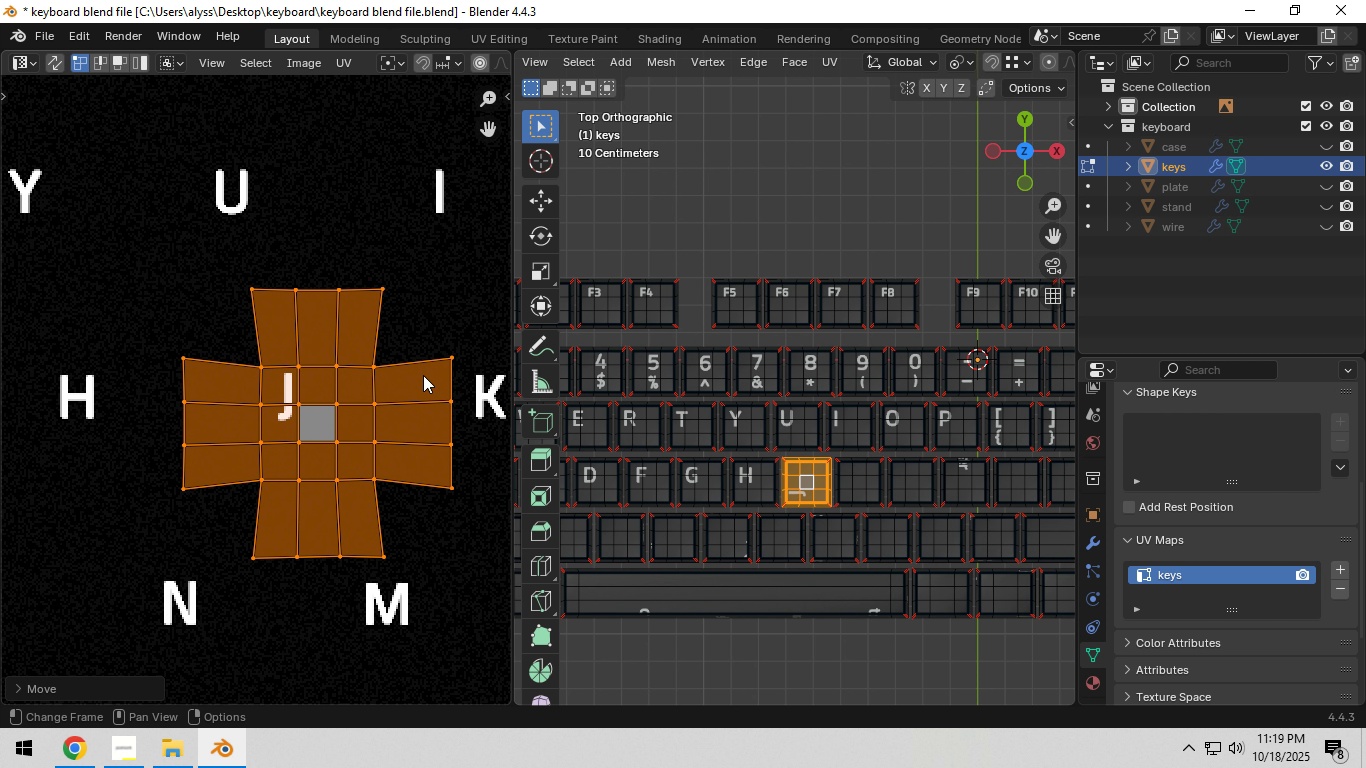 
key(R)
 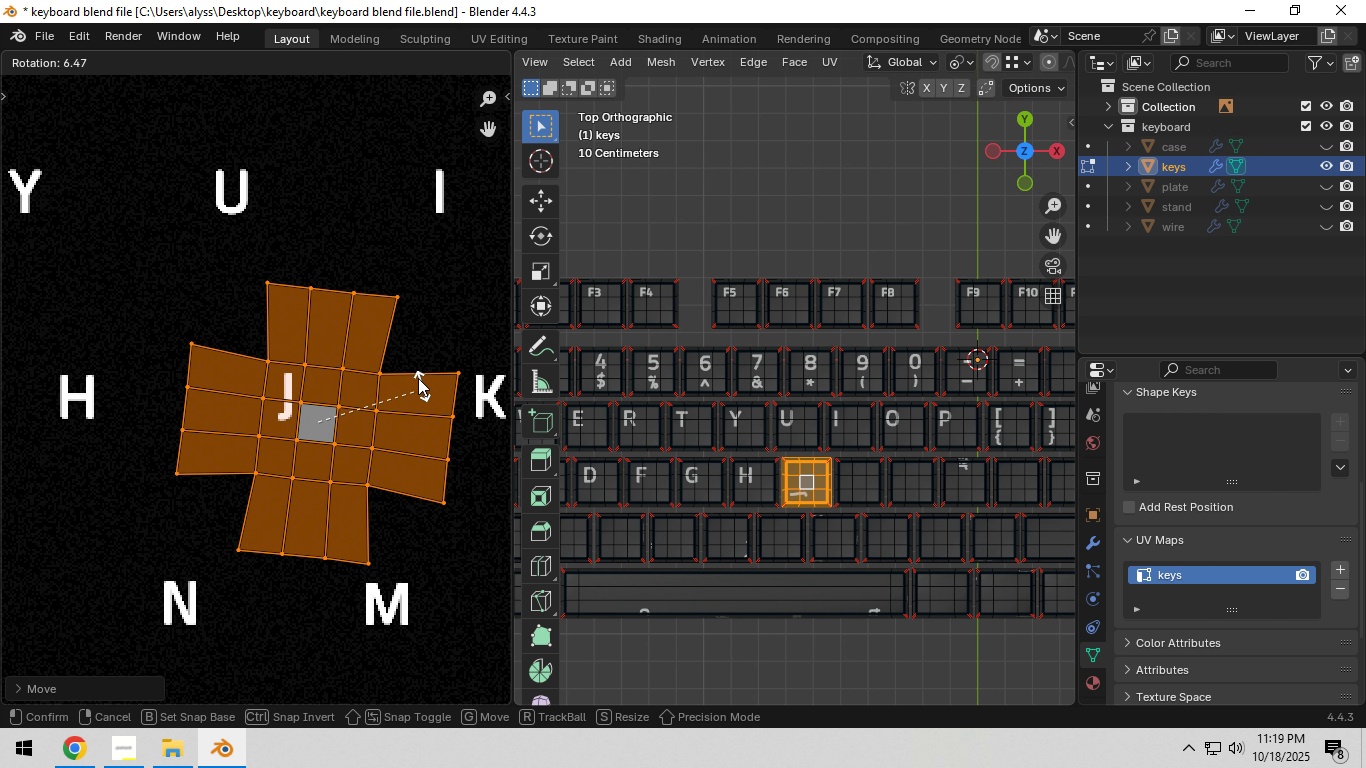 
hold_key(key=ControlLeft, duration=1.53)
left_click([249, 257])
 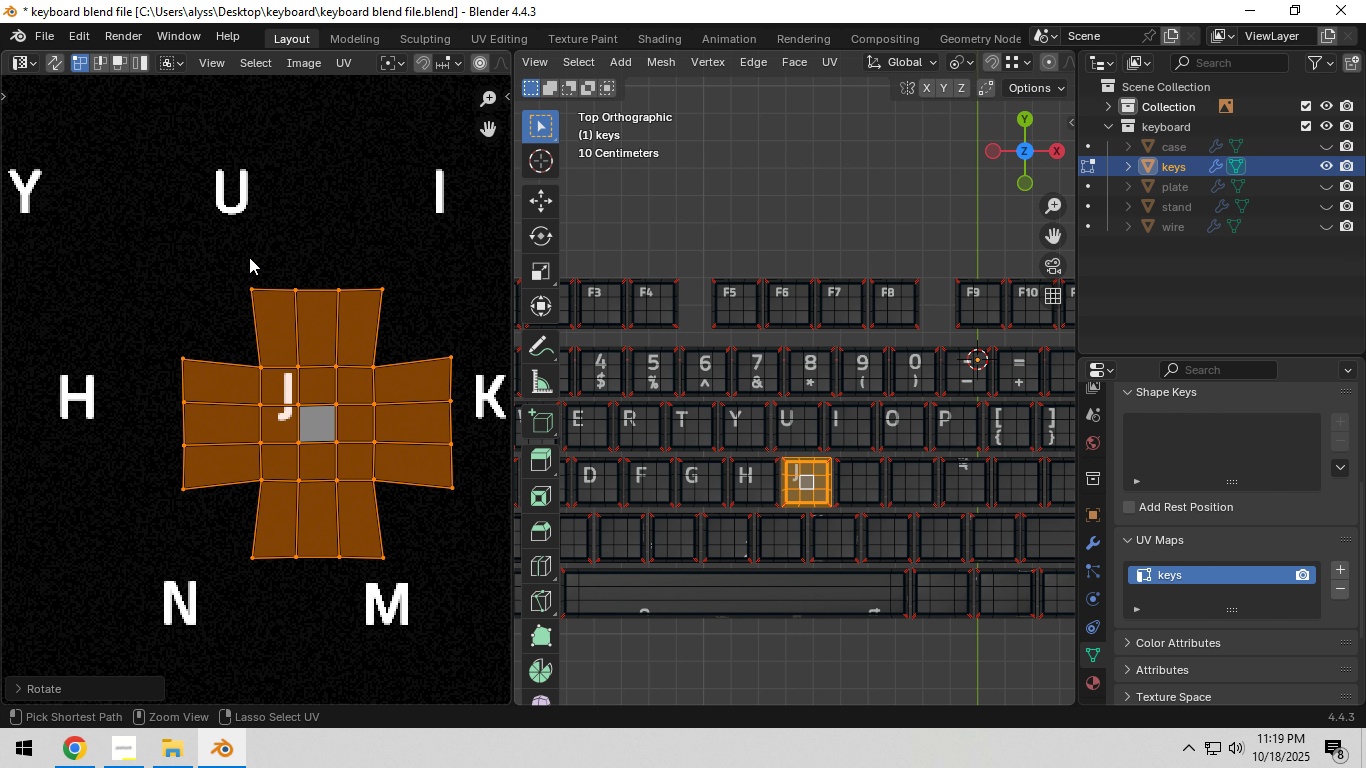 
key(Control+ControlLeft)
 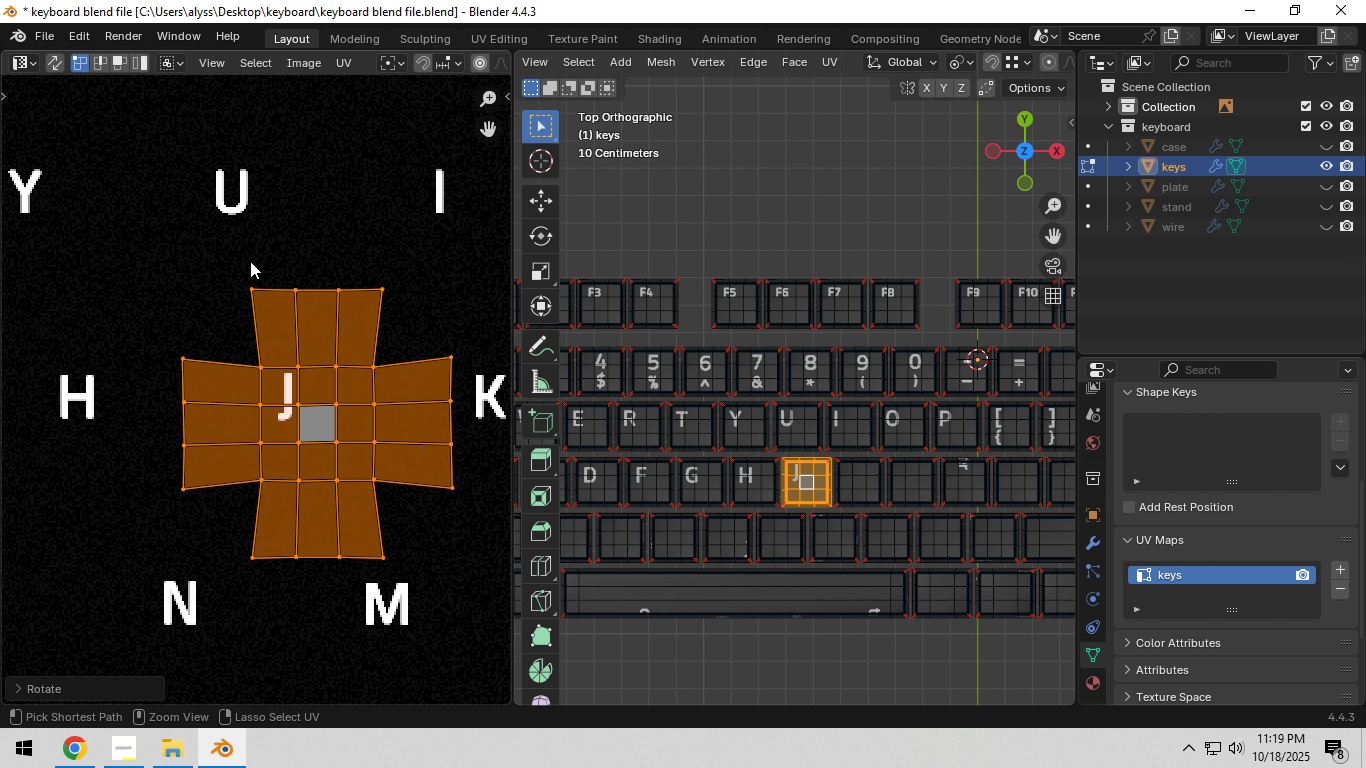 
key(Control+ControlLeft)
 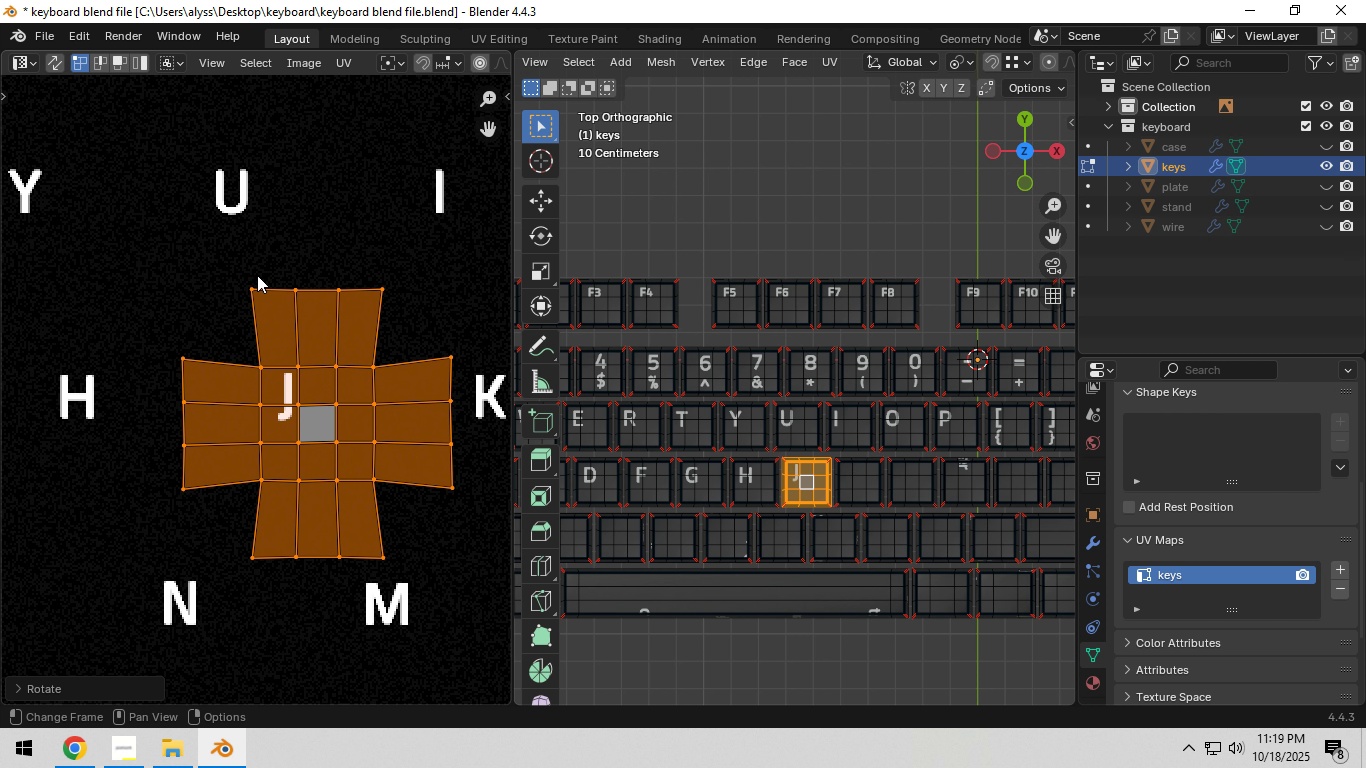 
key(Control+ControlLeft)
 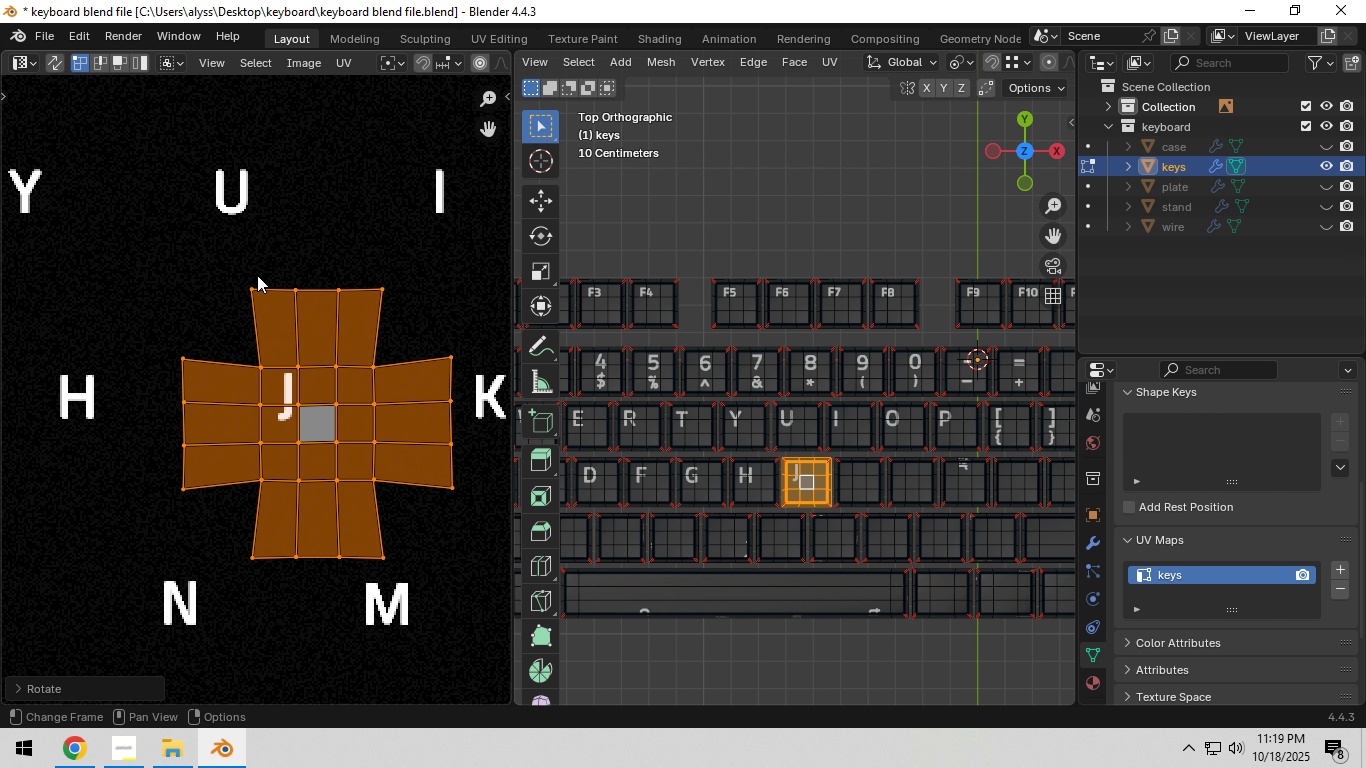 
key(Control+ControlLeft)
 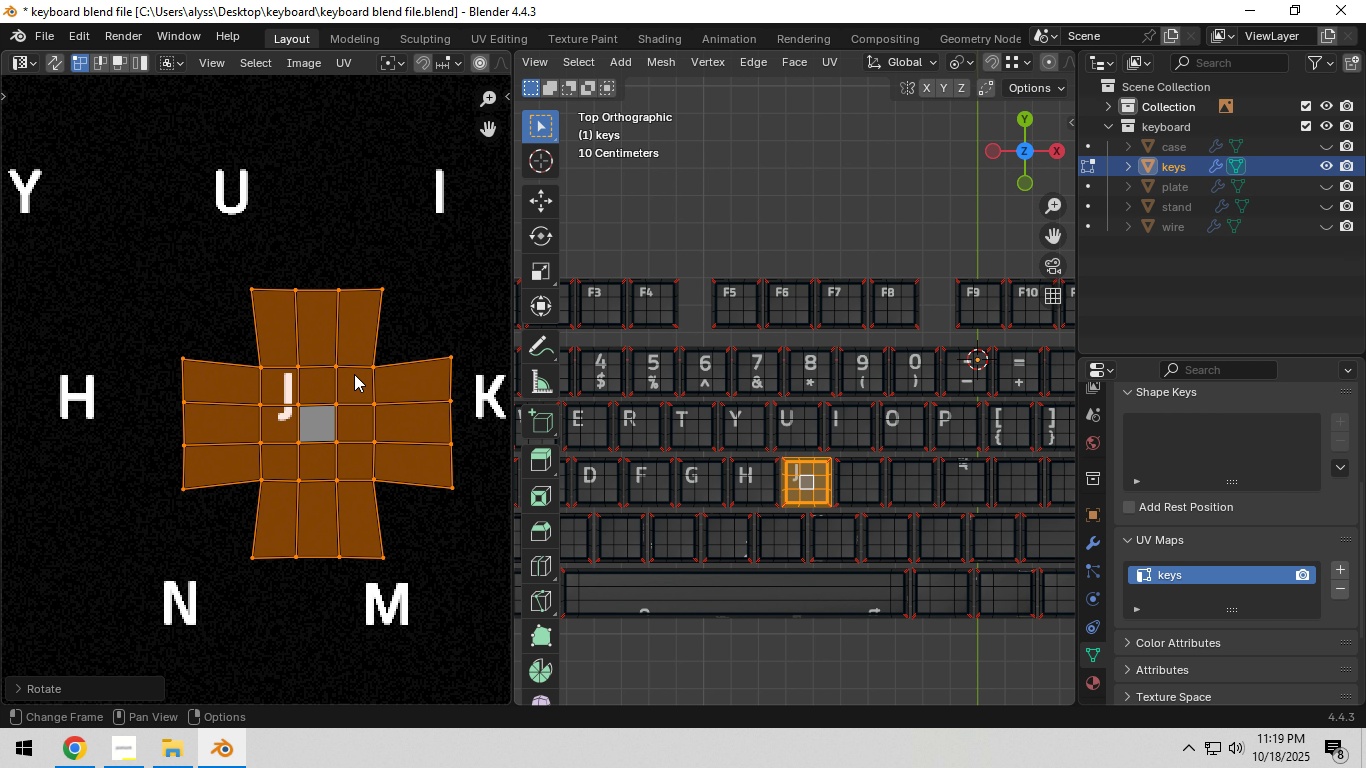 
scroll: coordinate [355, 381], scroll_direction: up, amount: 3.0
 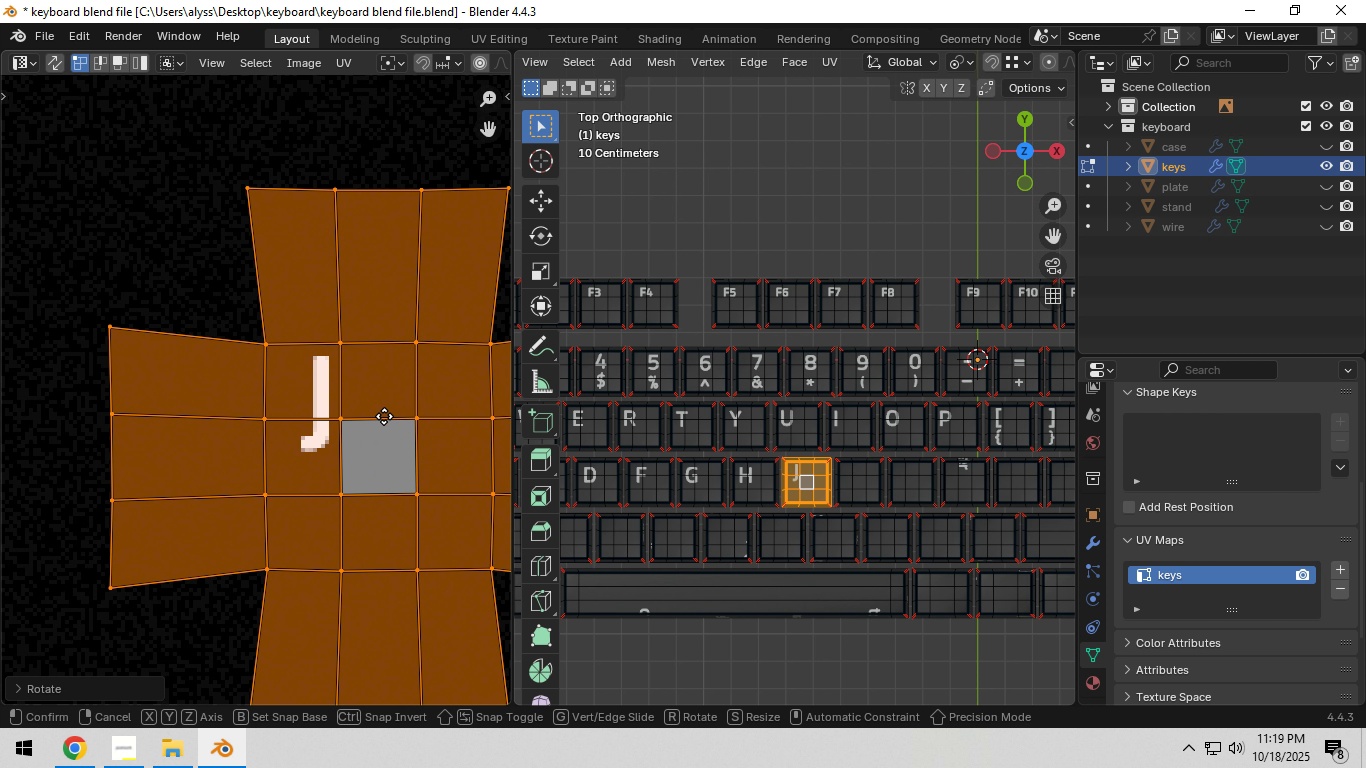 
key(G)
 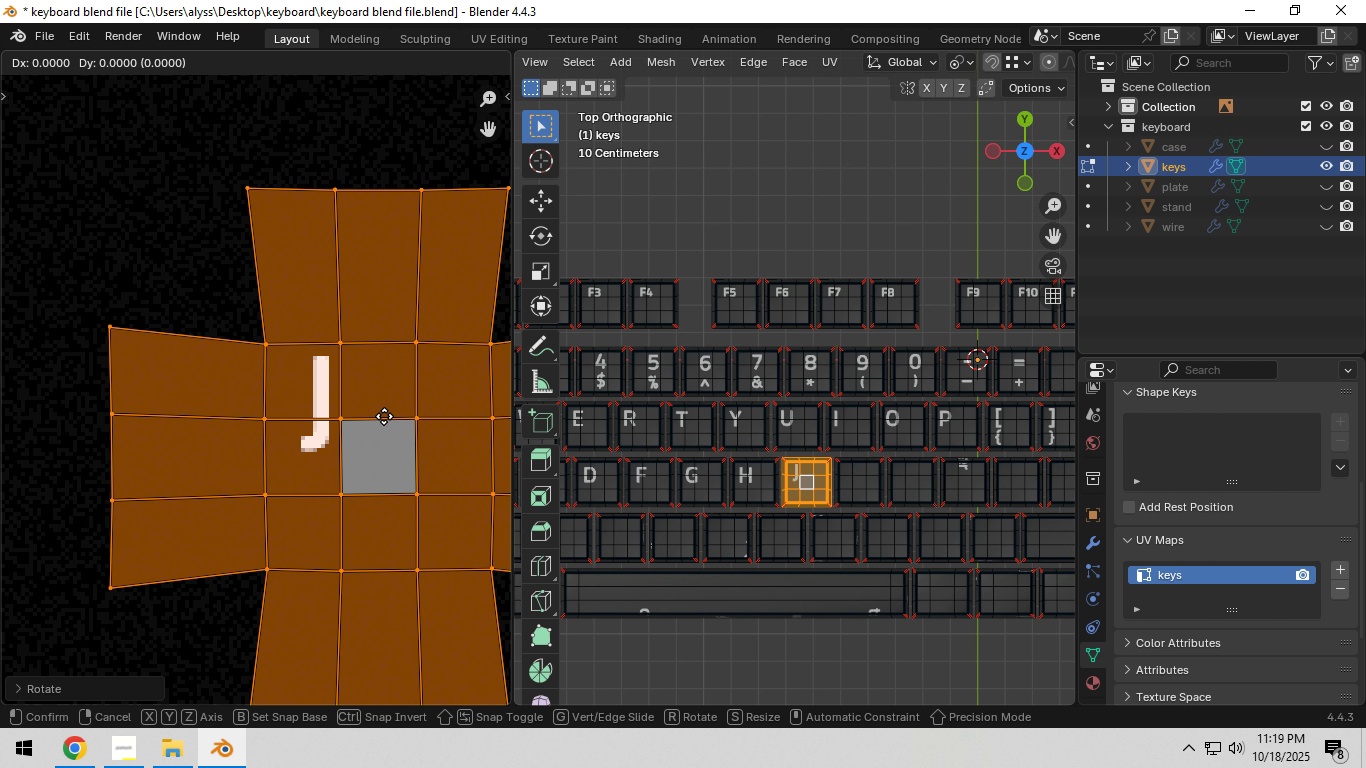 
hold_key(key=ShiftLeft, duration=1.5)
 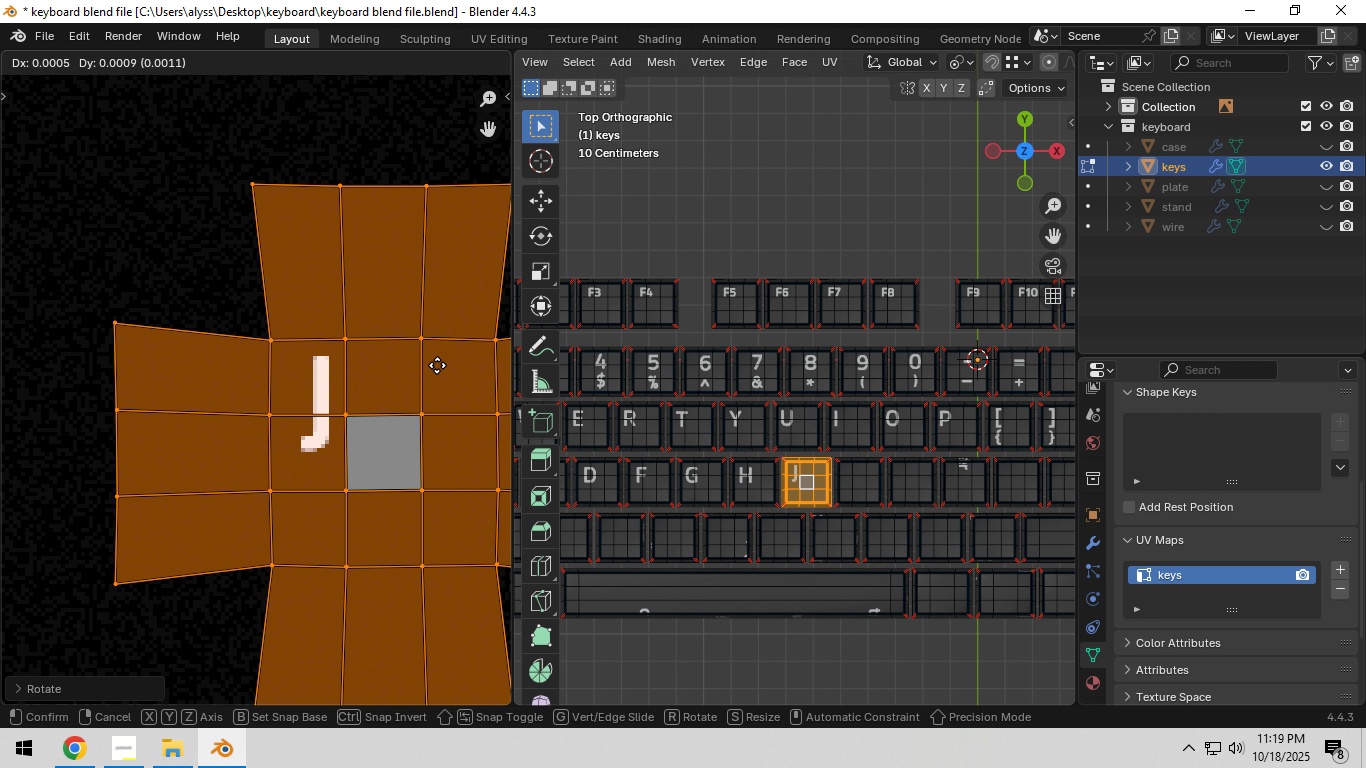 
hold_key(key=ShiftLeft, duration=1.44)
left_click([437, 363])
 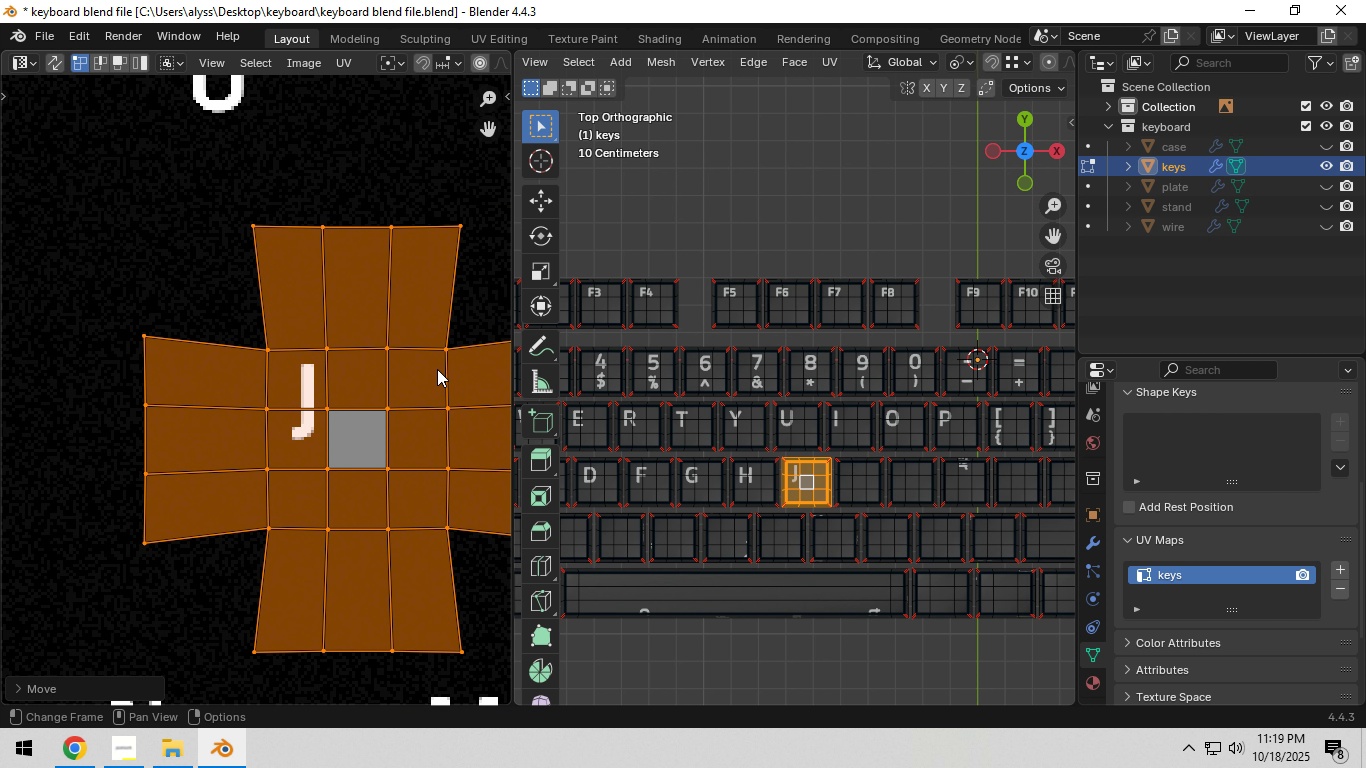 
scroll: coordinate [437, 369], scroll_direction: down, amount: 5.0
 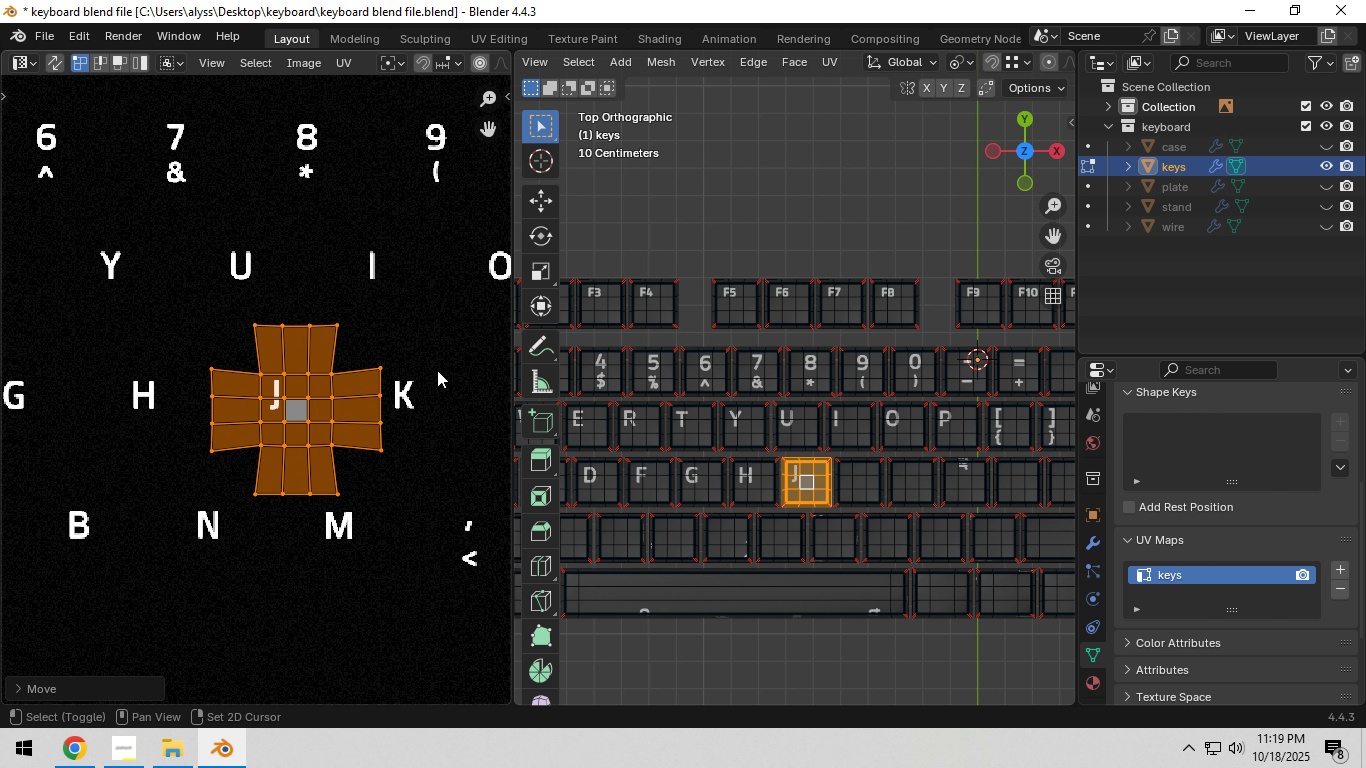 
hold_key(key=ShiftLeft, duration=0.34)
 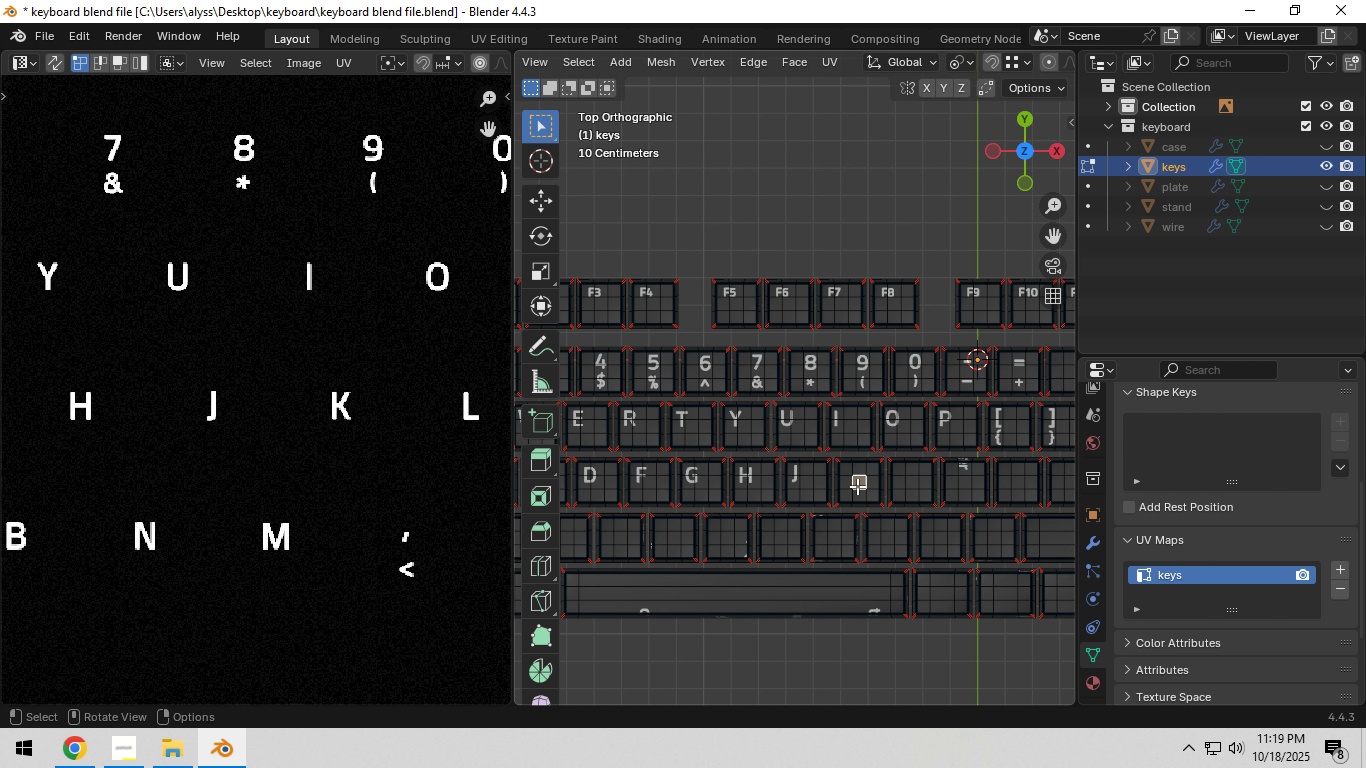 
left_click([857, 486])
 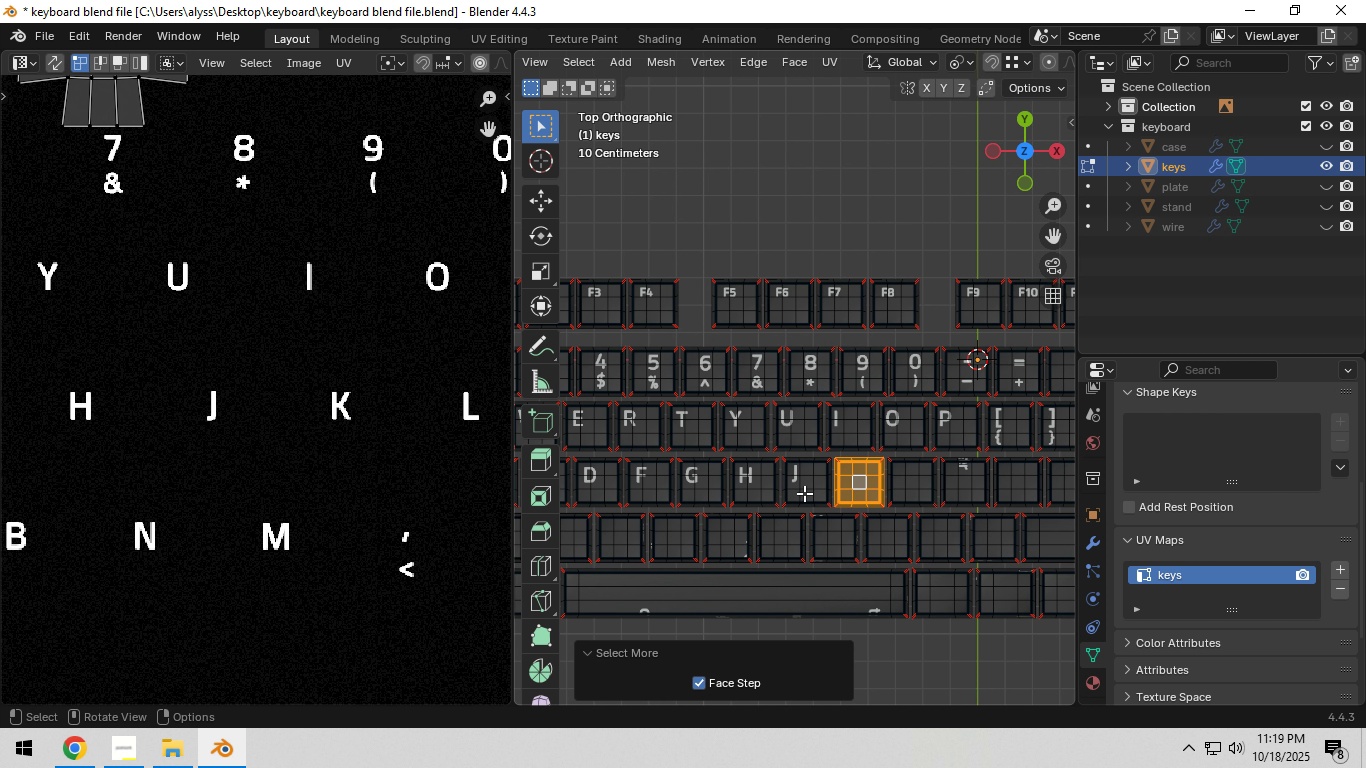 
scroll: coordinate [346, 396], scroll_direction: down, amount: 3.0
 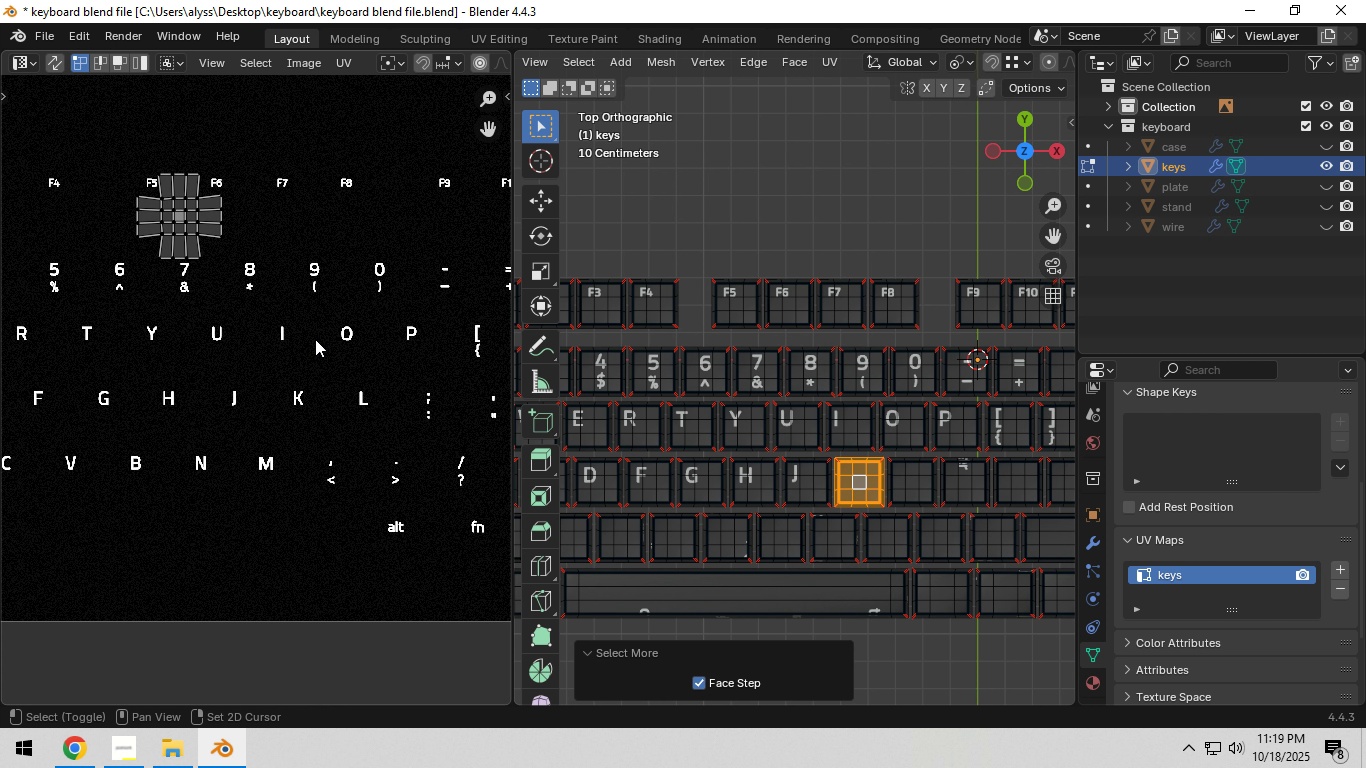 
type(ag)
 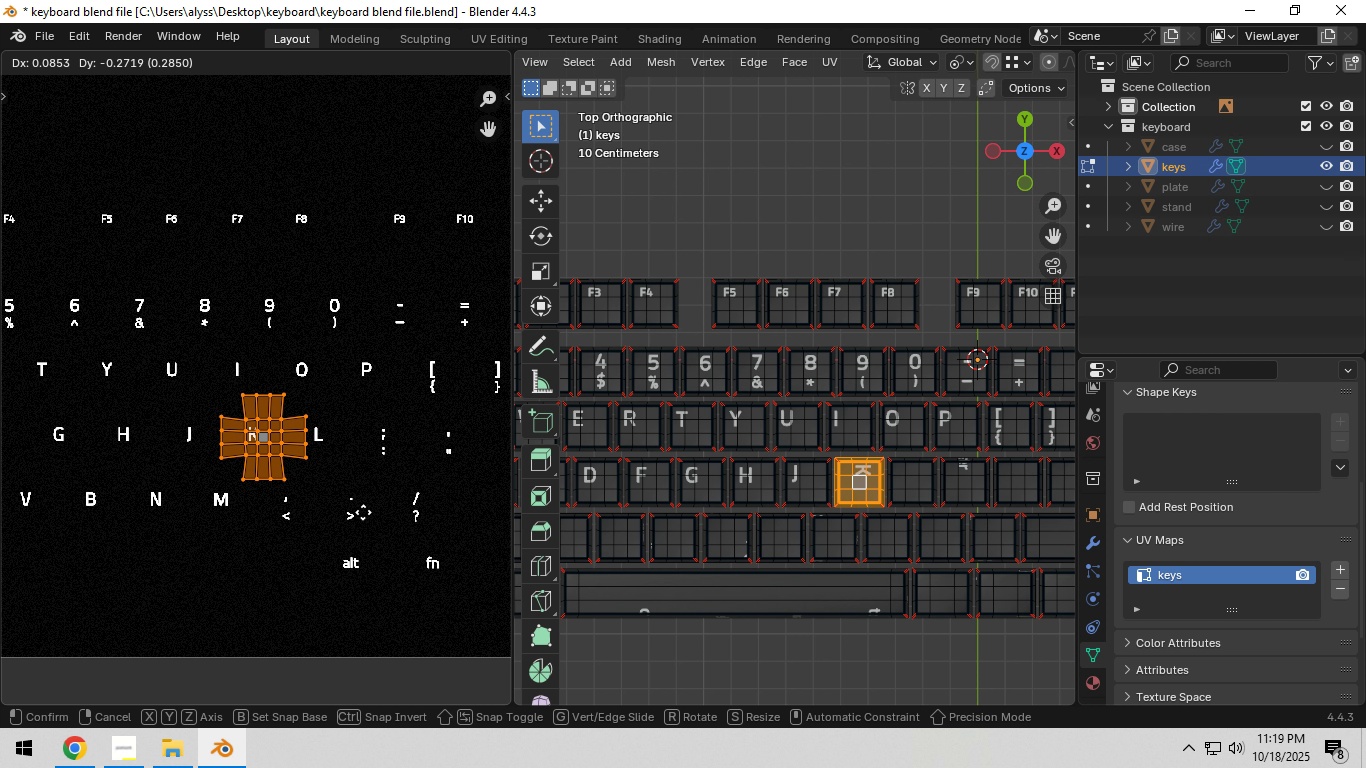 
left_click([362, 512])
 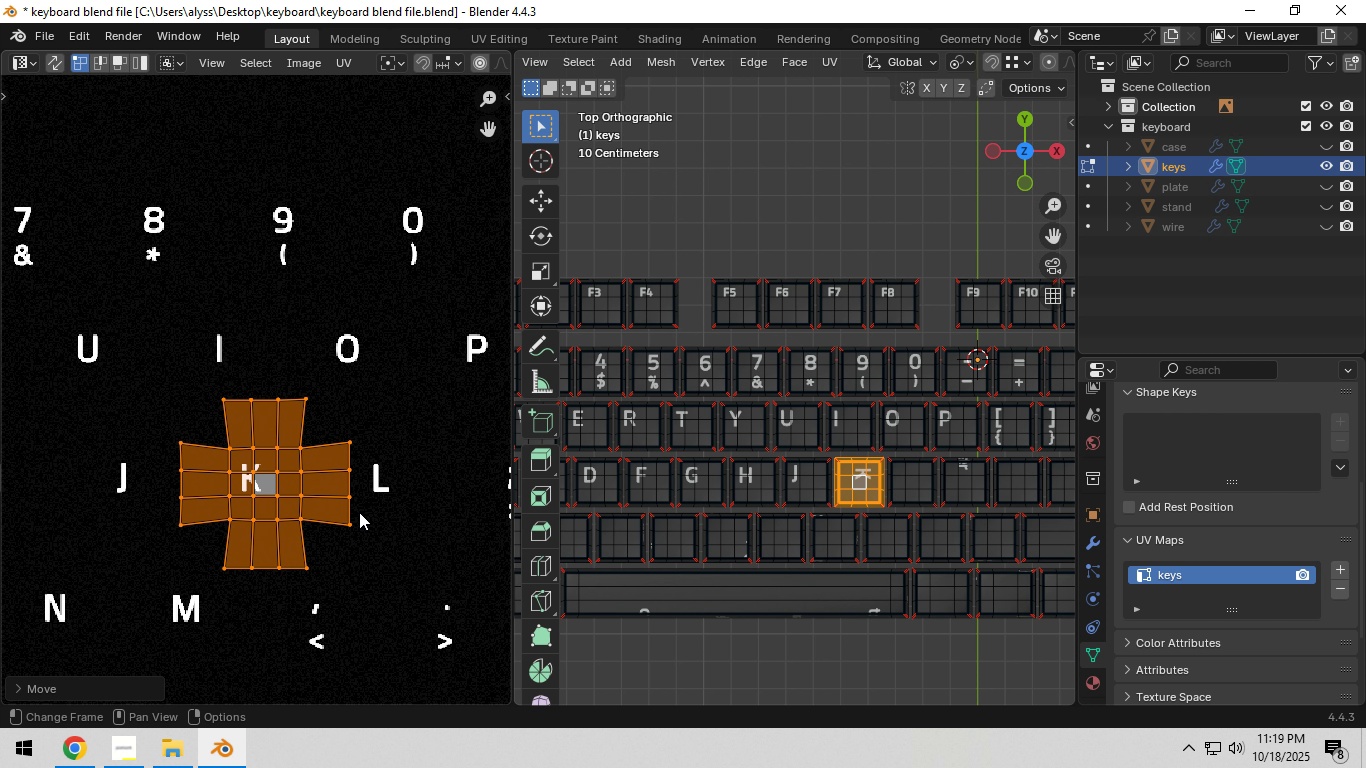 
scroll: coordinate [359, 512], scroll_direction: up, amount: 4.0
 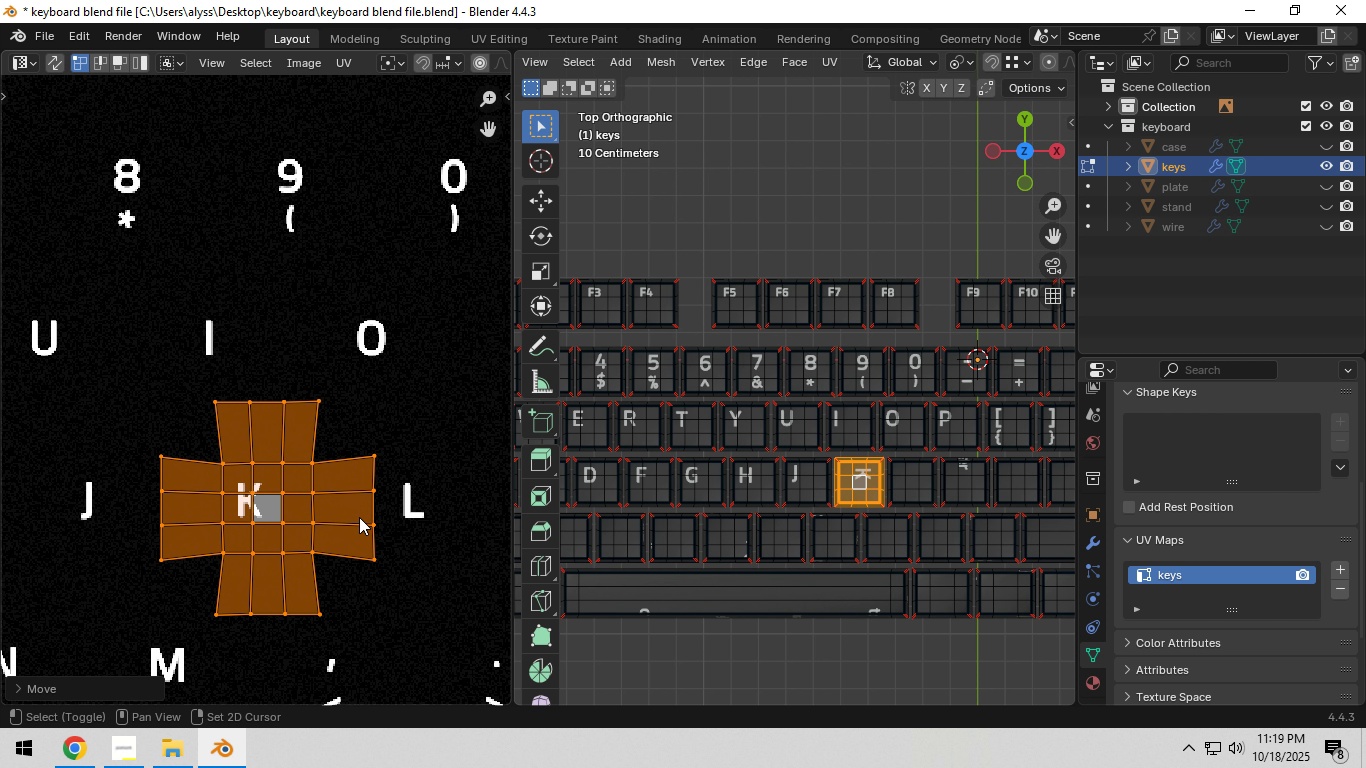 
hold_key(key=ShiftLeft, duration=0.33)
 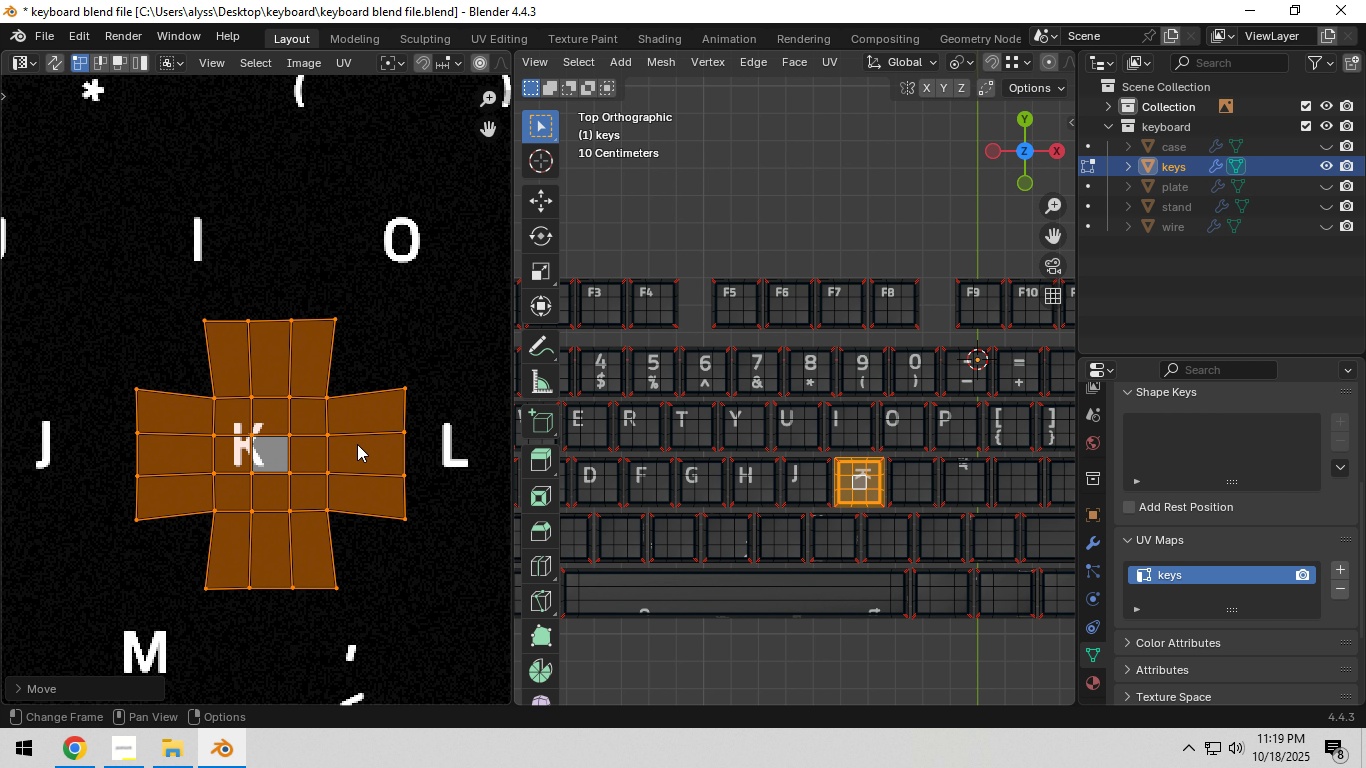 
scroll: coordinate [357, 444], scroll_direction: up, amount: 3.0
 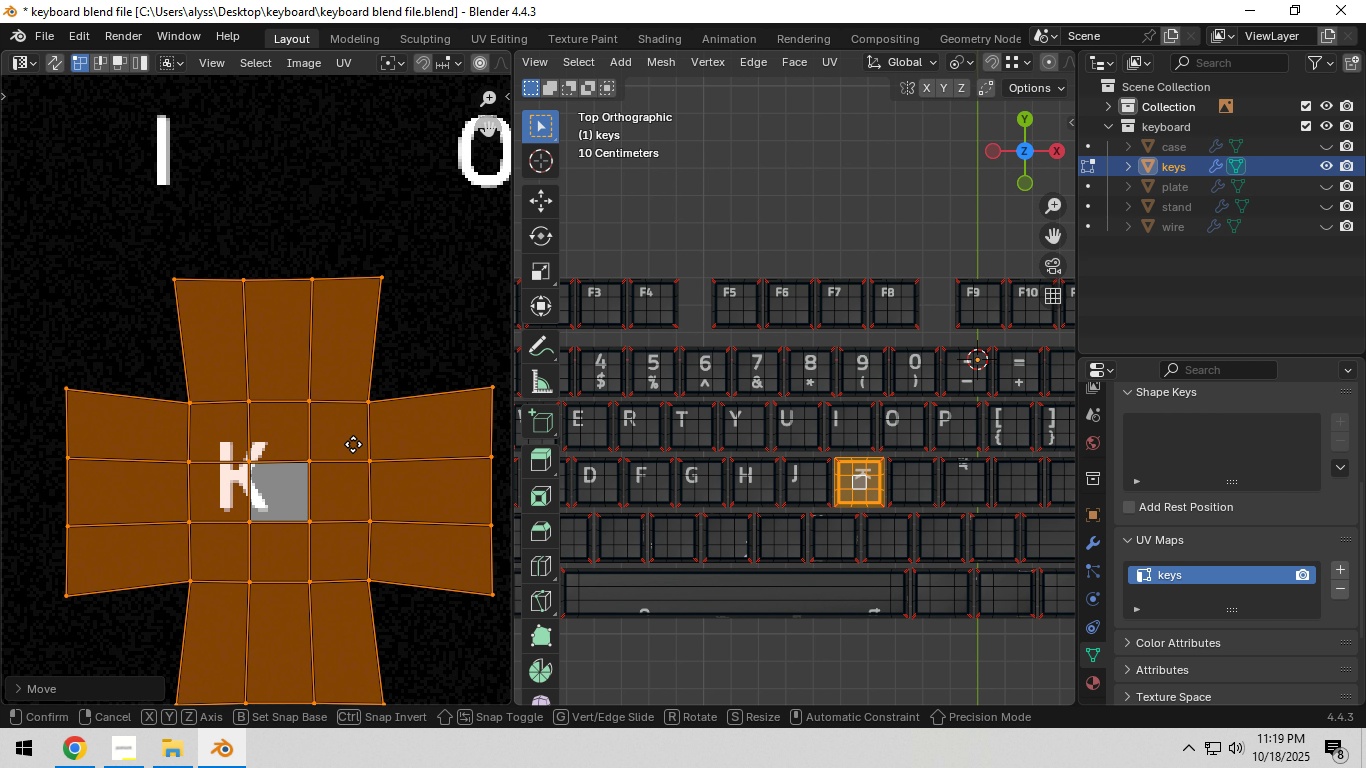 
key(G)
 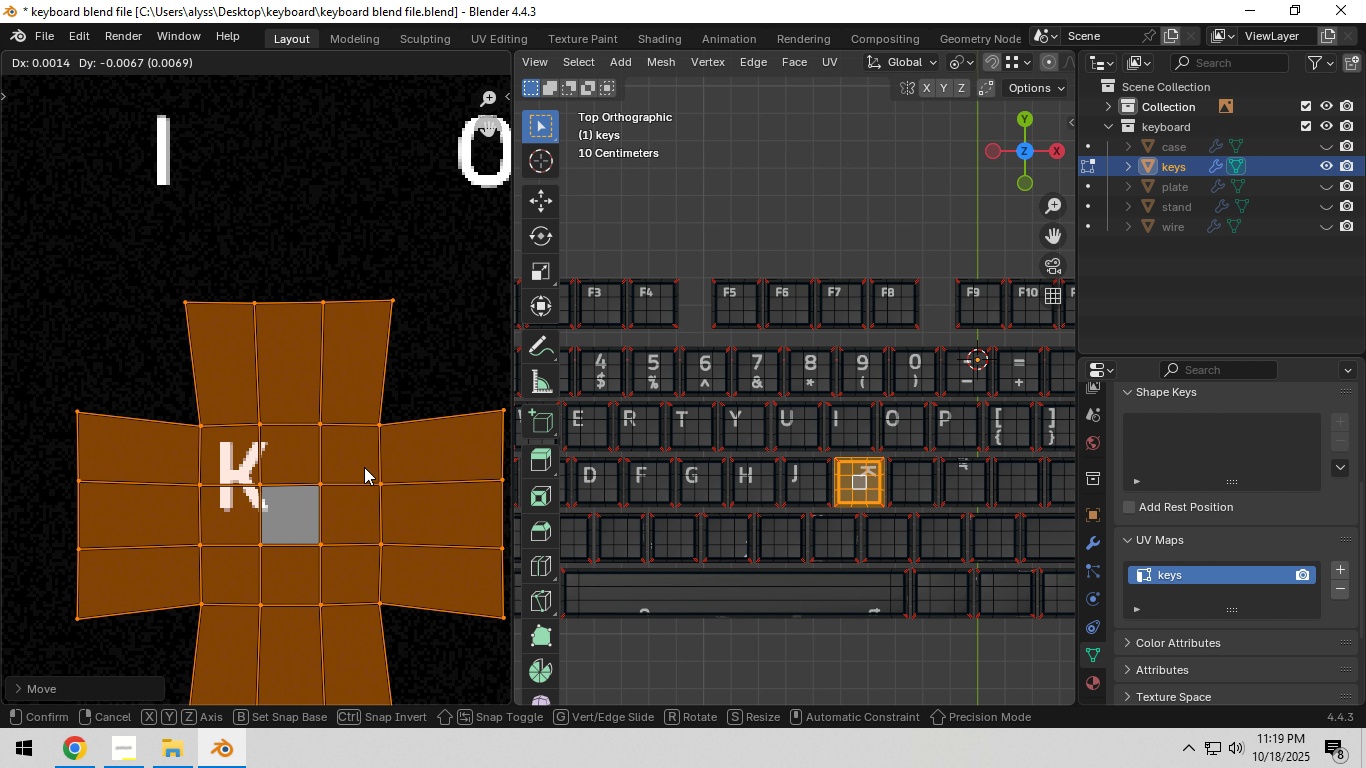 
left_click([364, 467])
 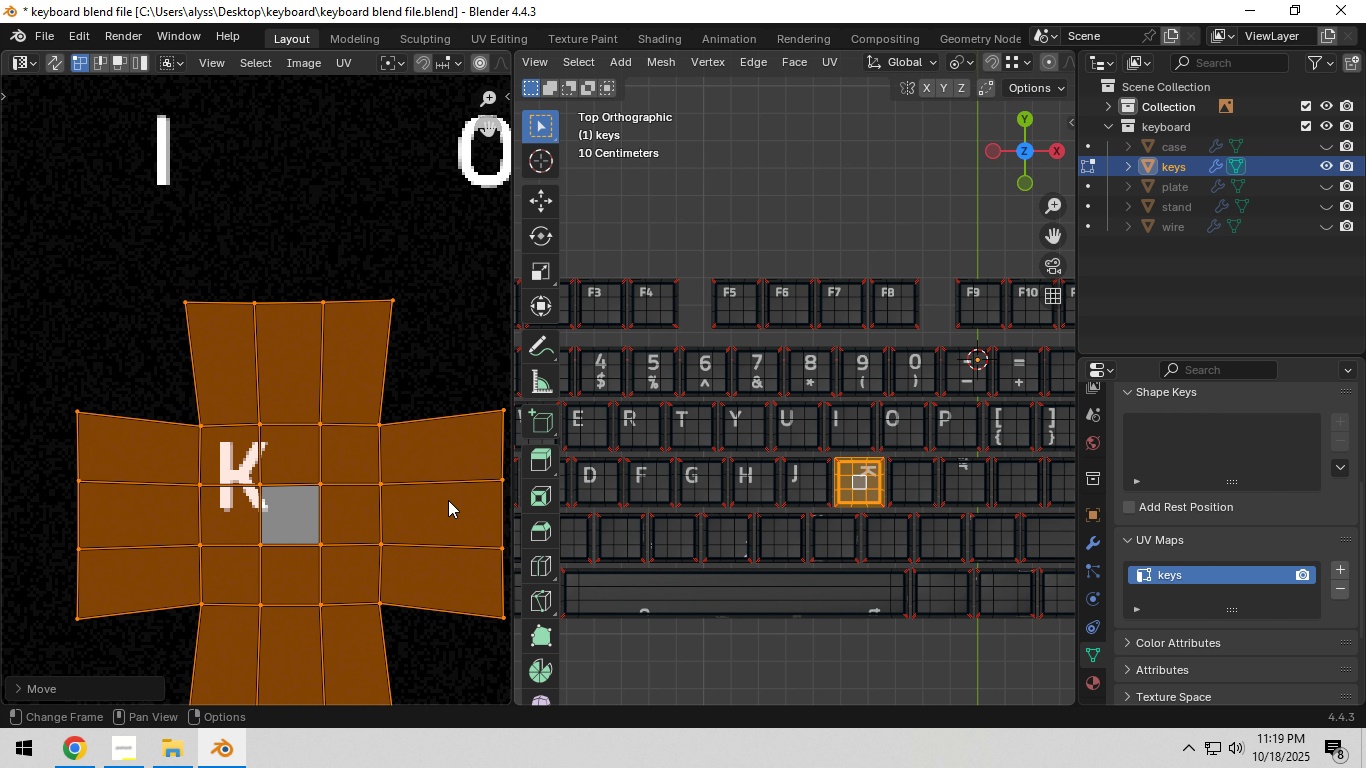 
key(R)
 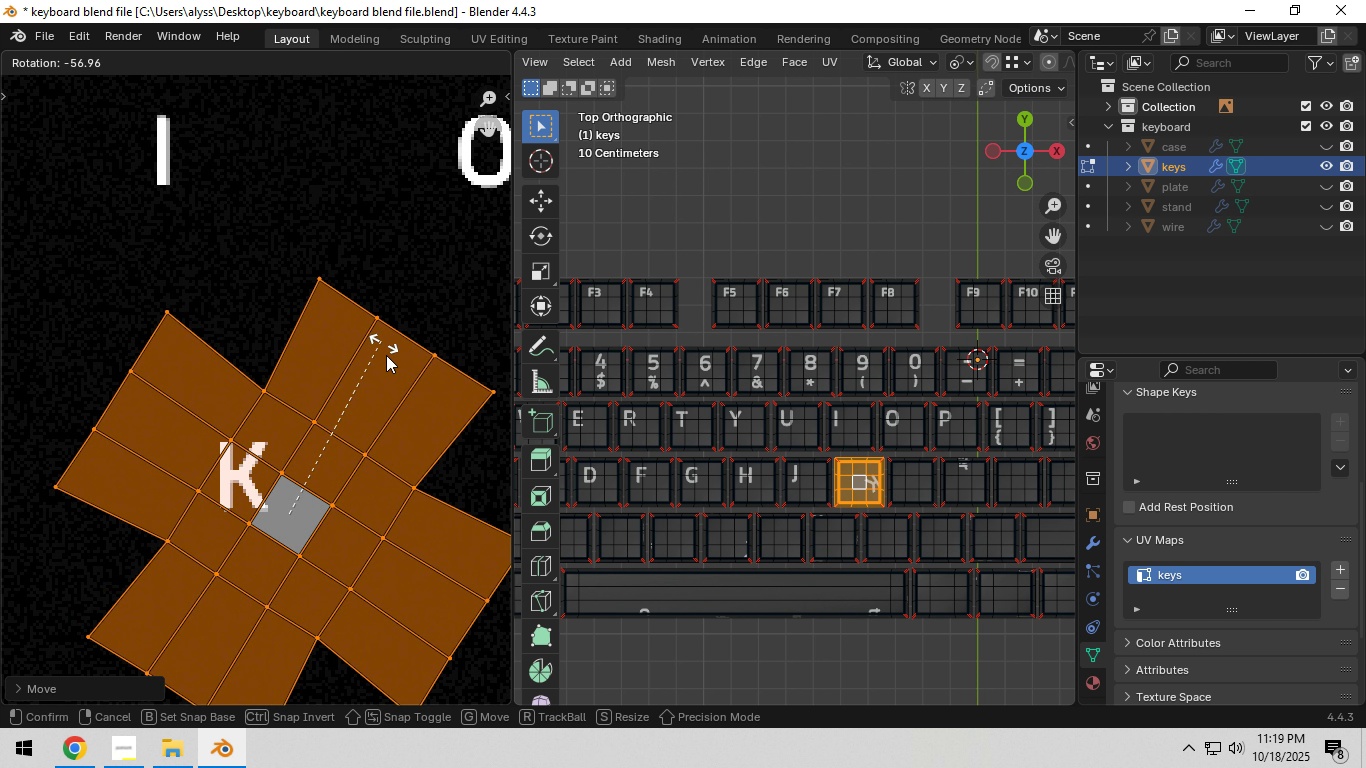 
hold_key(key=ControlLeft, duration=1.52)
 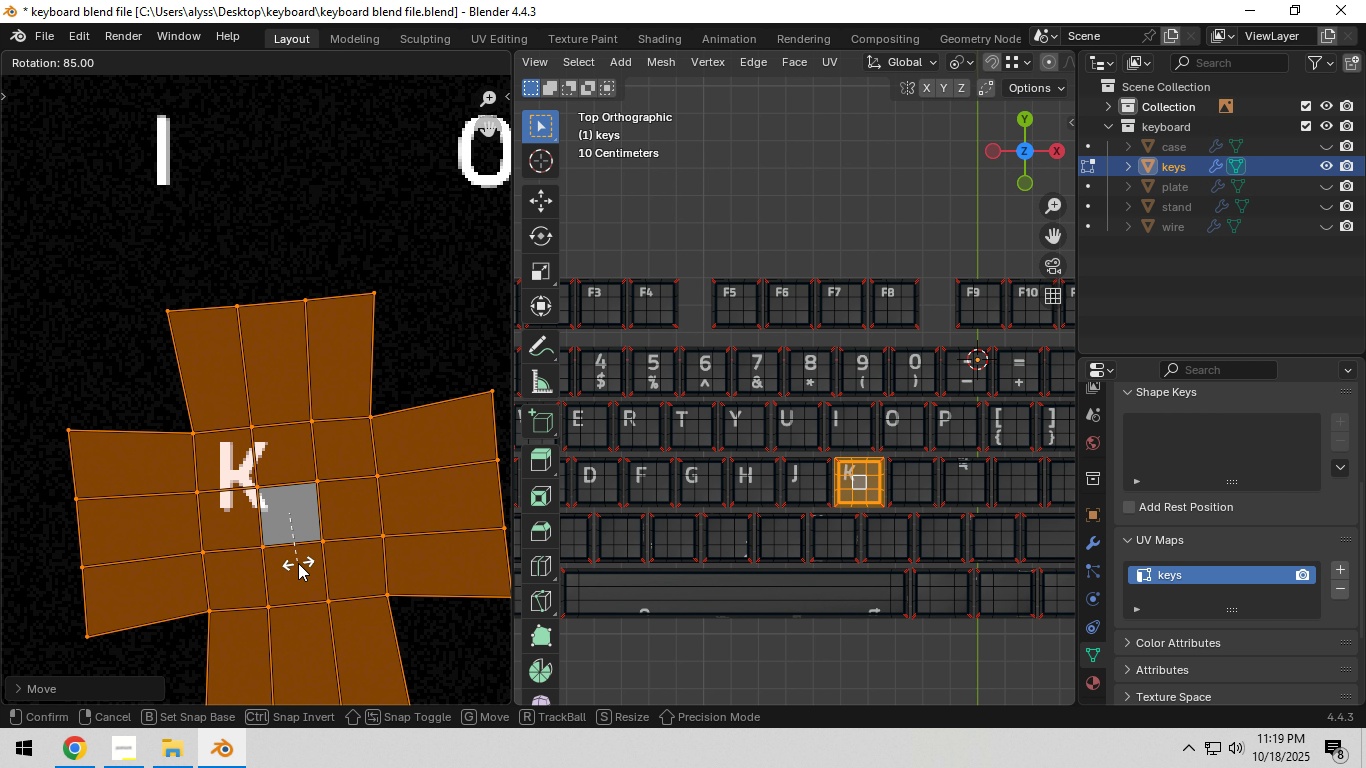 
hold_key(key=ControlLeft, duration=1.52)
 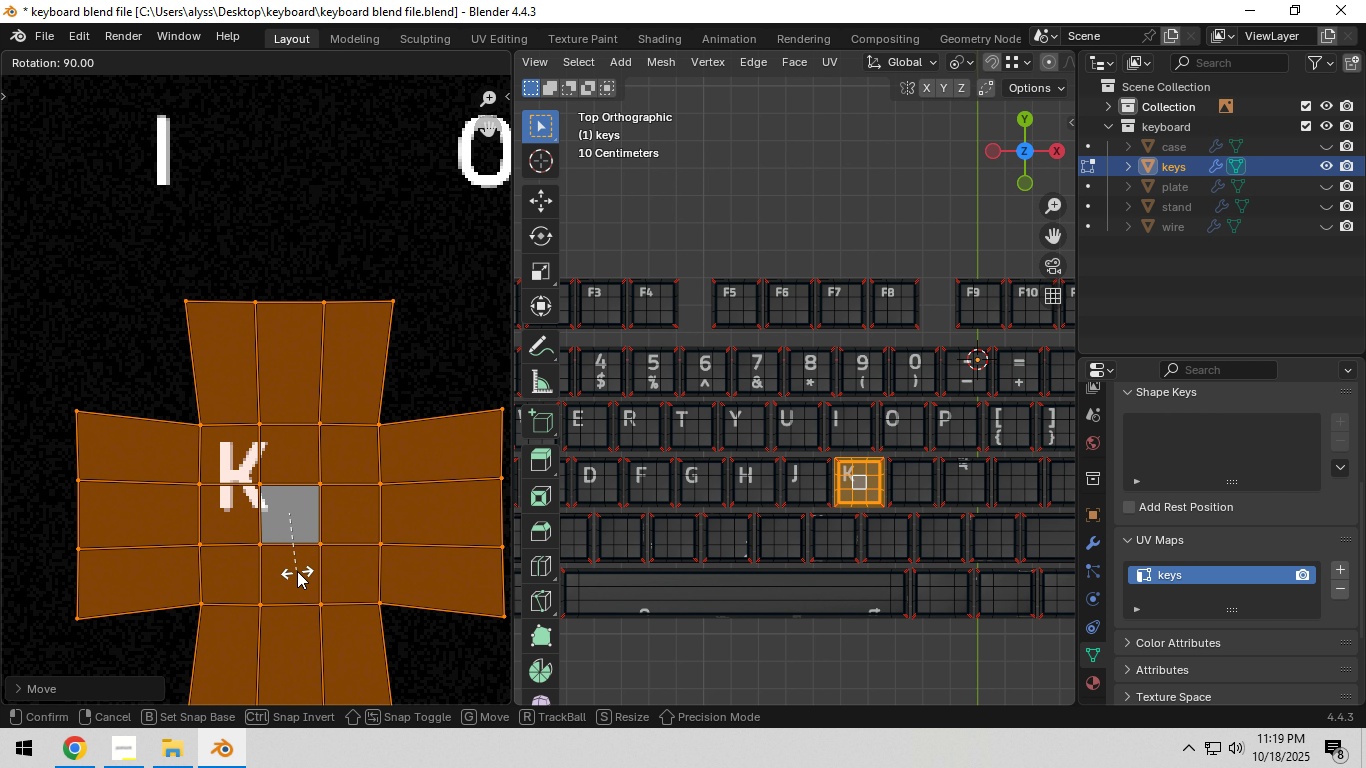 
hold_key(key=ControlLeft, duration=0.48)
left_click([297, 571])
 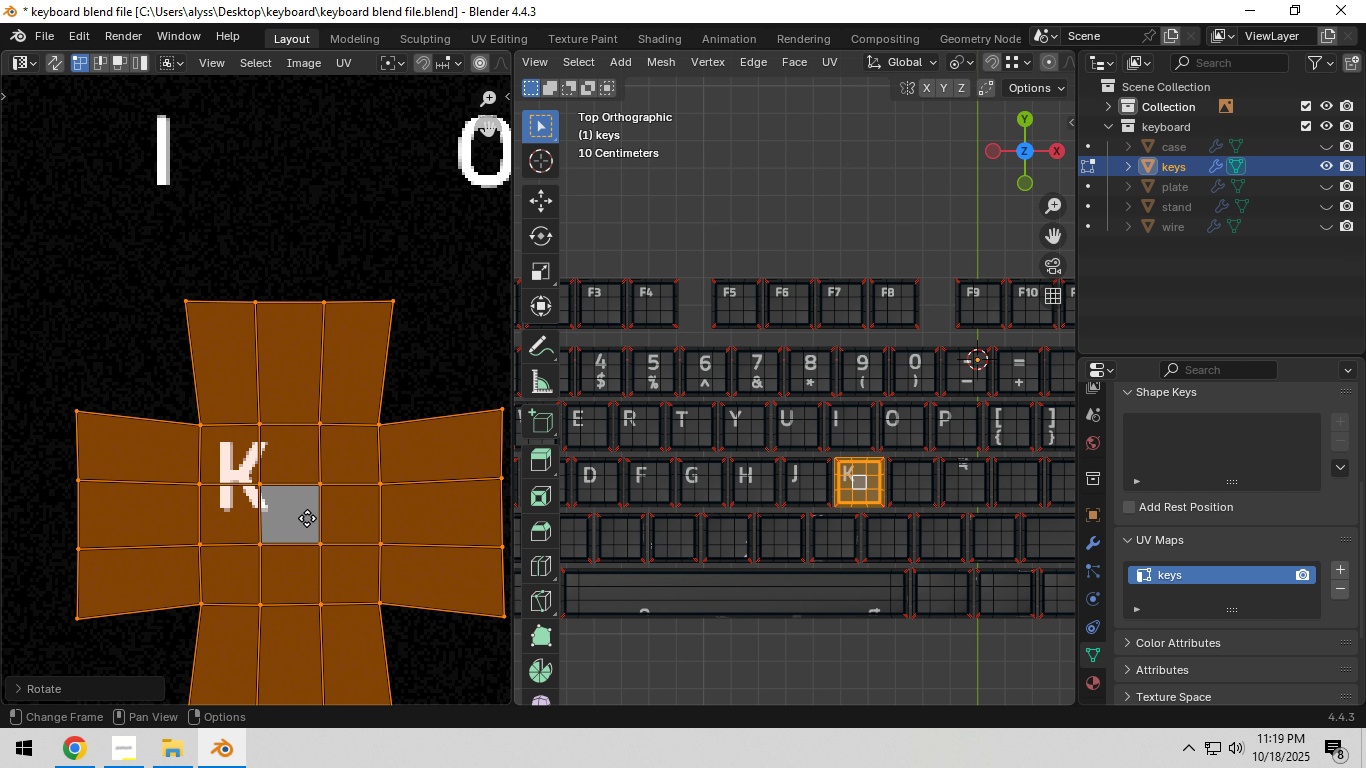 
key(G)
 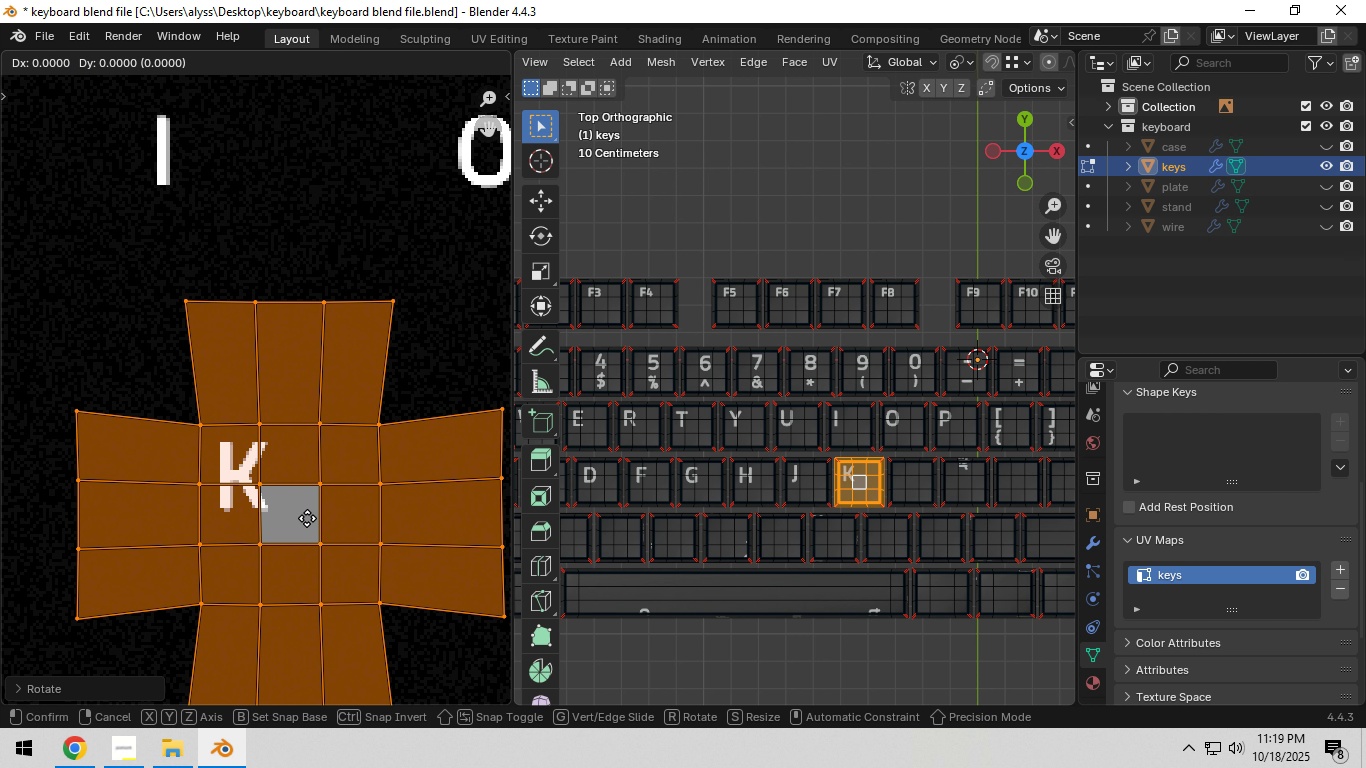 
hold_key(key=ShiftLeft, duration=1.03)
left_click([339, 496])
 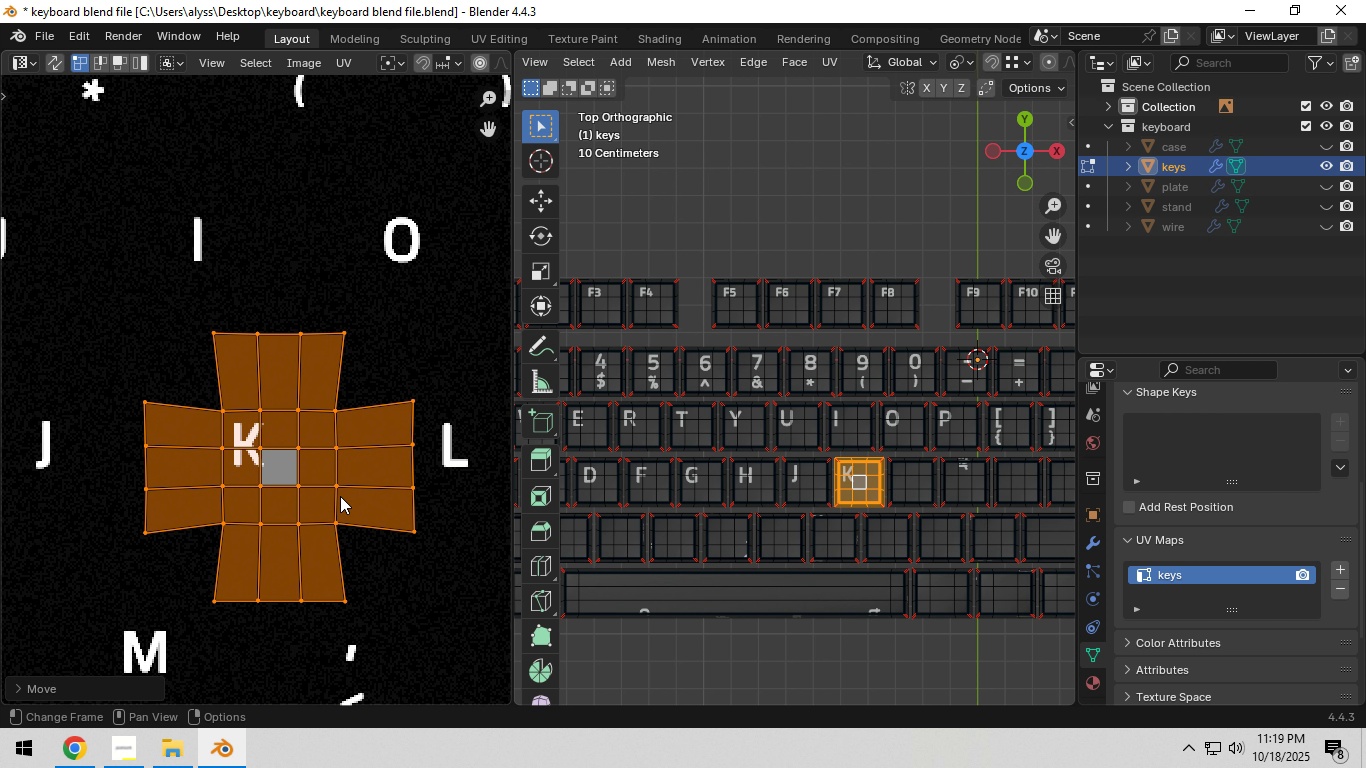 
scroll: coordinate [339, 496], scroll_direction: down, amount: 2.0
 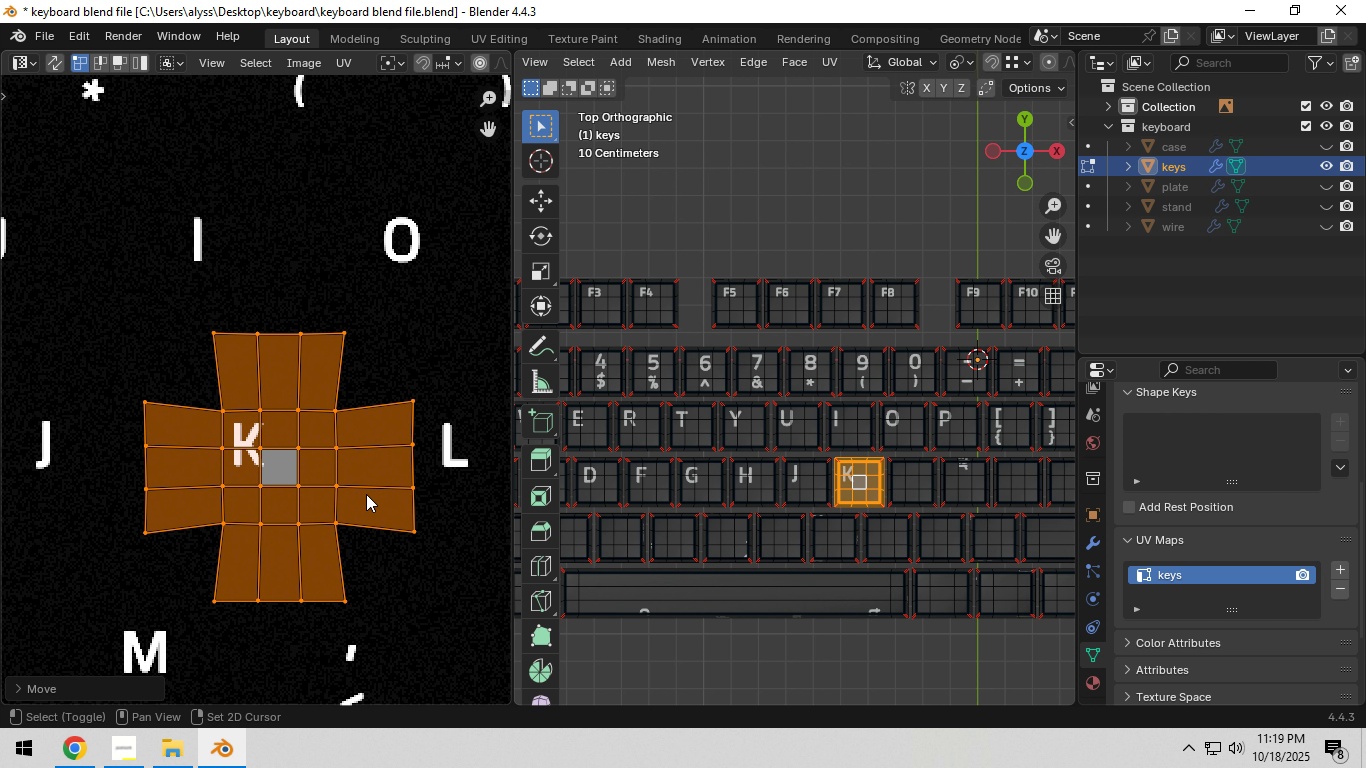 
hold_key(key=ShiftLeft, duration=0.66)
 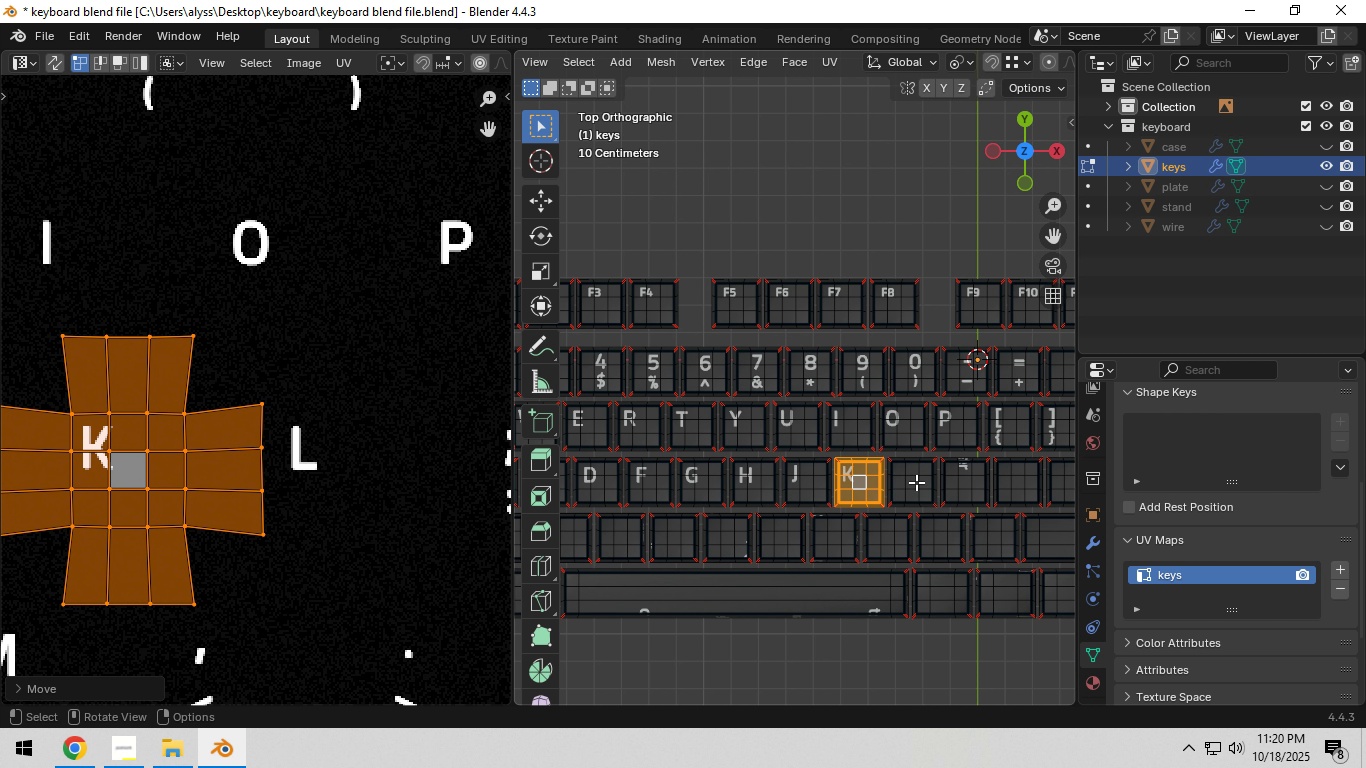 
left_click([916, 482])
 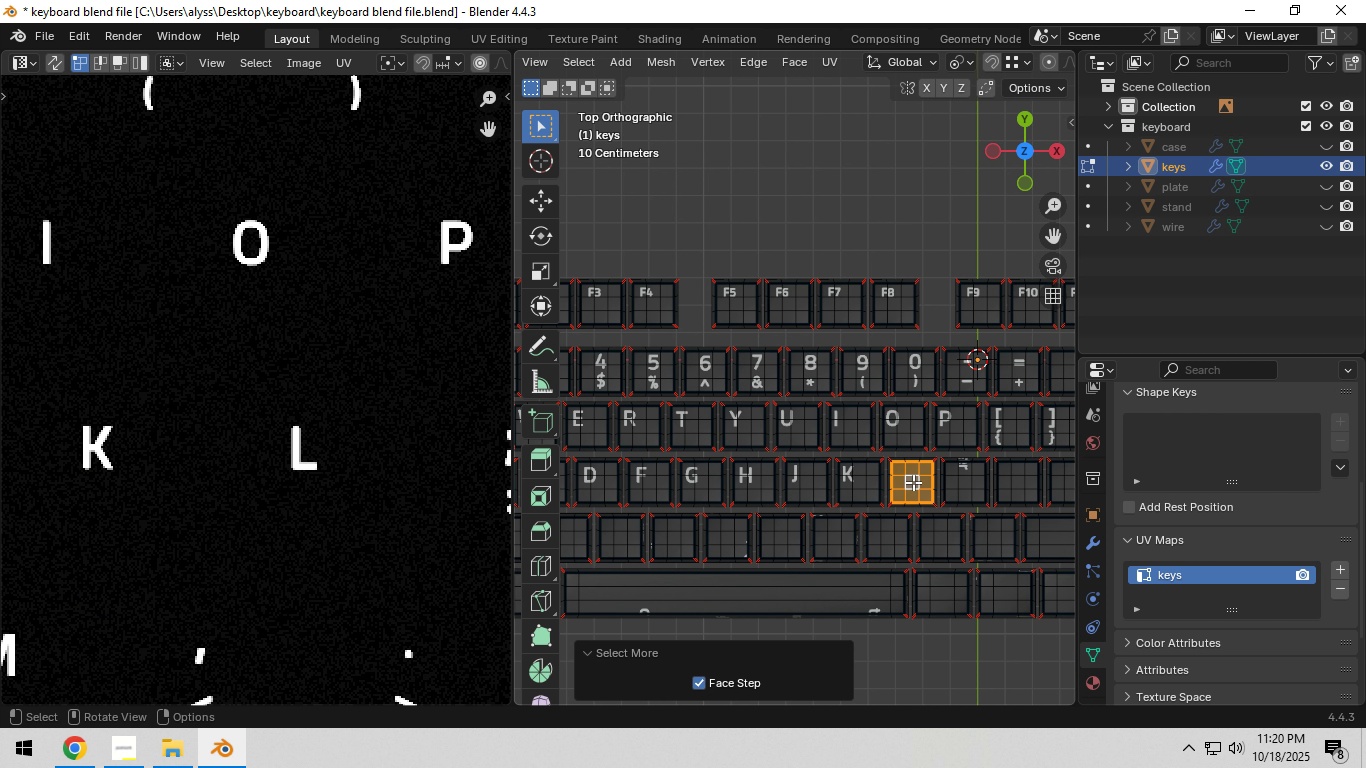 
double_click([913, 482])
 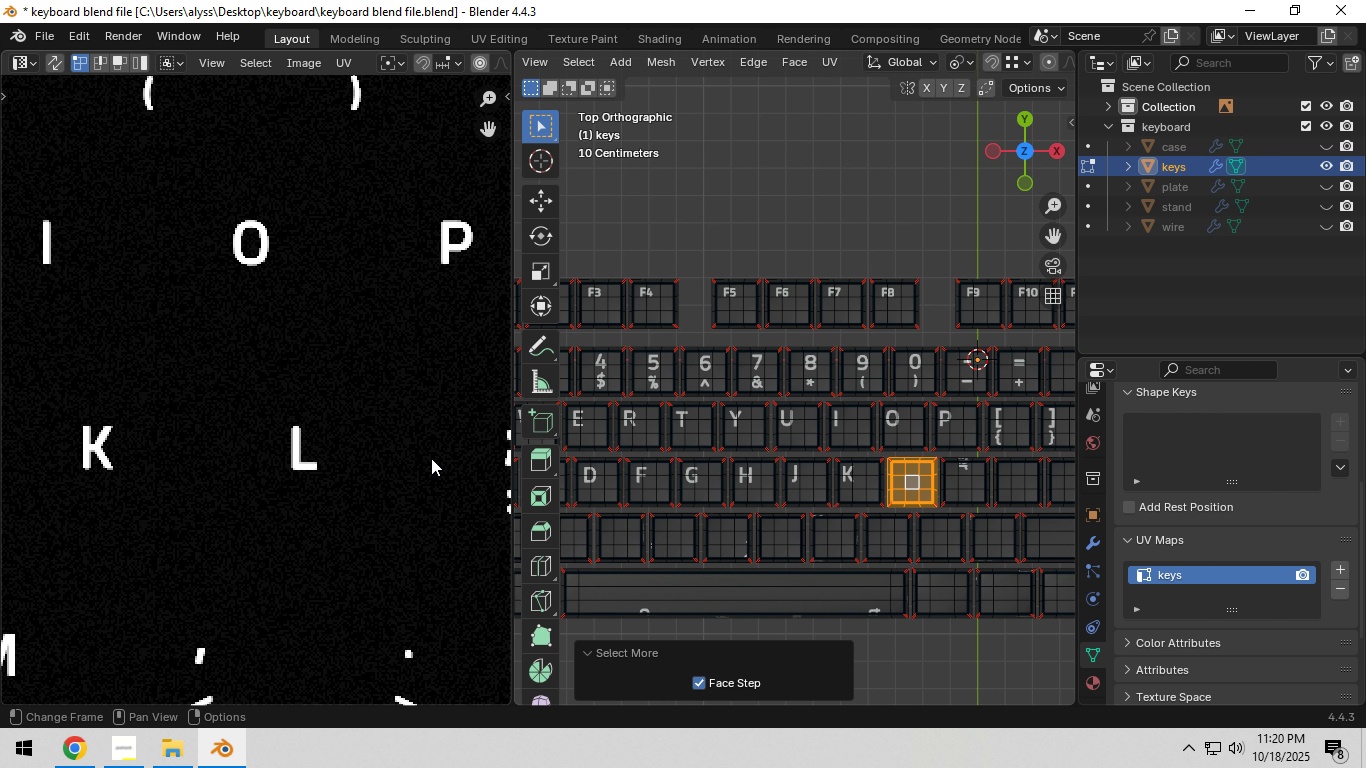 
scroll: coordinate [430, 457], scroll_direction: down, amount: 7.0
 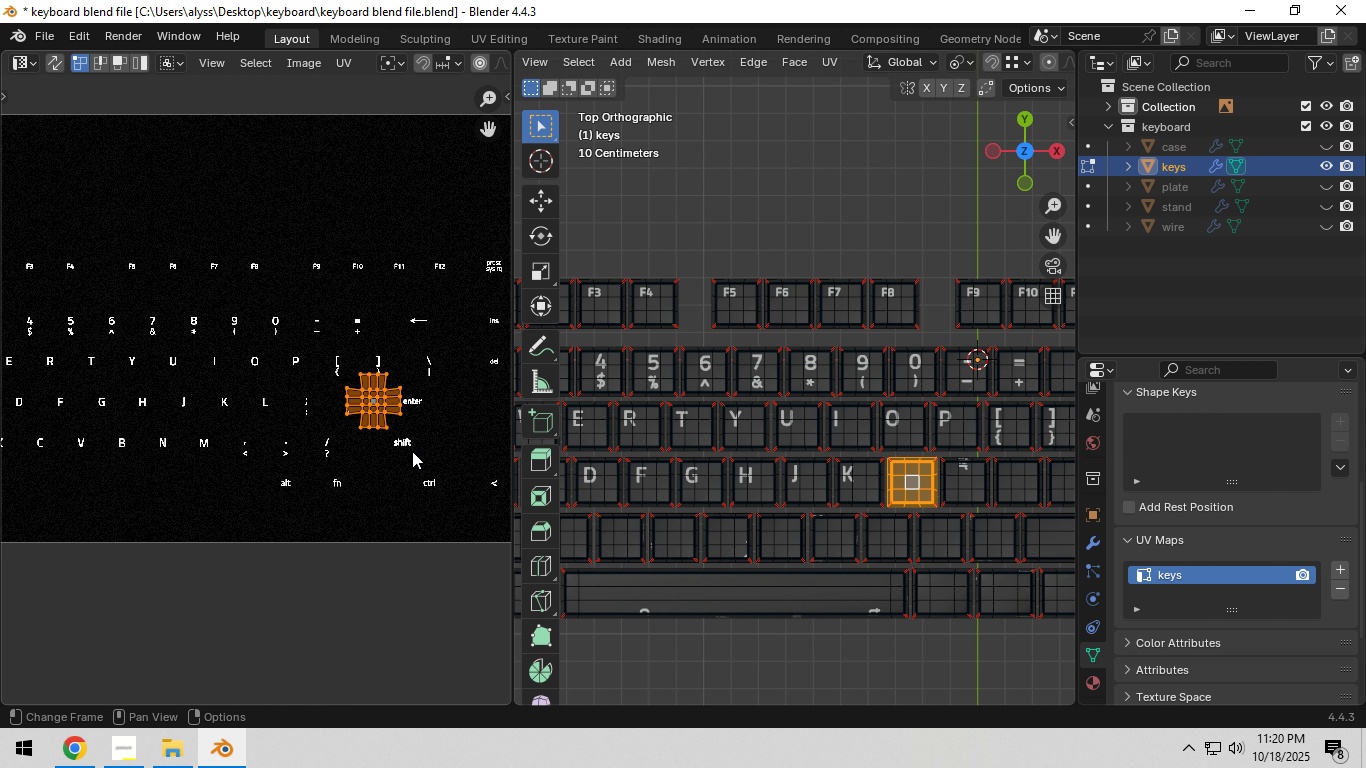 
type(ag)
 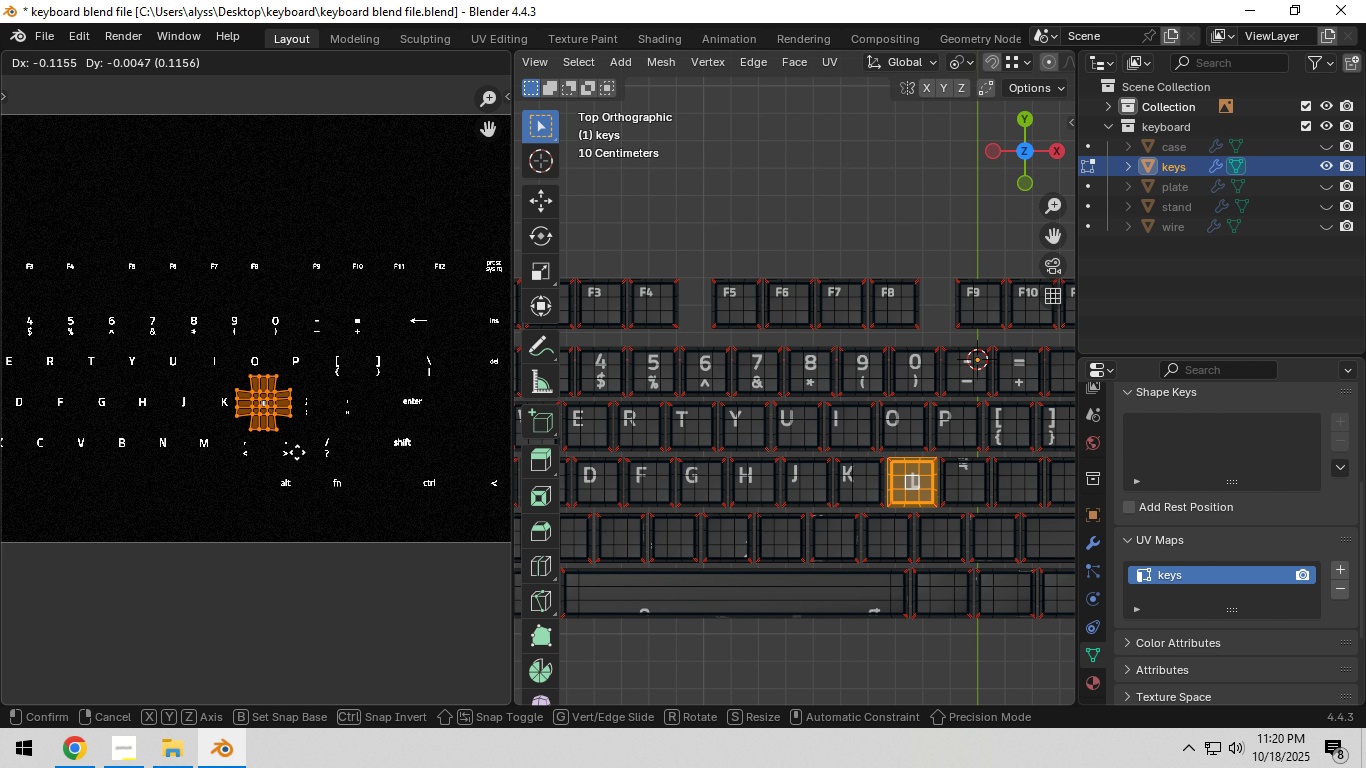 
left_click([296, 452])
 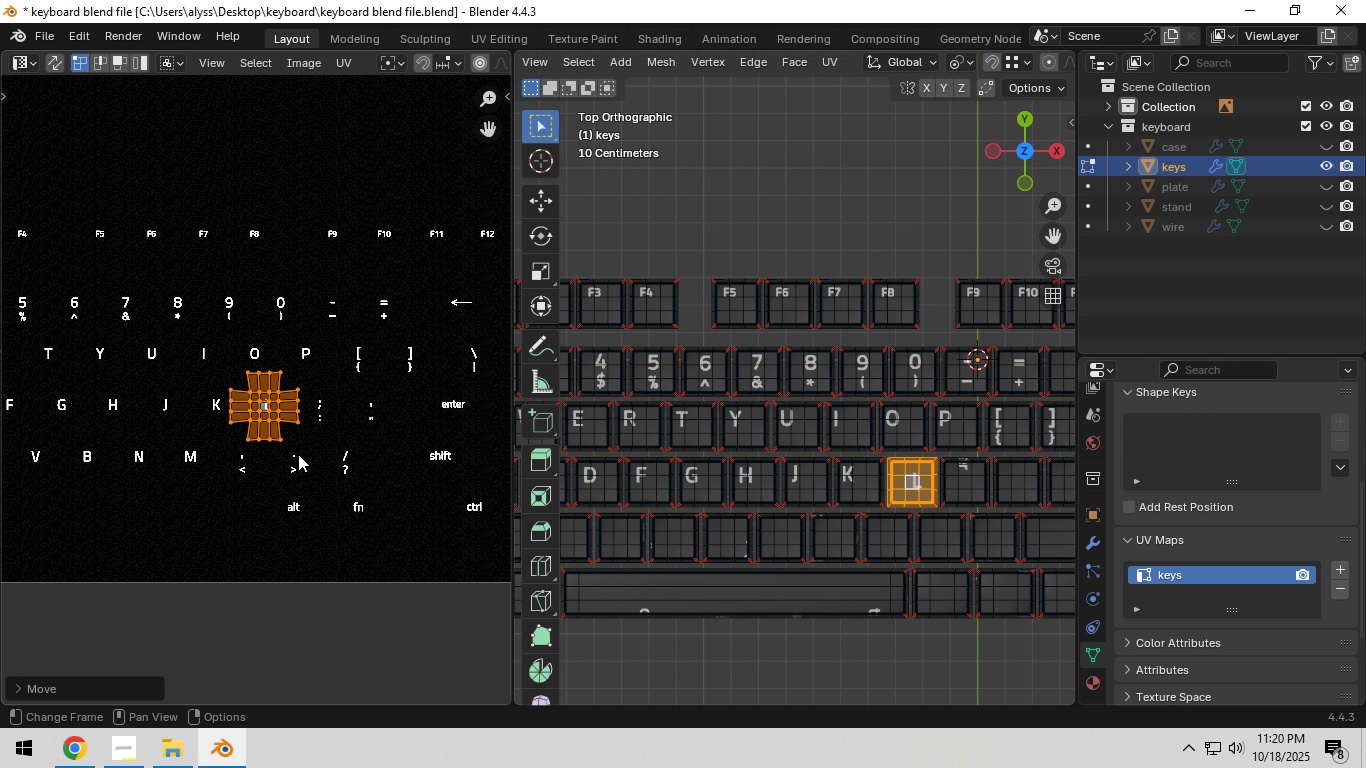 
scroll: coordinate [330, 461], scroll_direction: up, amount: 8.0
 